 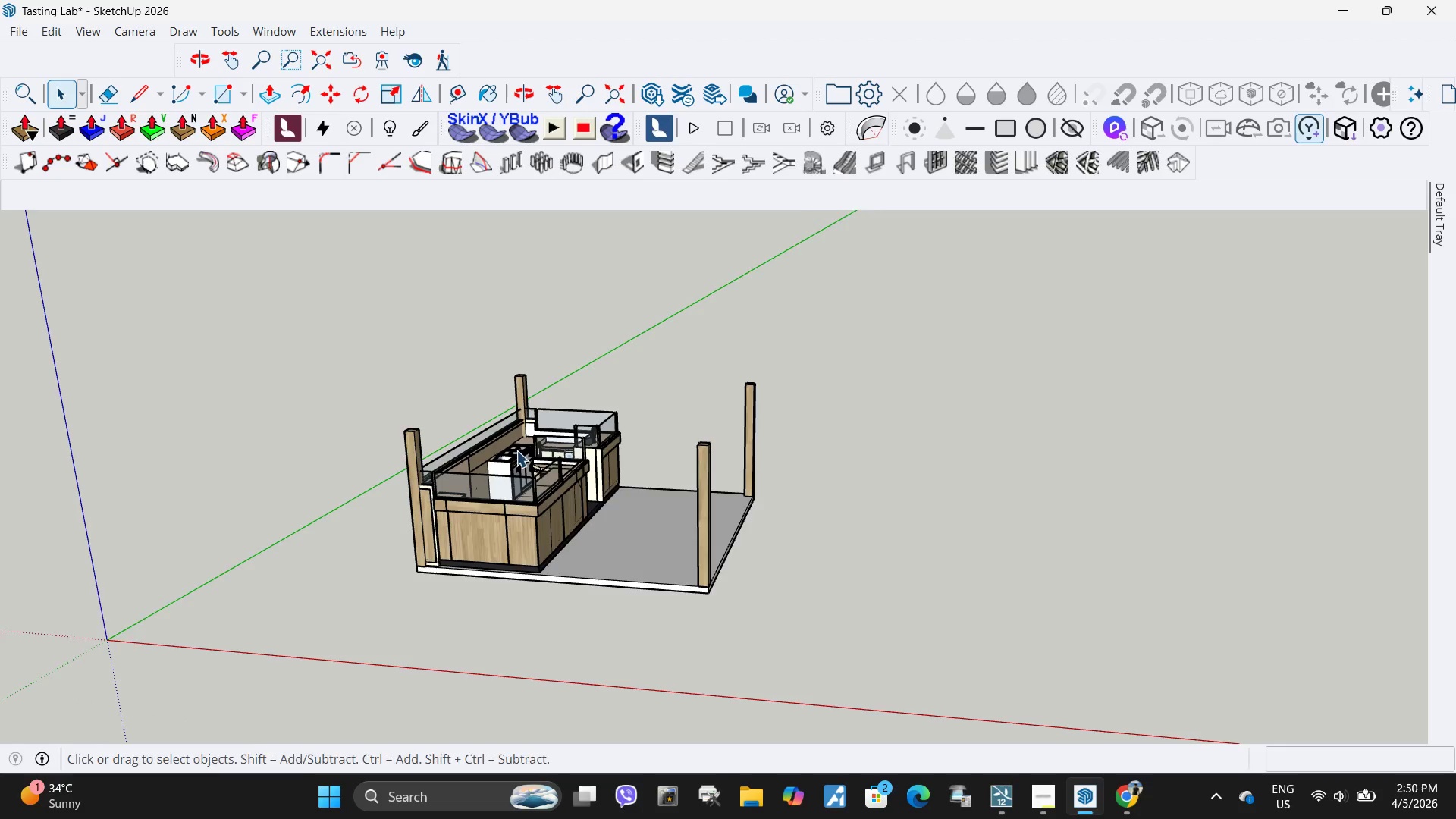 
scroll: coordinate [479, 515], scroll_direction: up, amount: 4.0
 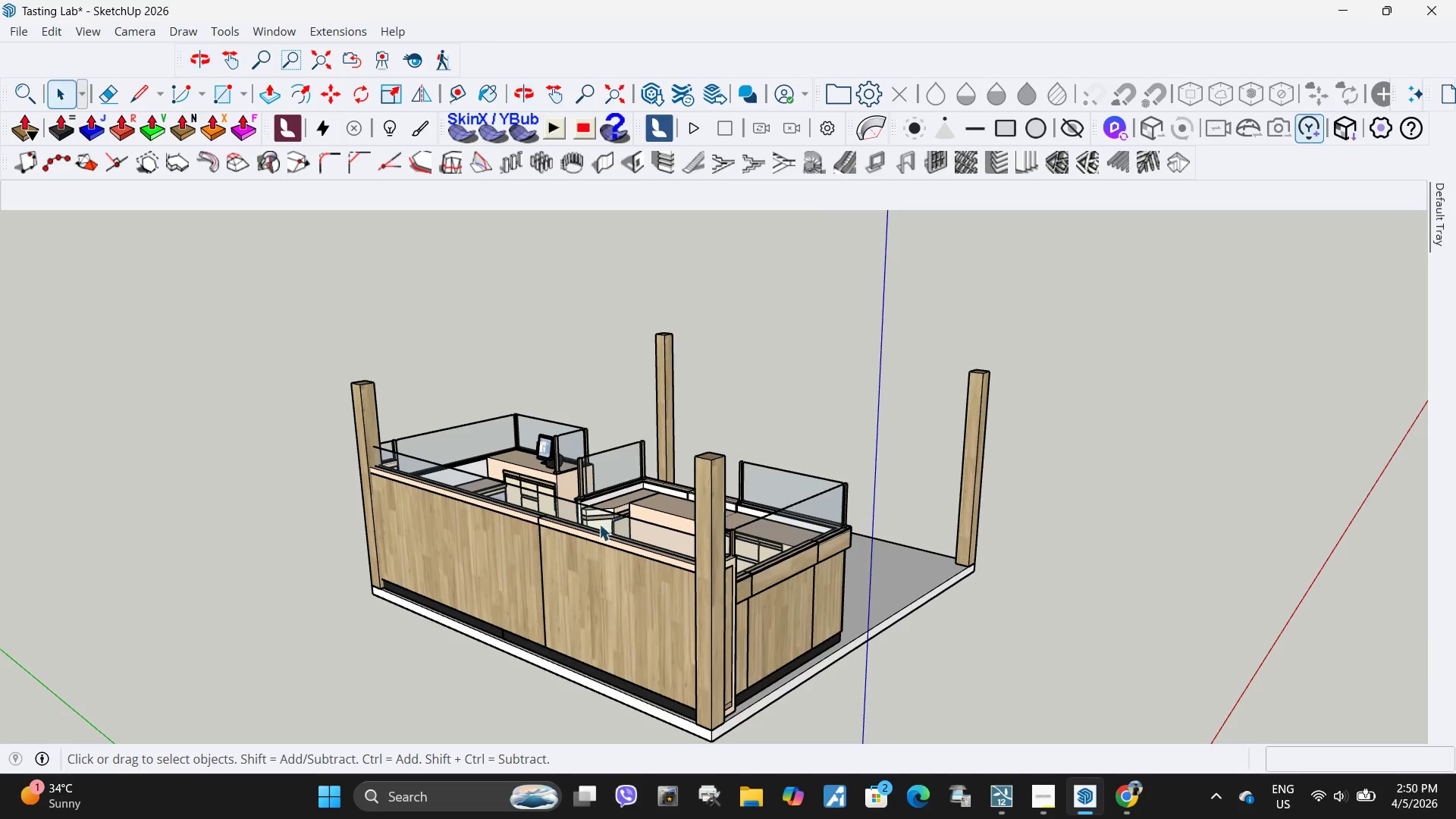 
double_click([592, 522])
 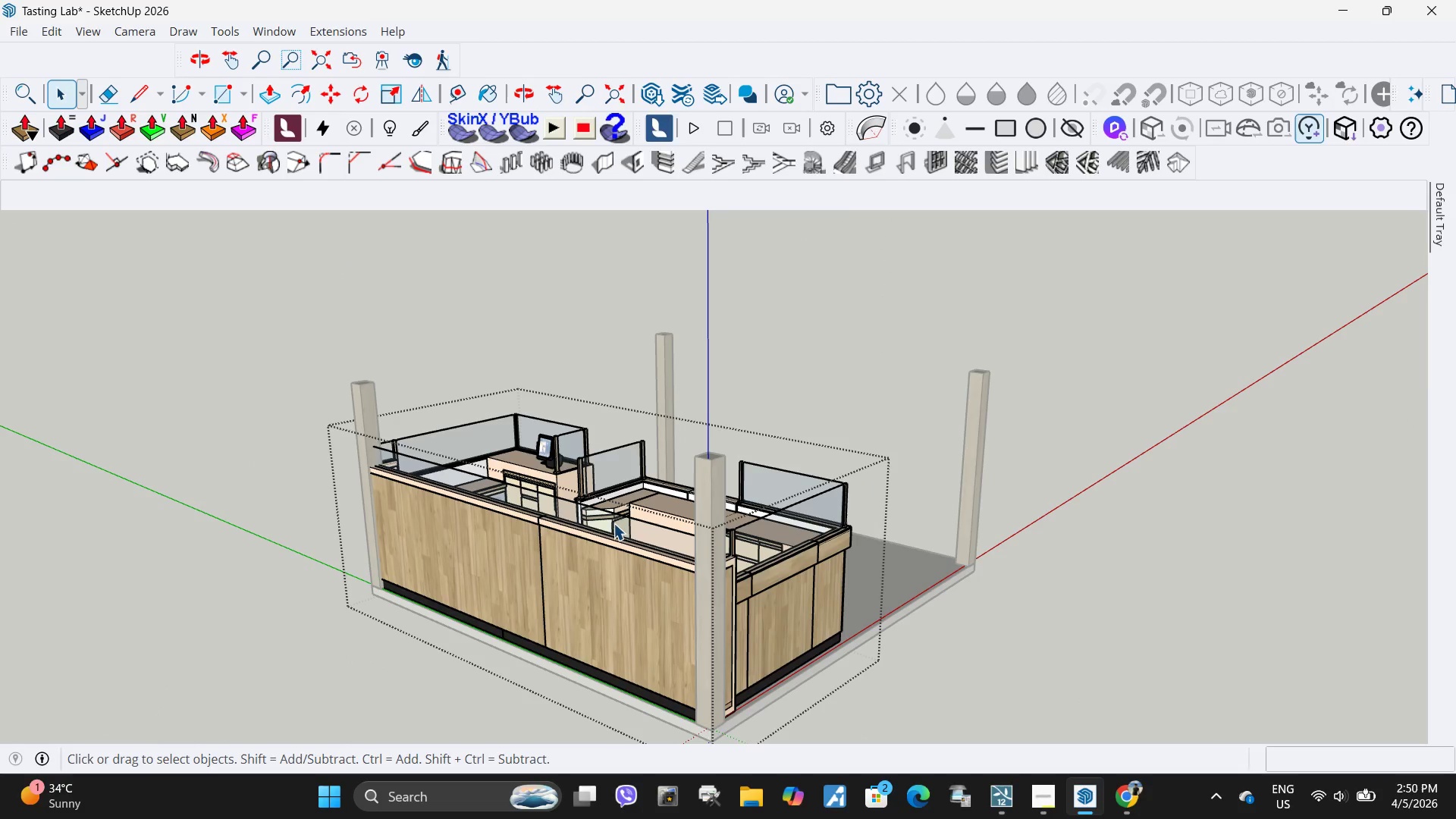 
left_click([613, 526])
 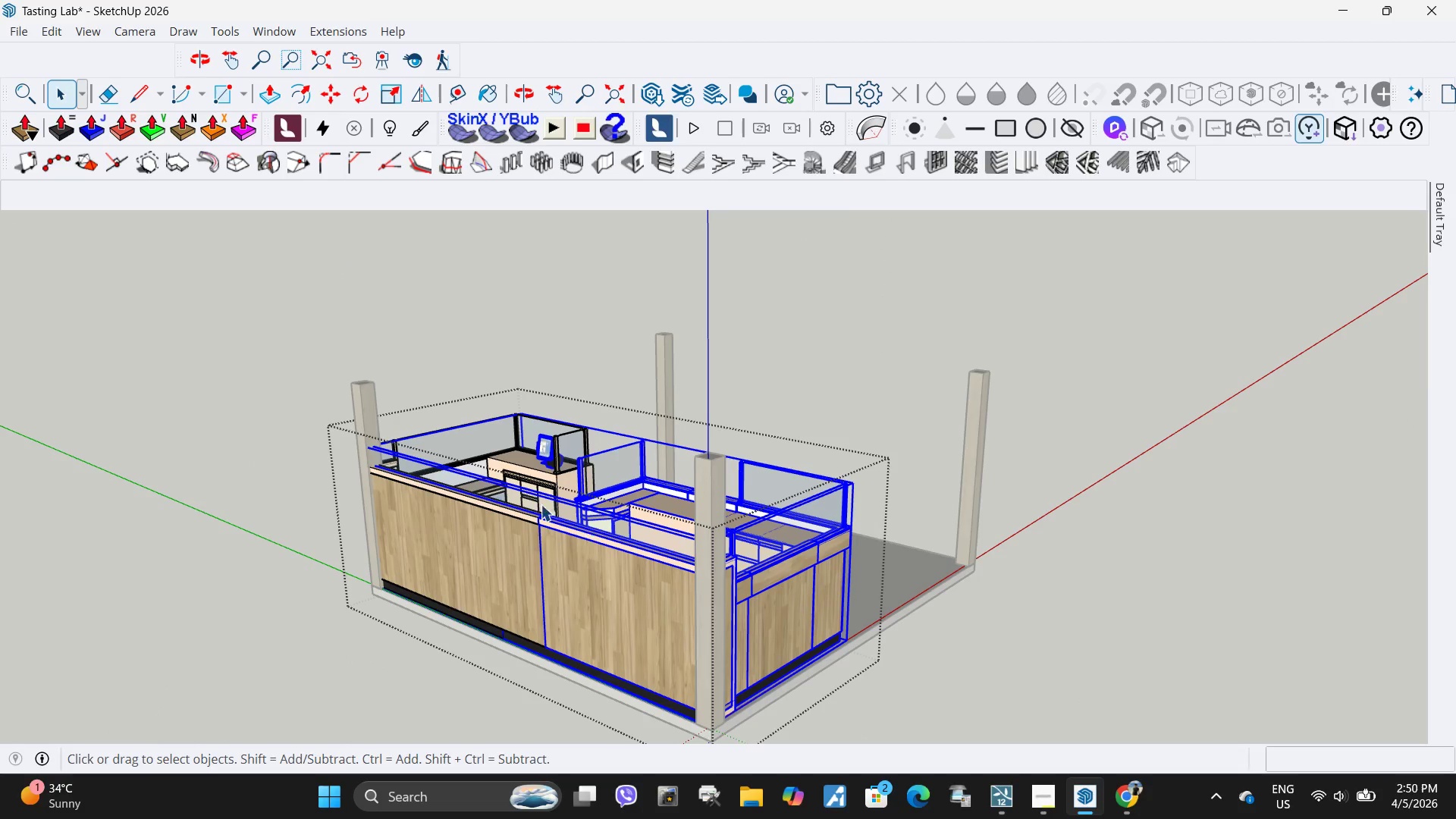 
left_click([576, 511])
 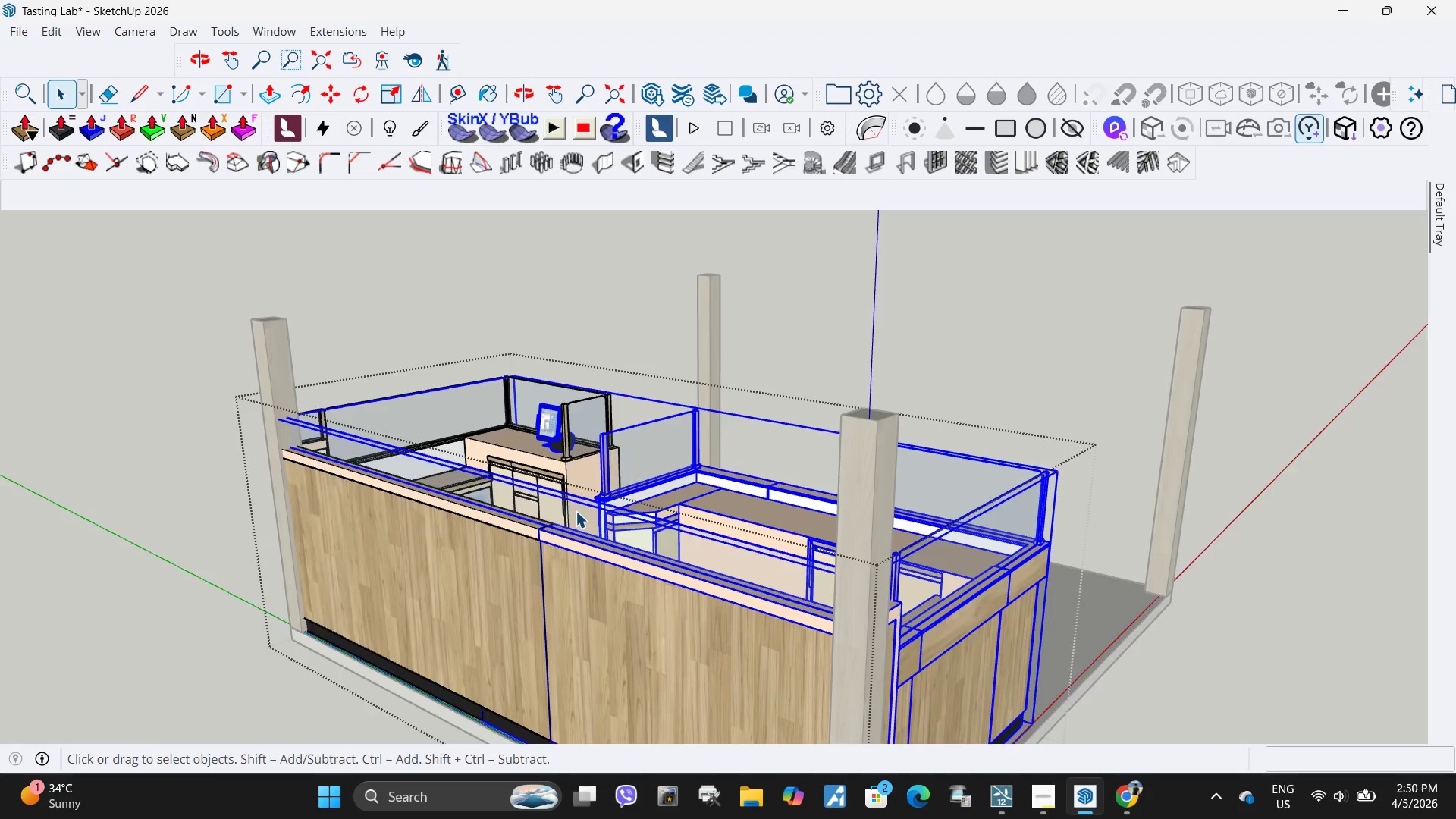 
scroll: coordinate [538, 501], scroll_direction: up, amount: 5.0
 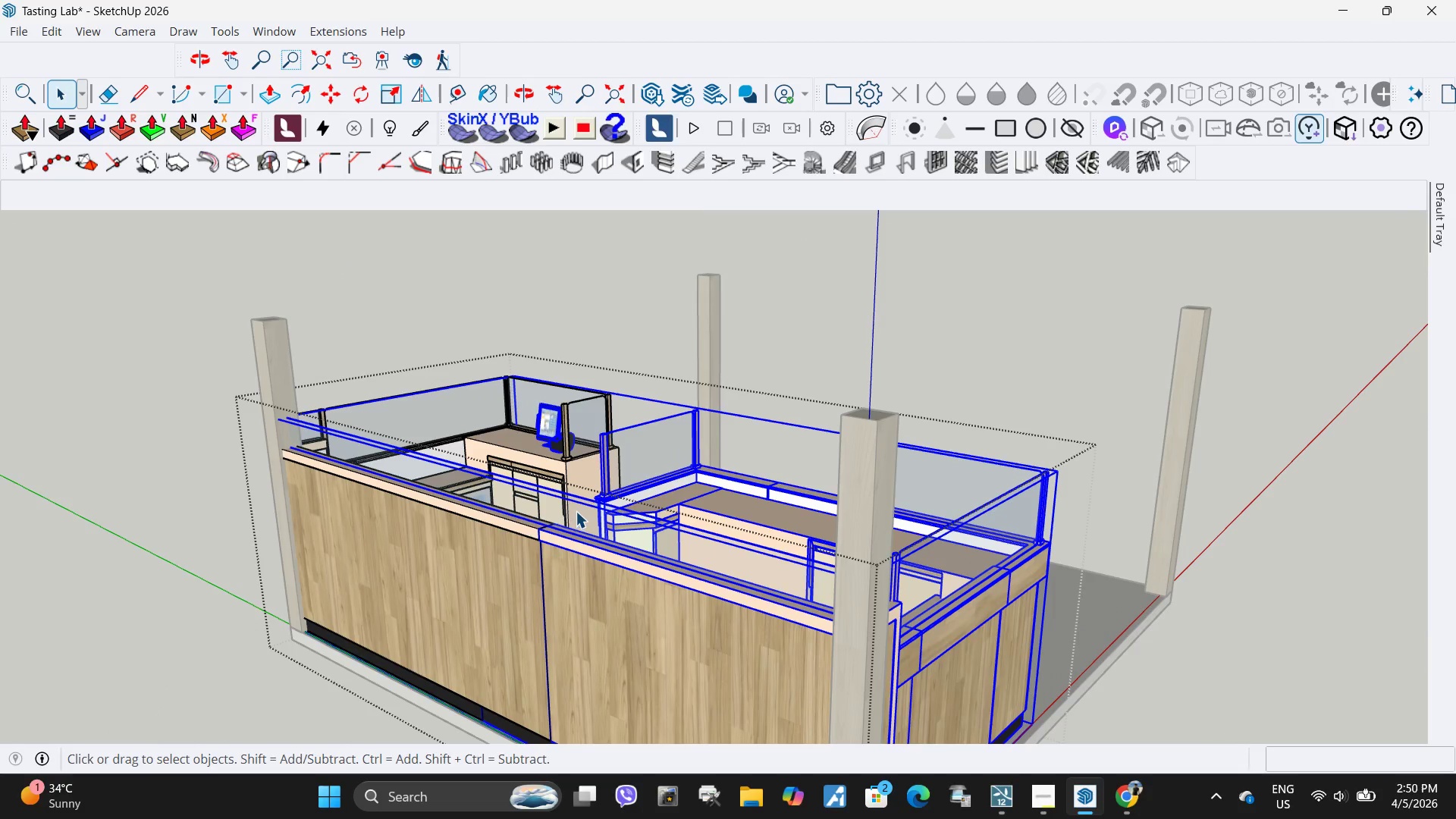 
double_click([576, 511])
 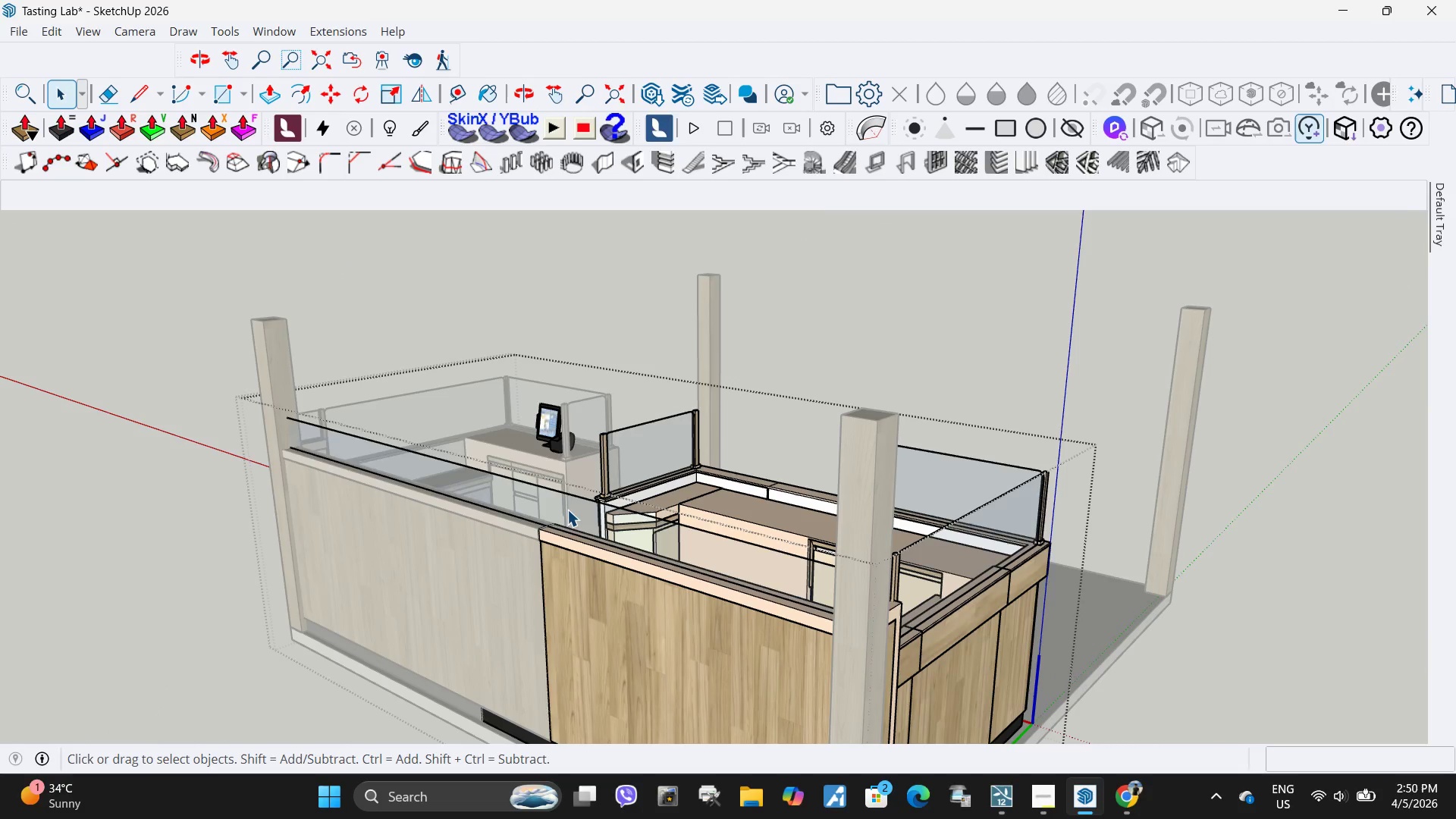 
triple_click([567, 510])
 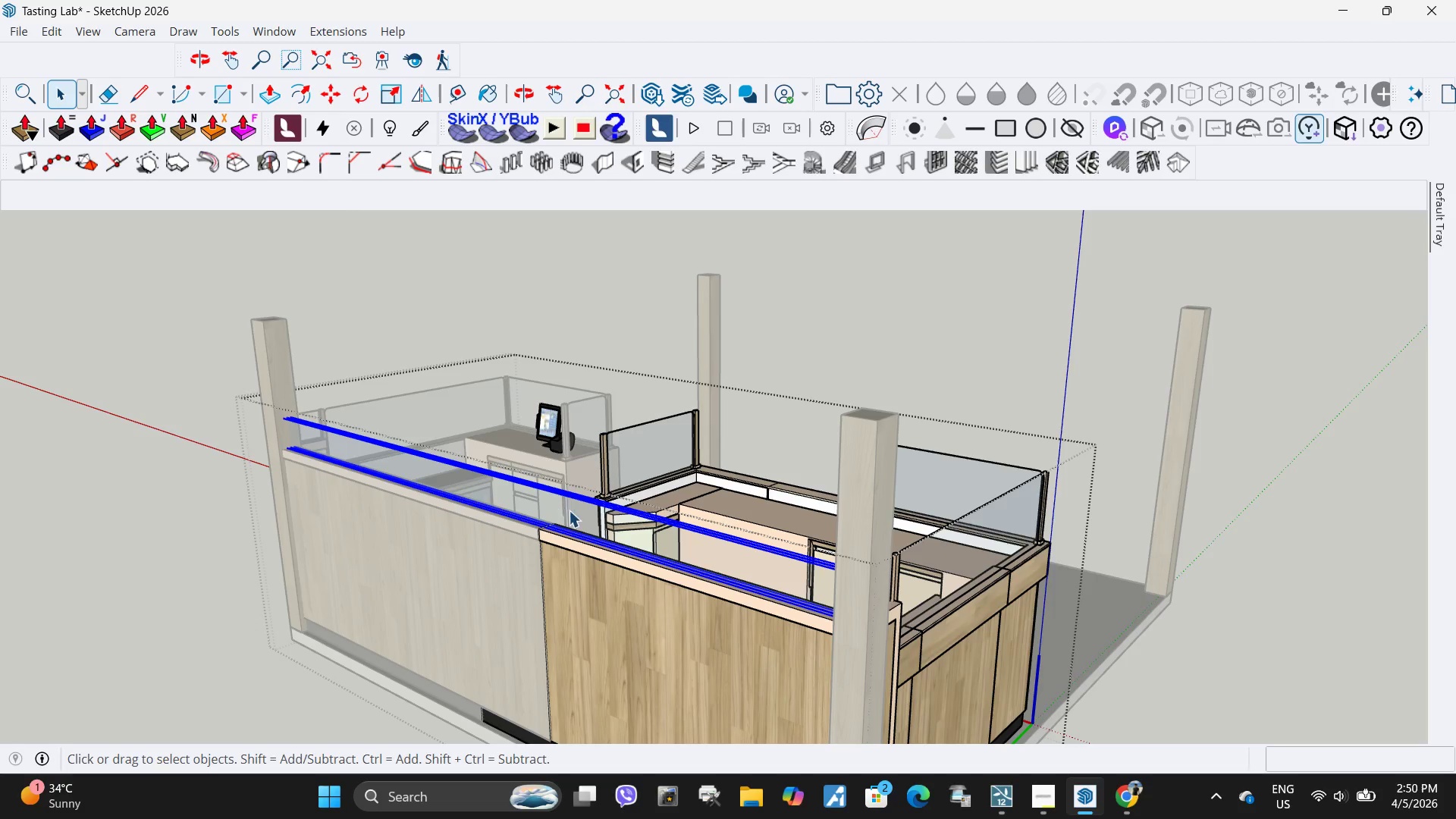 
key(S)
 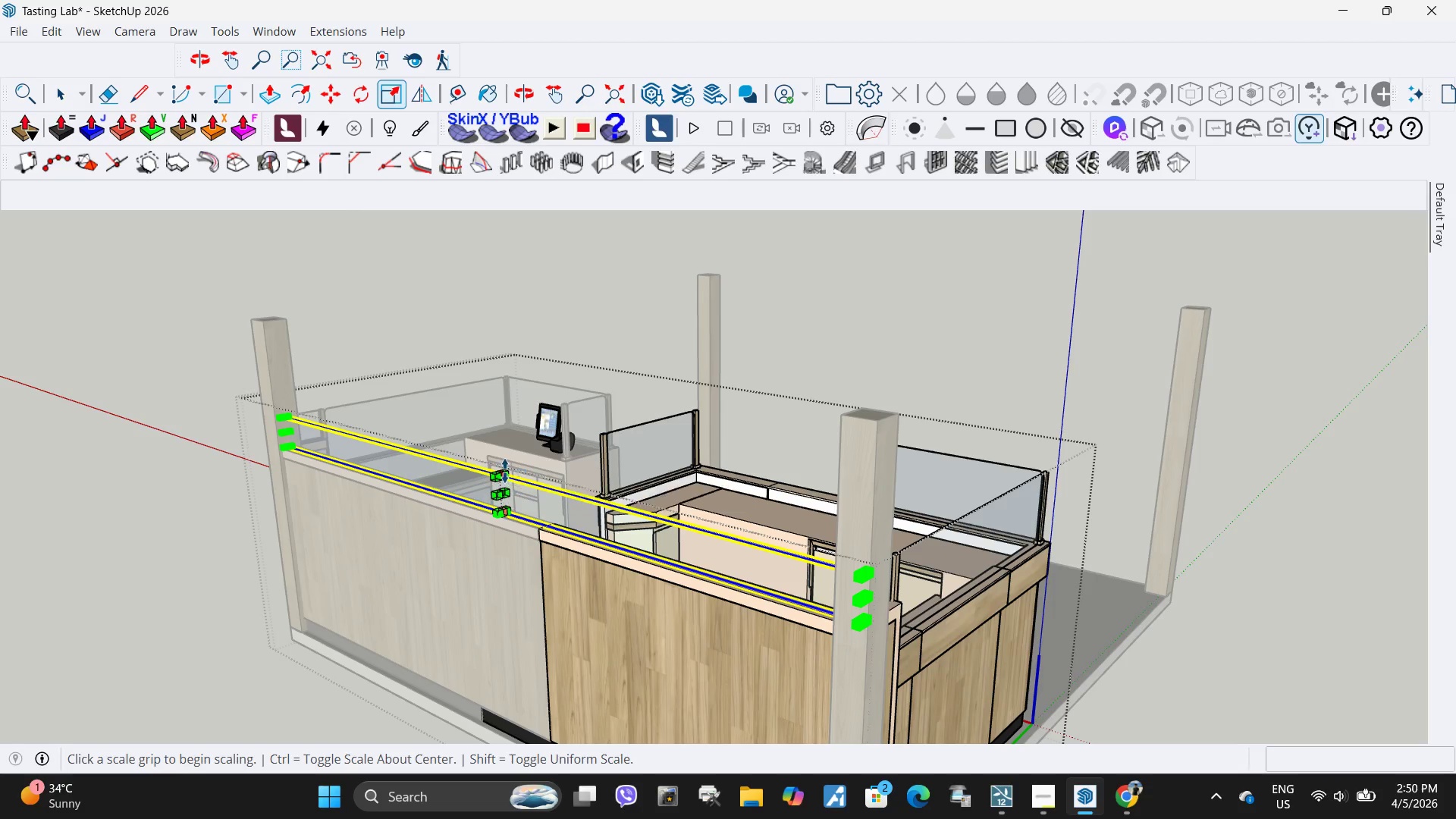 
left_click([505, 471])
 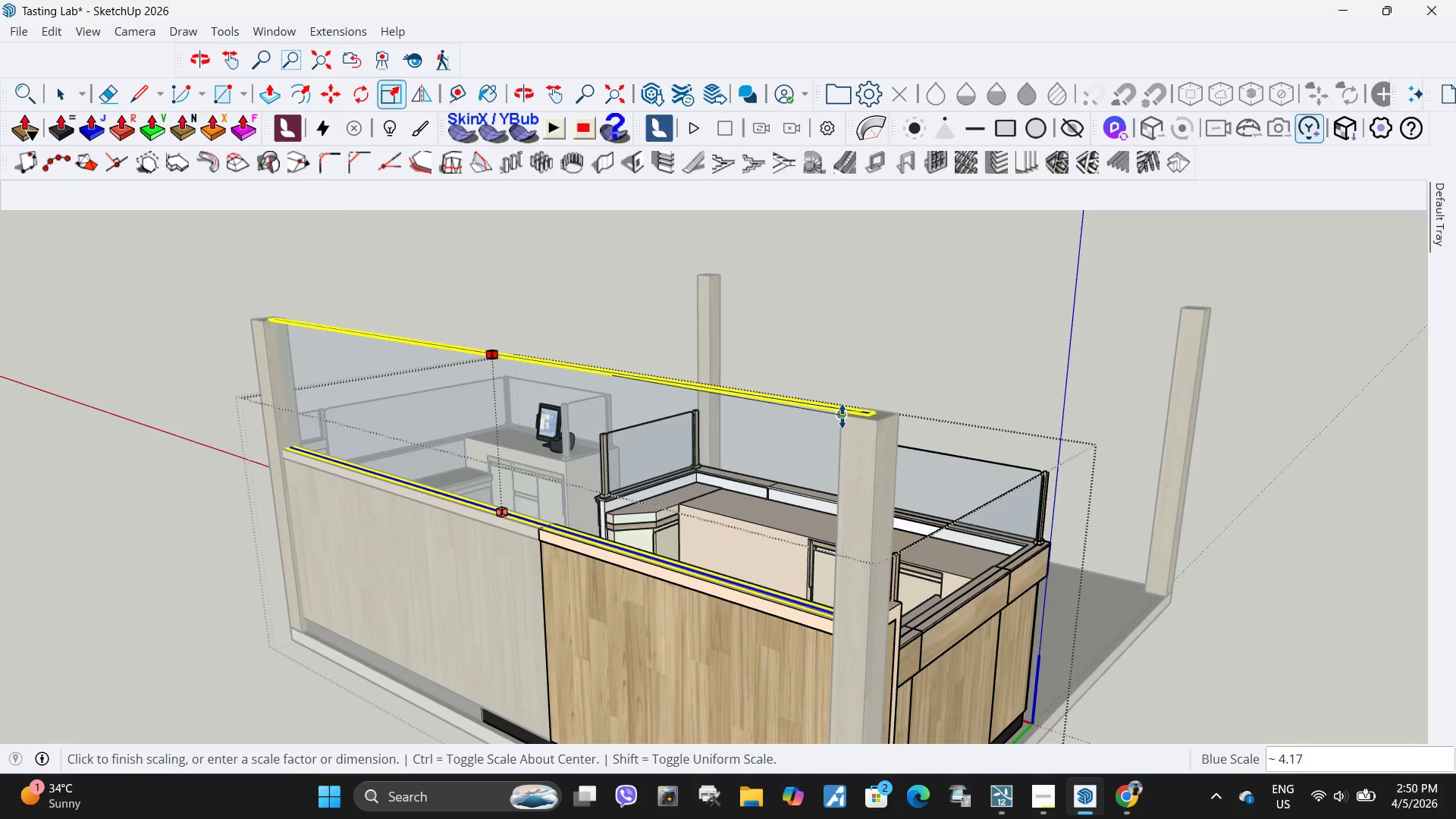 
left_click([843, 416])
 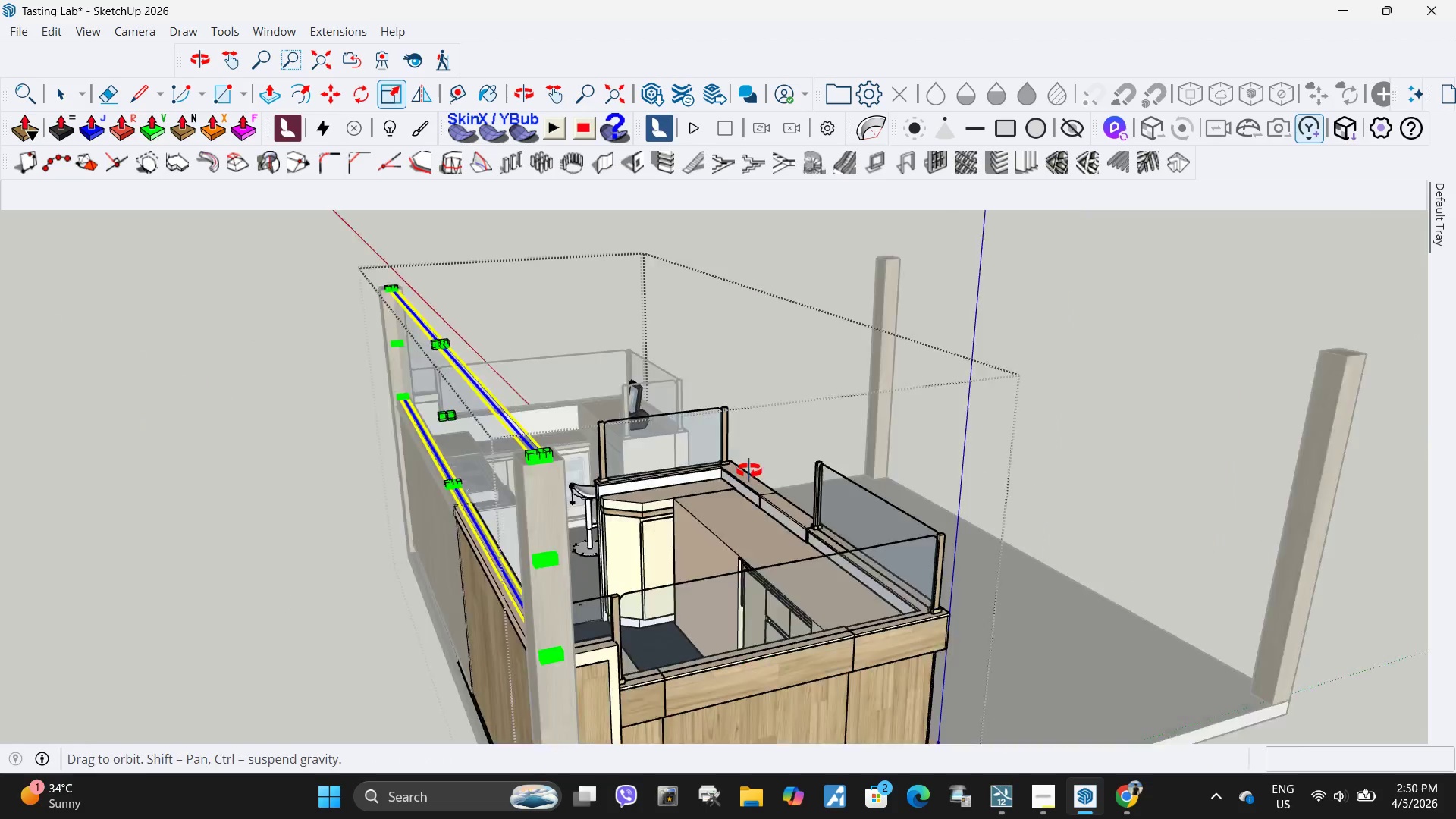 
key(Space)
 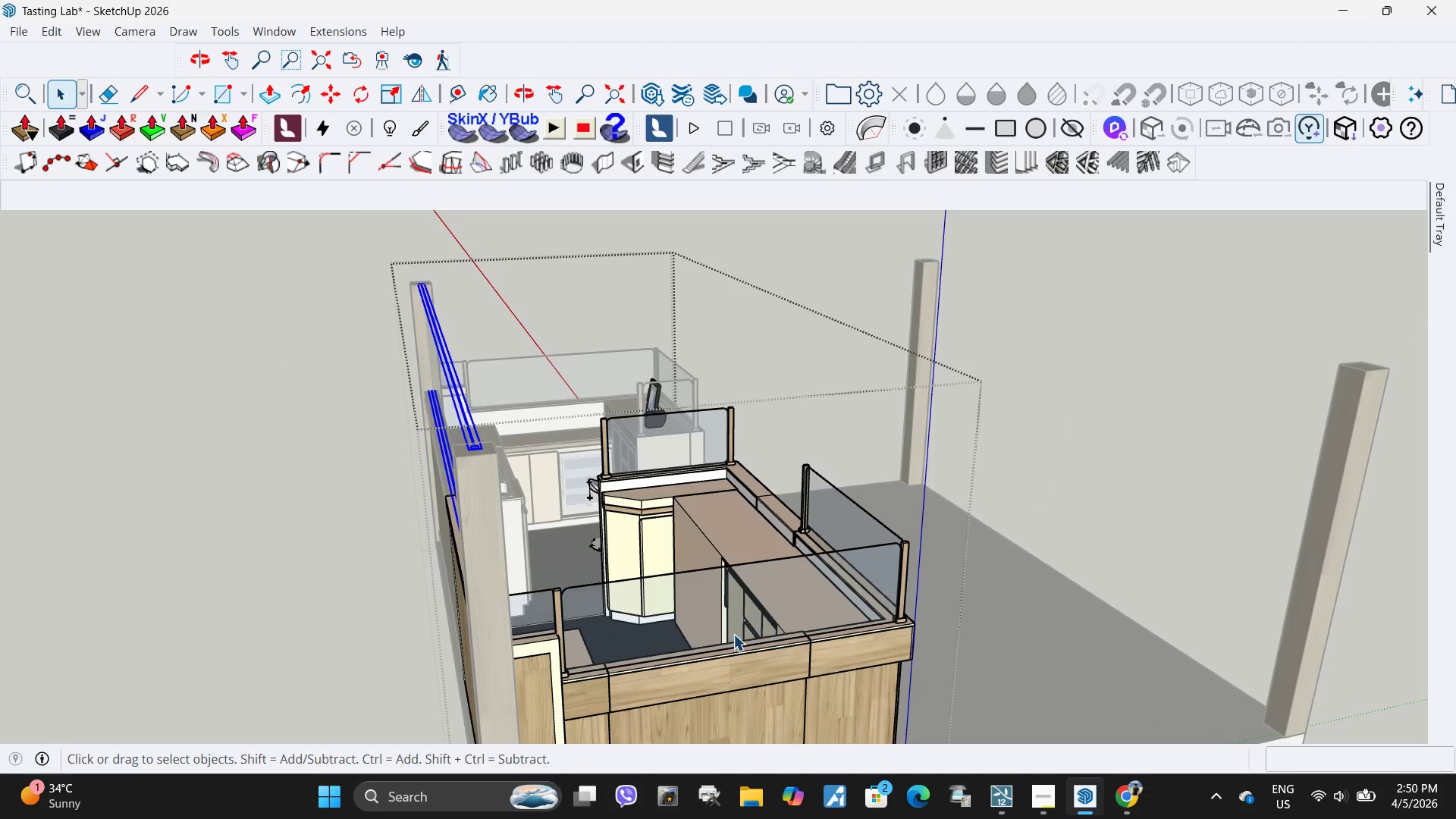 
left_click([733, 634])
 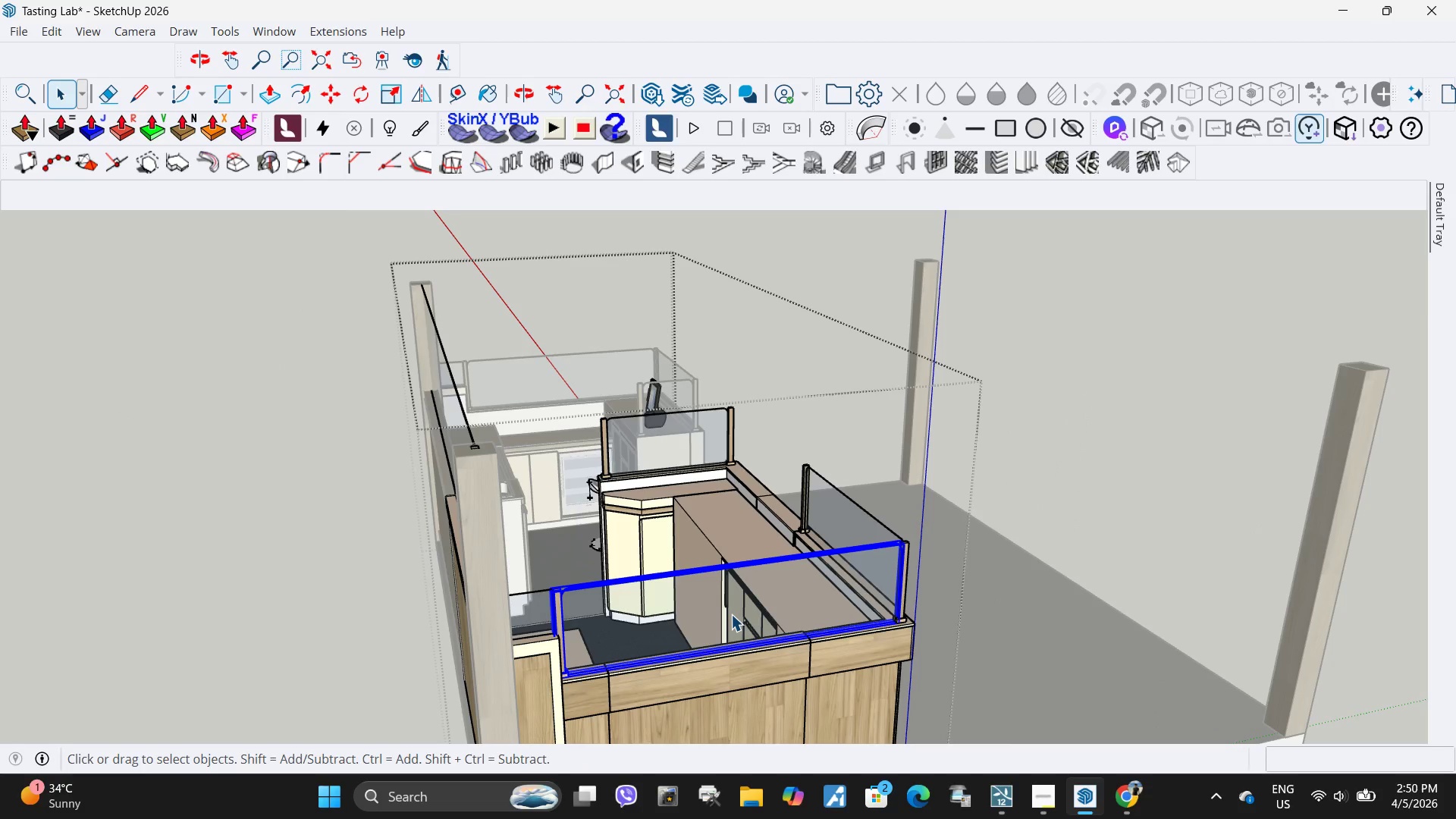 
double_click([731, 614])
 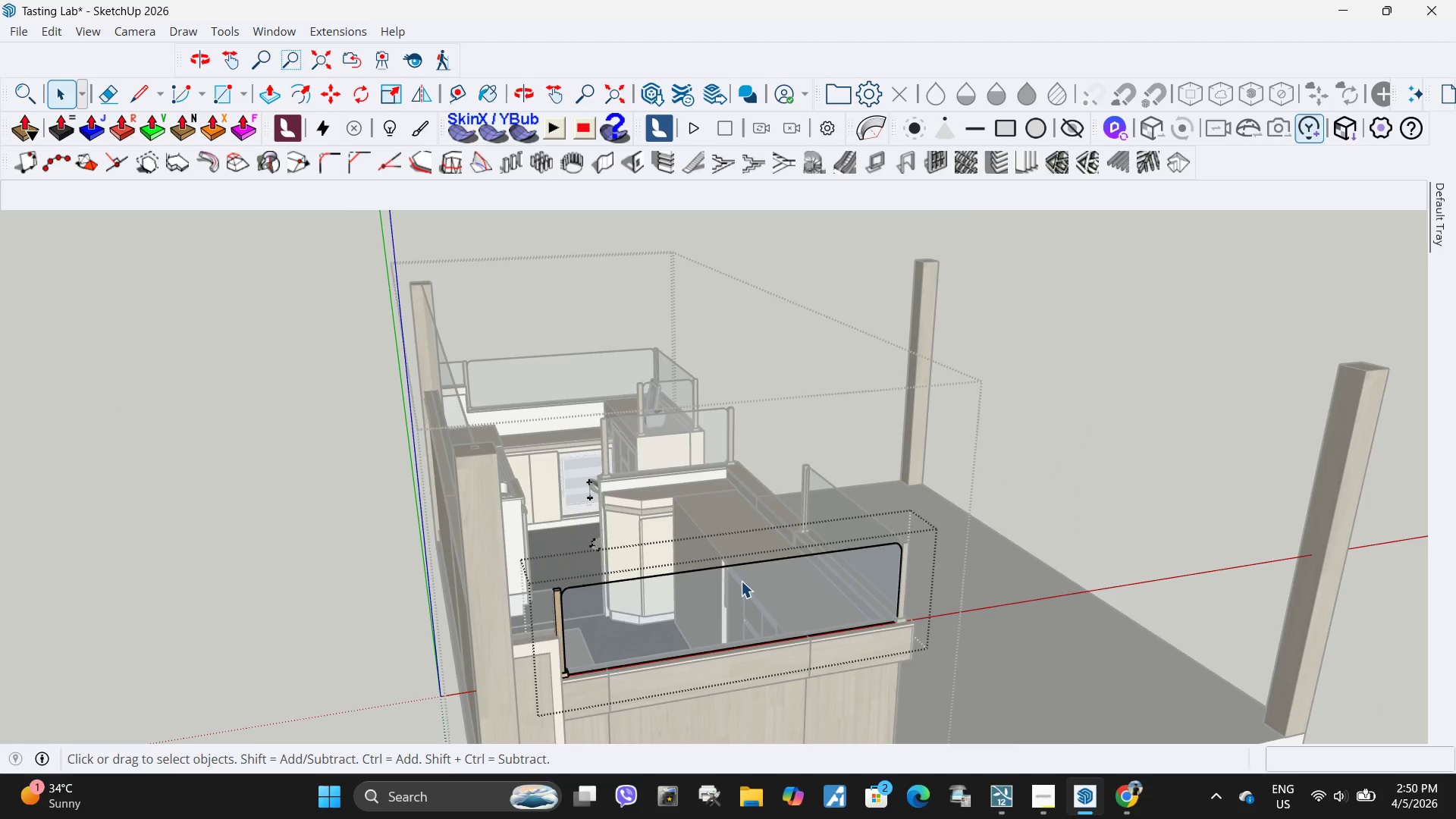 
left_click([744, 582])
 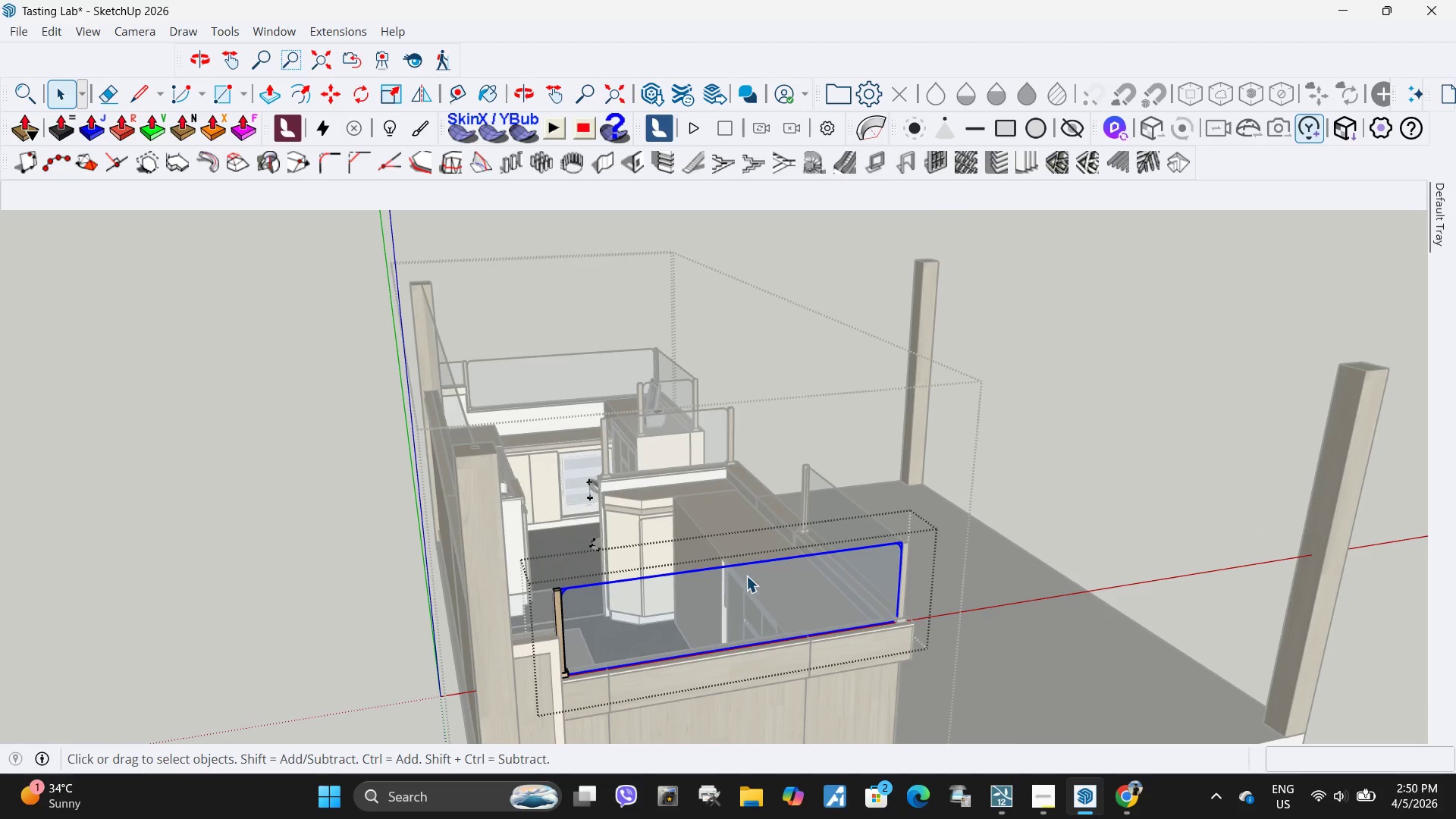 
key(S)
 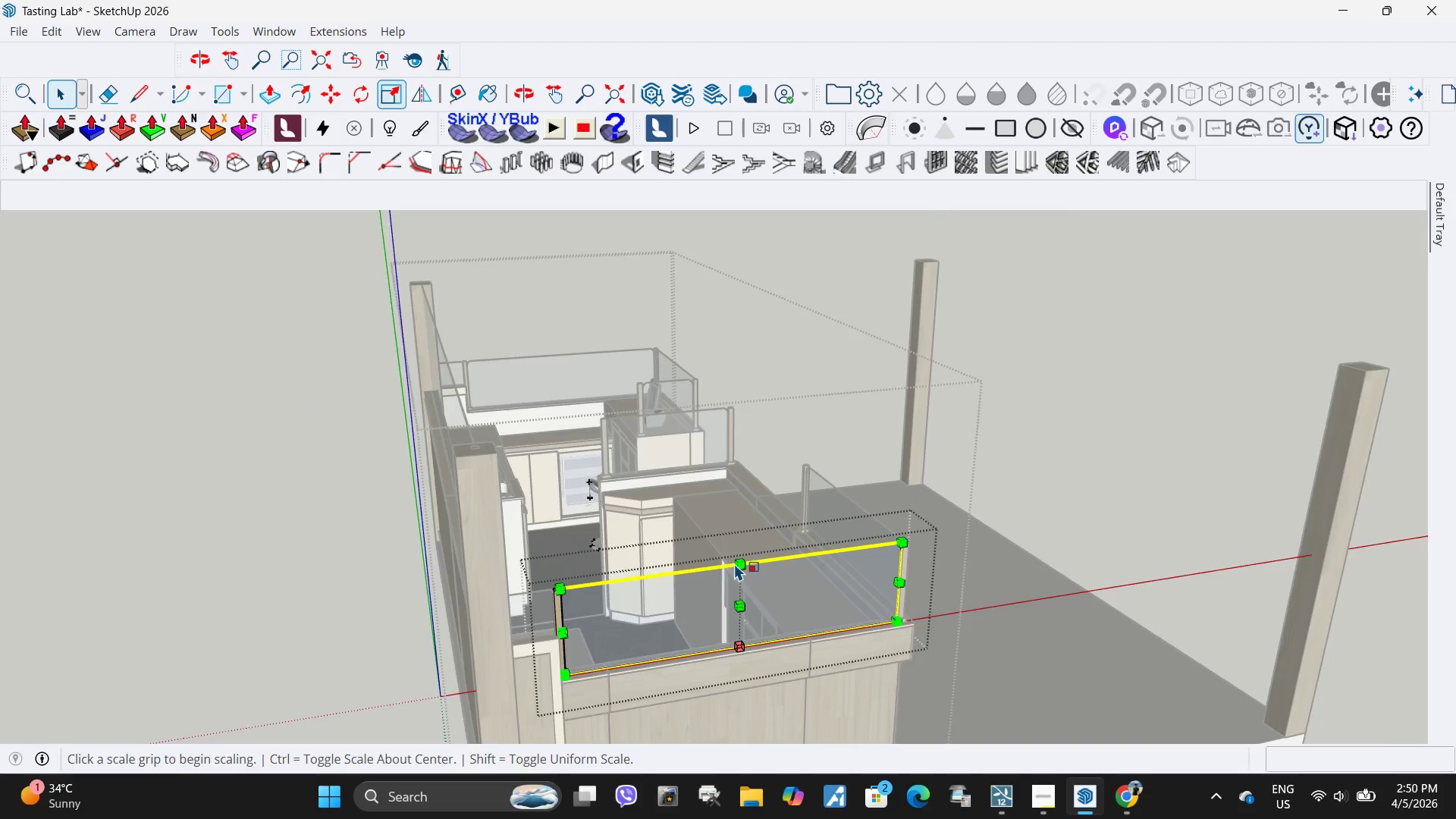 
scroll: coordinate [757, 580], scroll_direction: up, amount: 17.0
 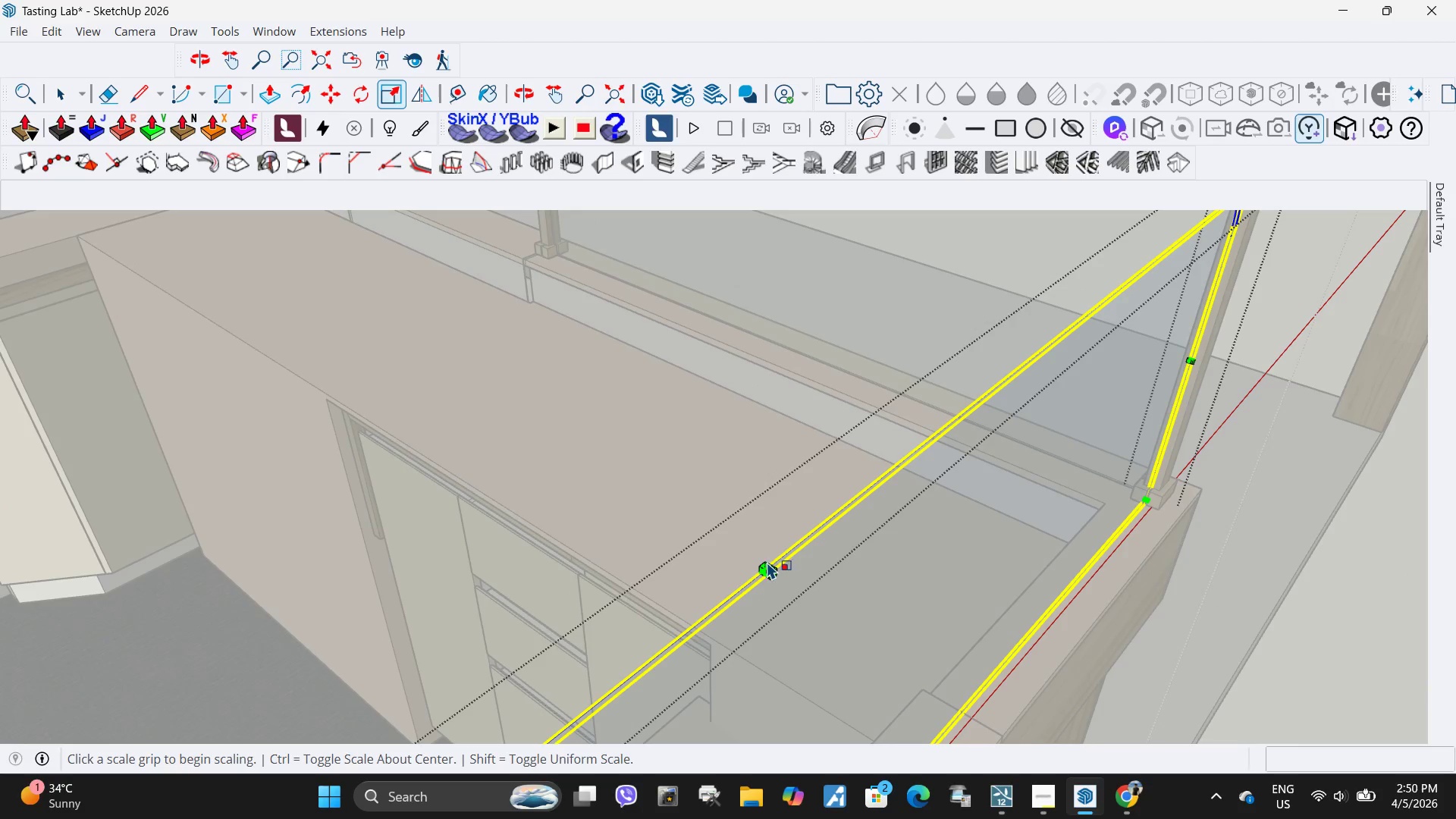 
left_click([768, 564])
 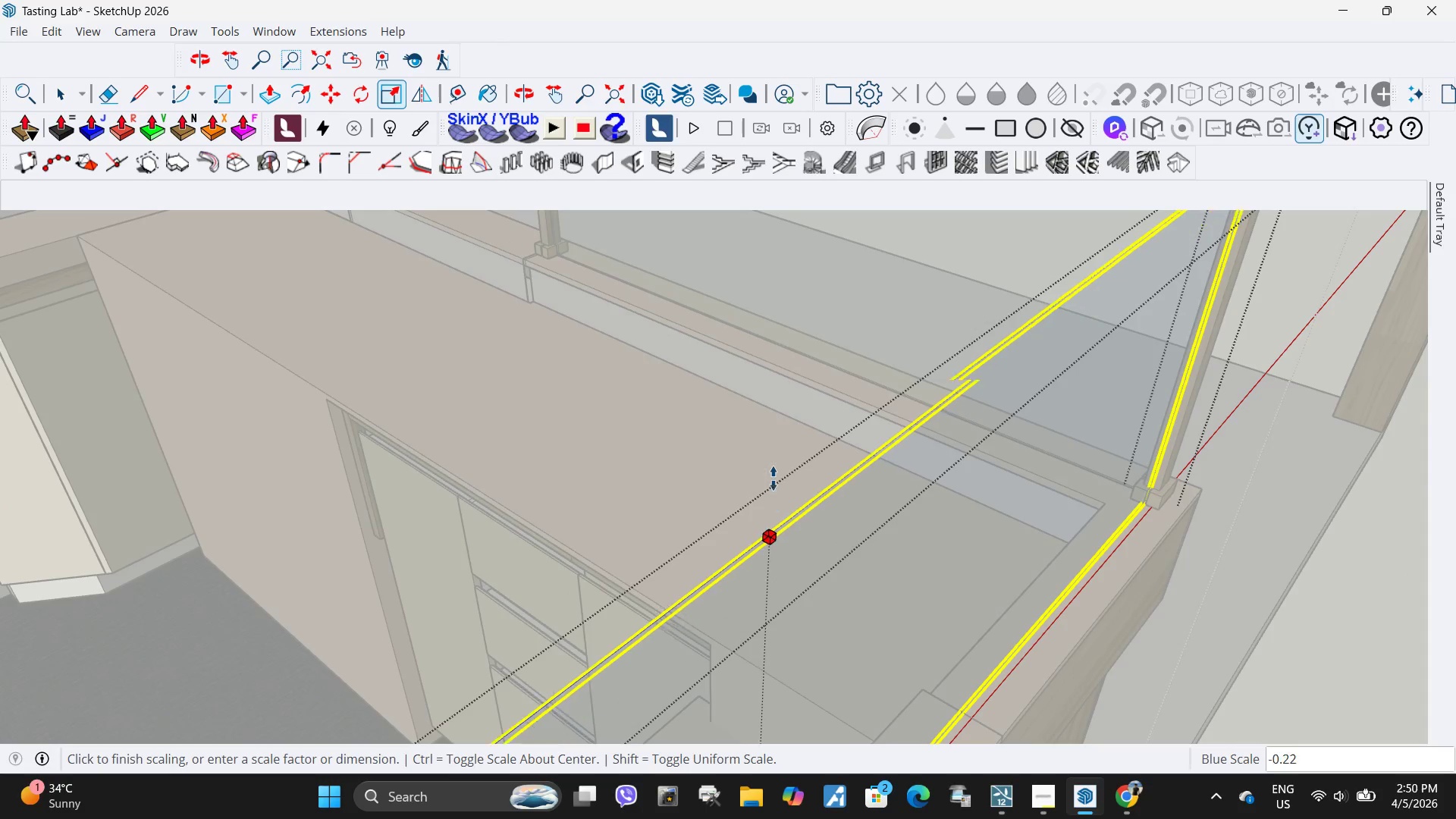 
scroll: coordinate [774, 477], scroll_direction: down, amount: 12.0
 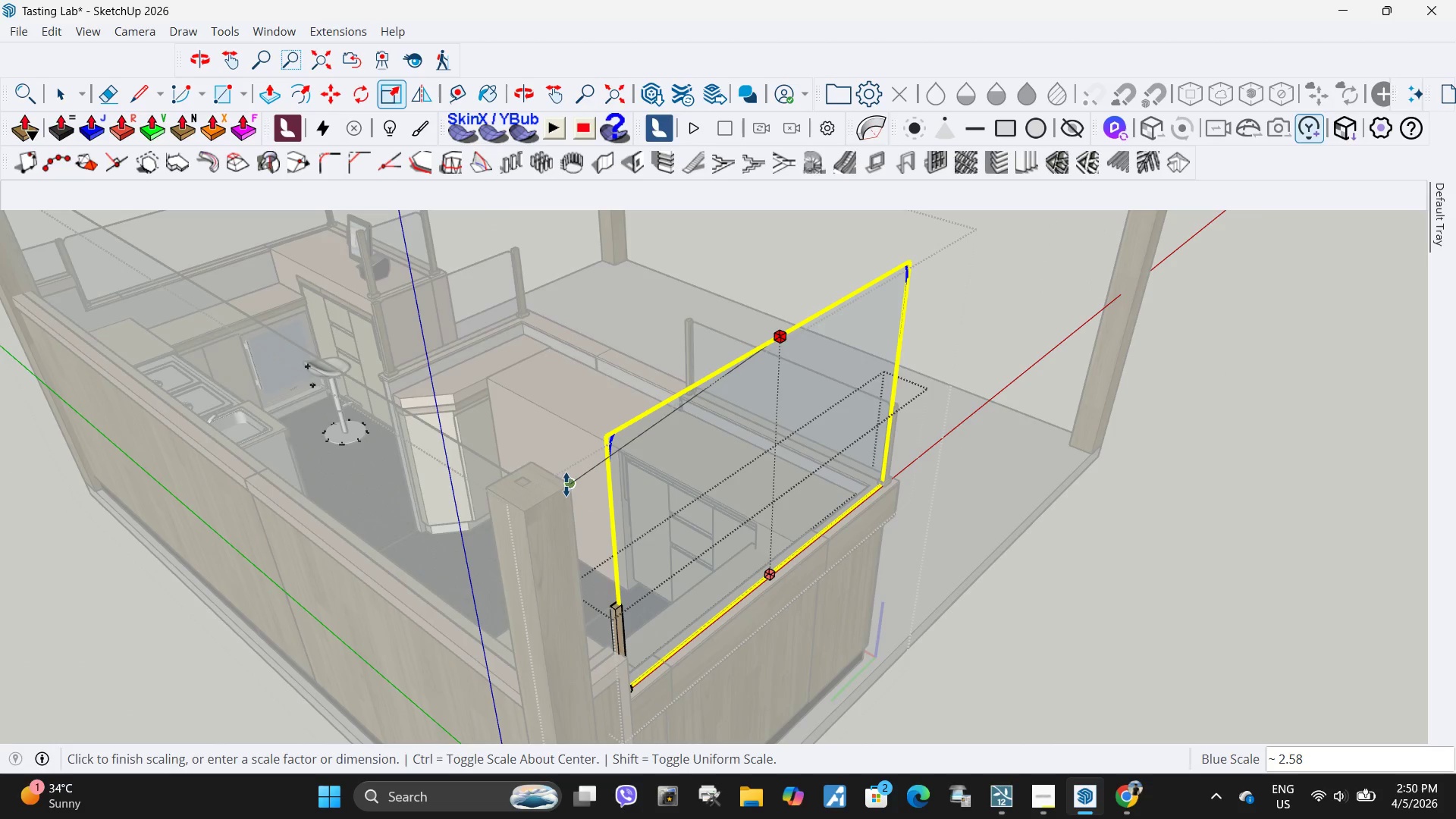 
left_click([566, 485])
 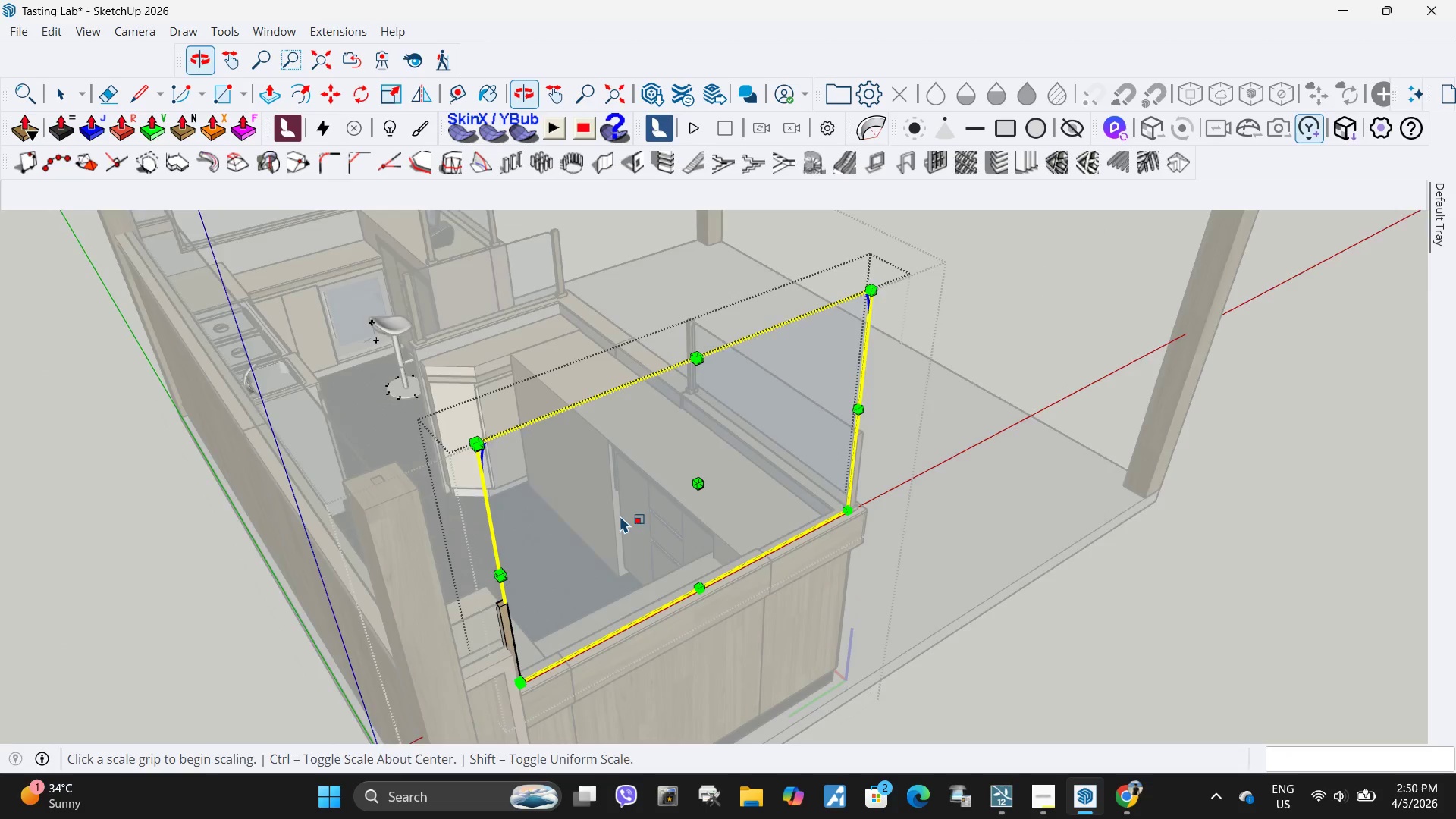 
key(Space)
 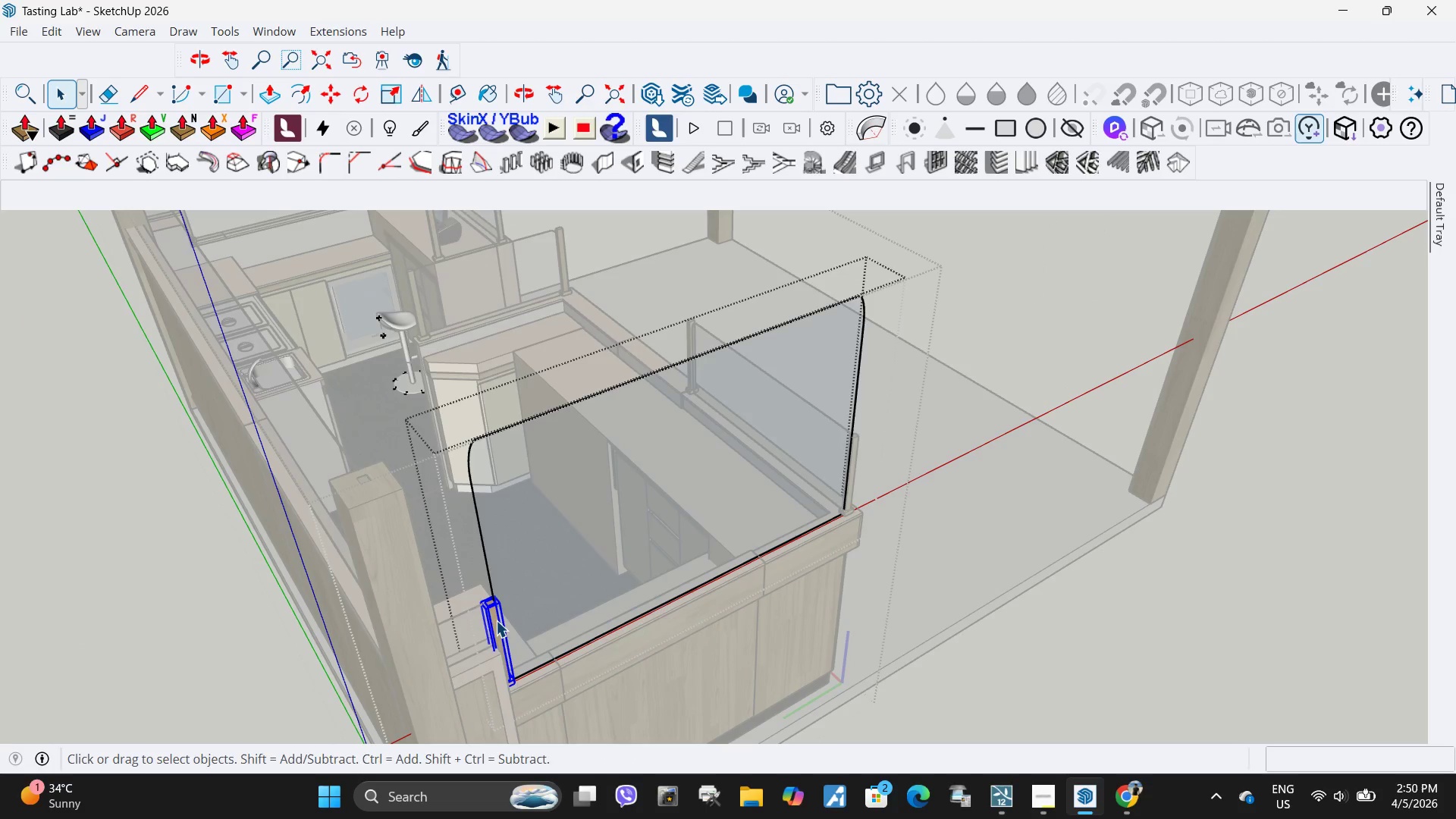 
key(S)
 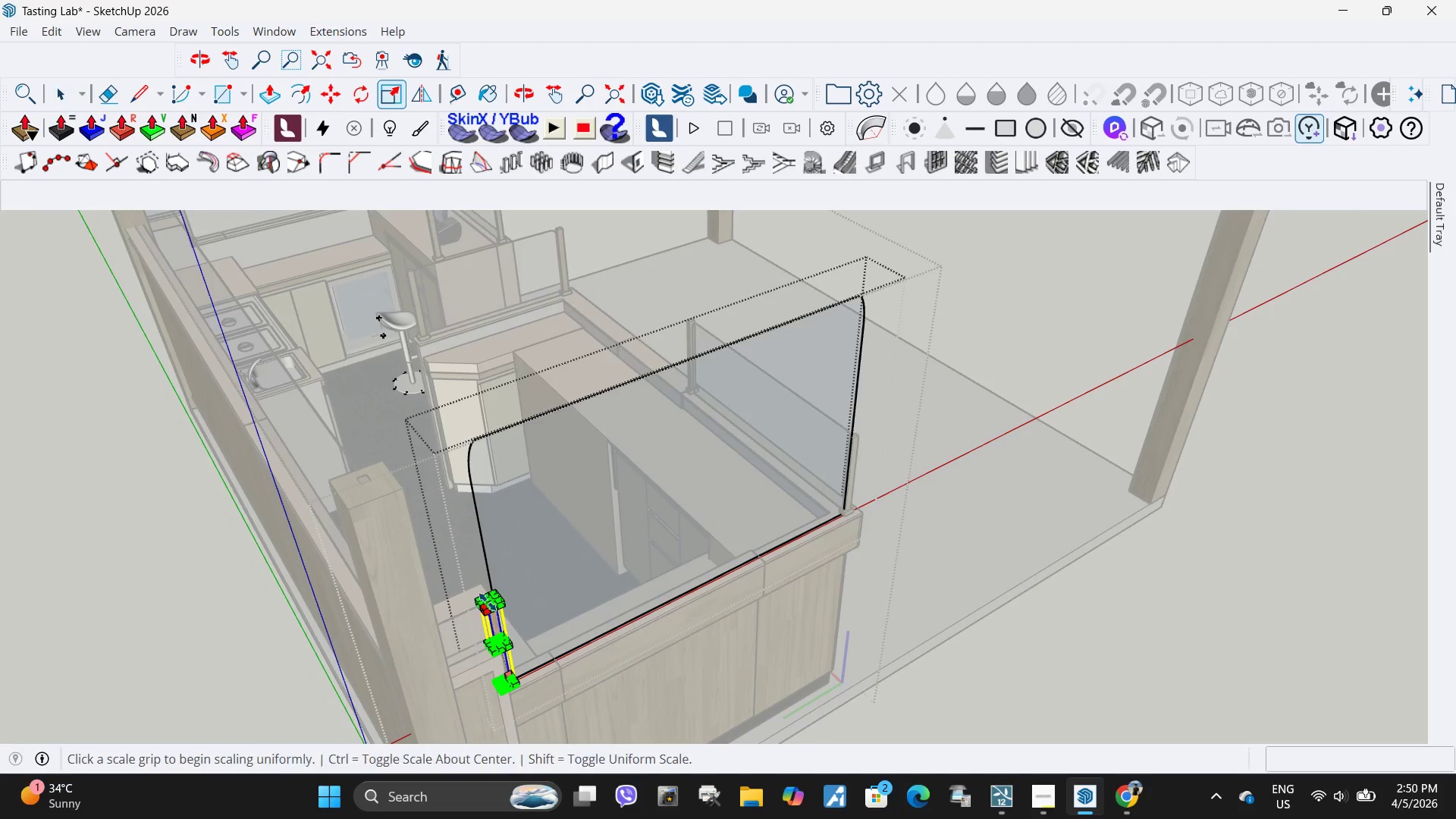 
scroll: coordinate [501, 607], scroll_direction: up, amount: 6.0
 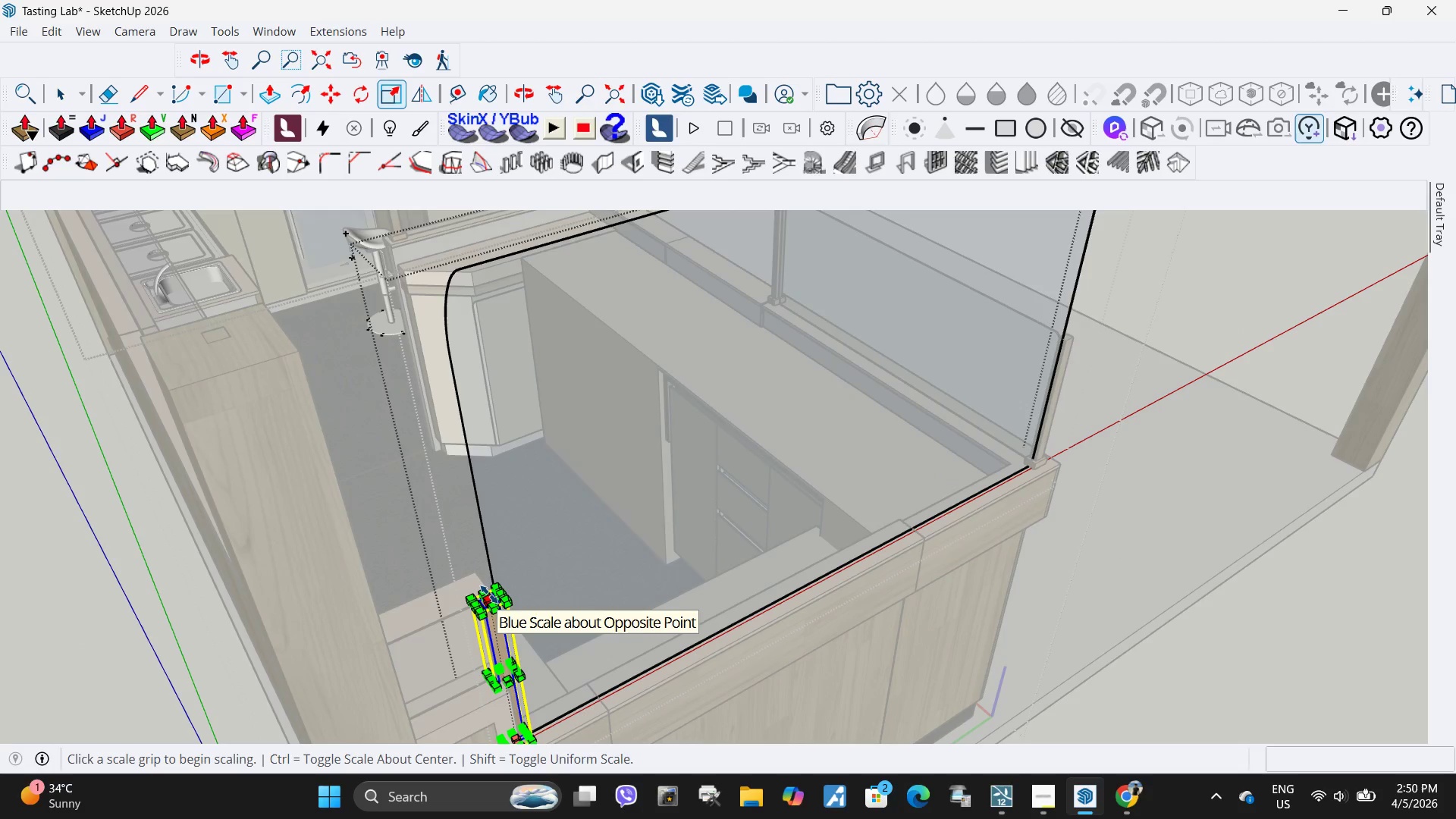 
left_click([489, 595])
 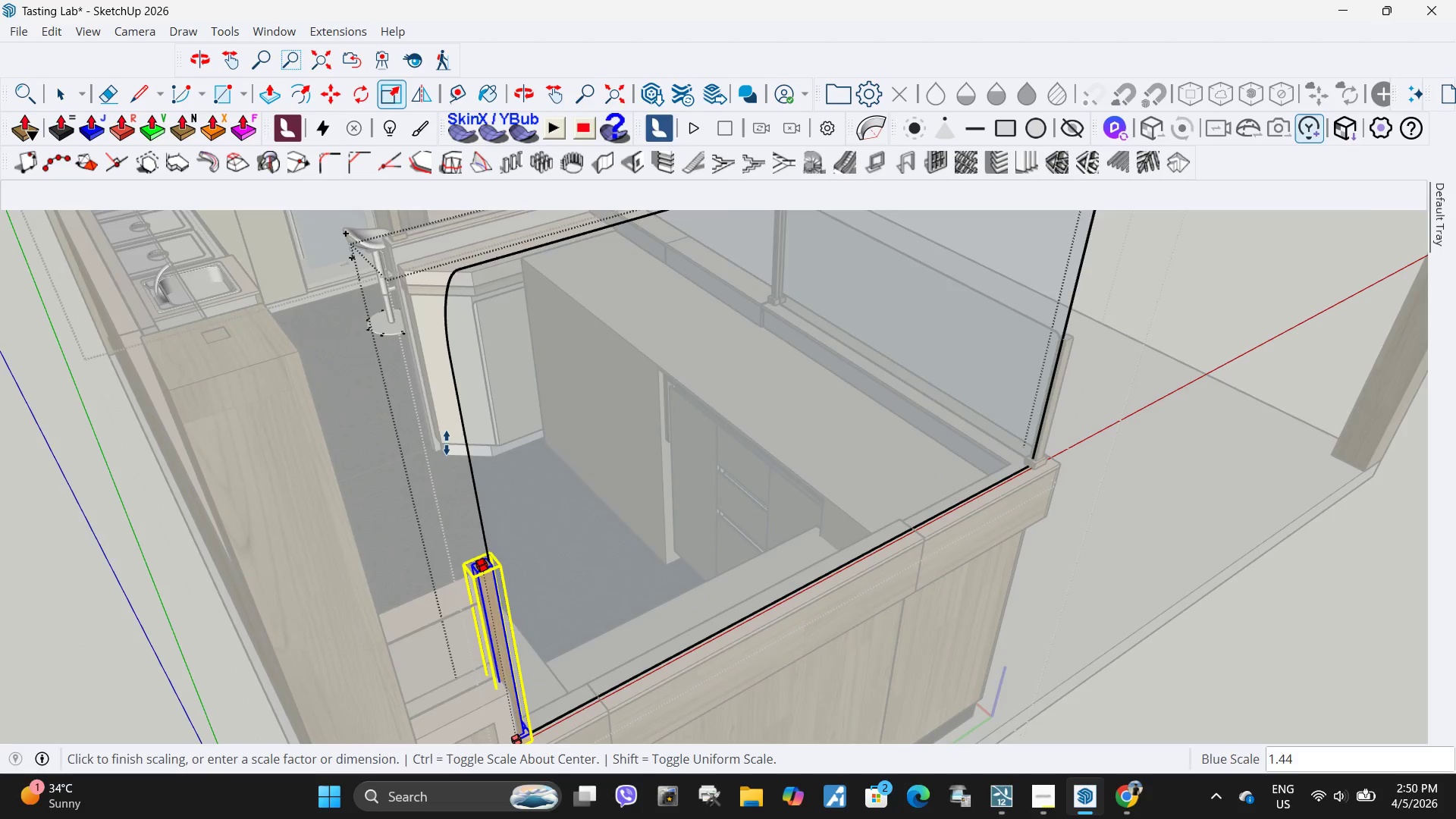 
scroll: coordinate [423, 376], scroll_direction: down, amount: 3.0
 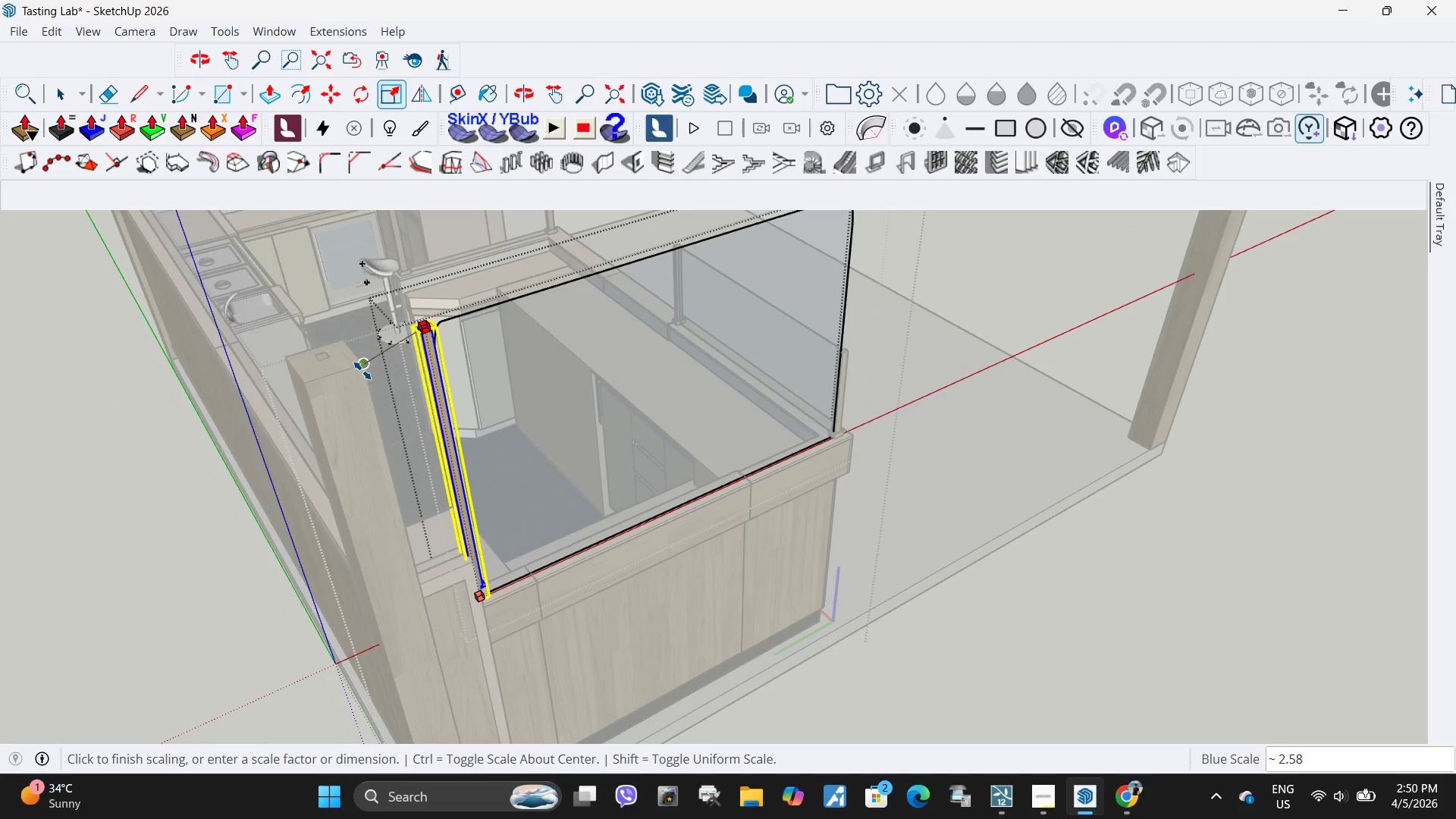 
left_click([362, 370])
 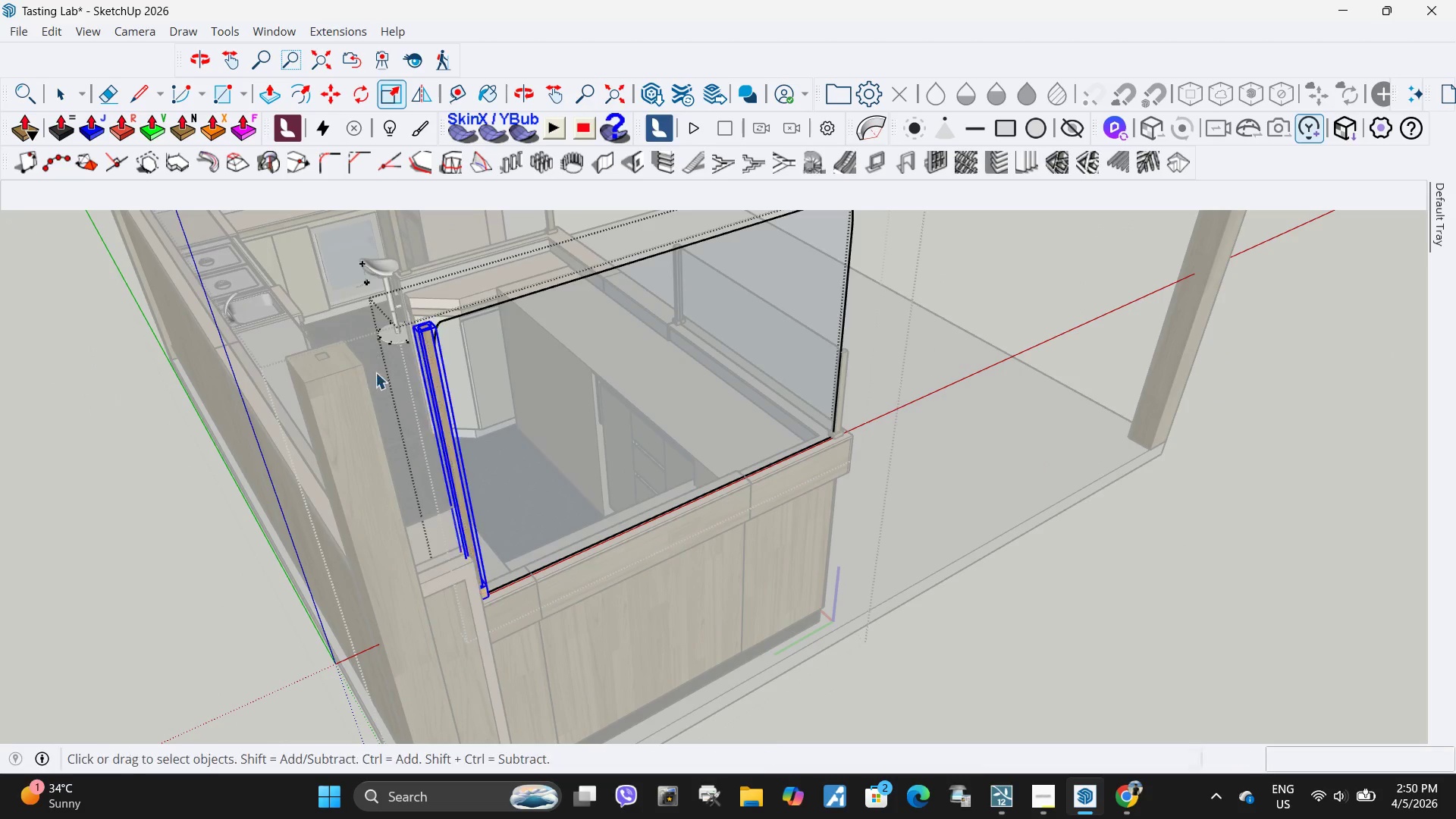 
key(Space)
 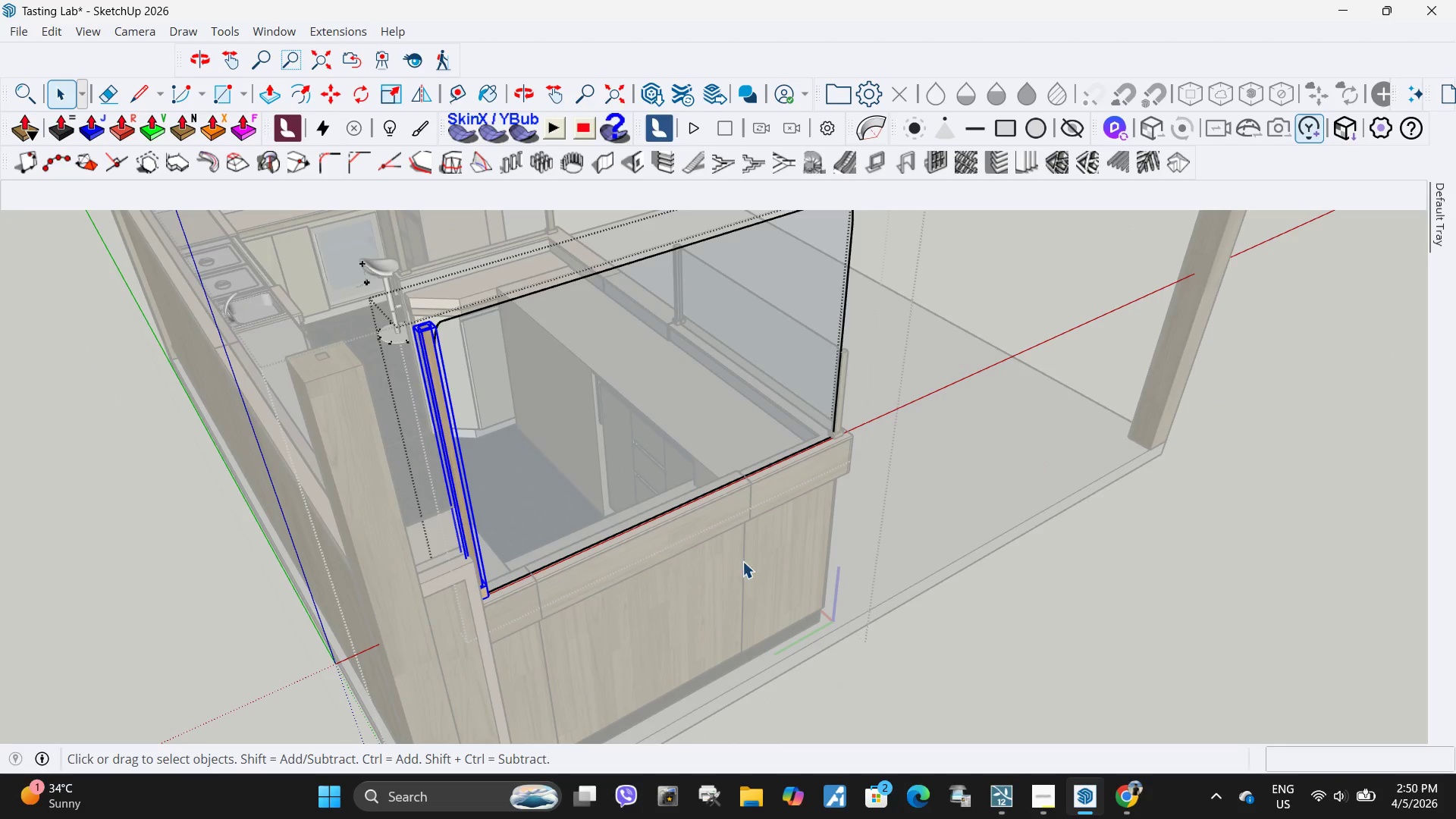 
left_click([769, 591])
 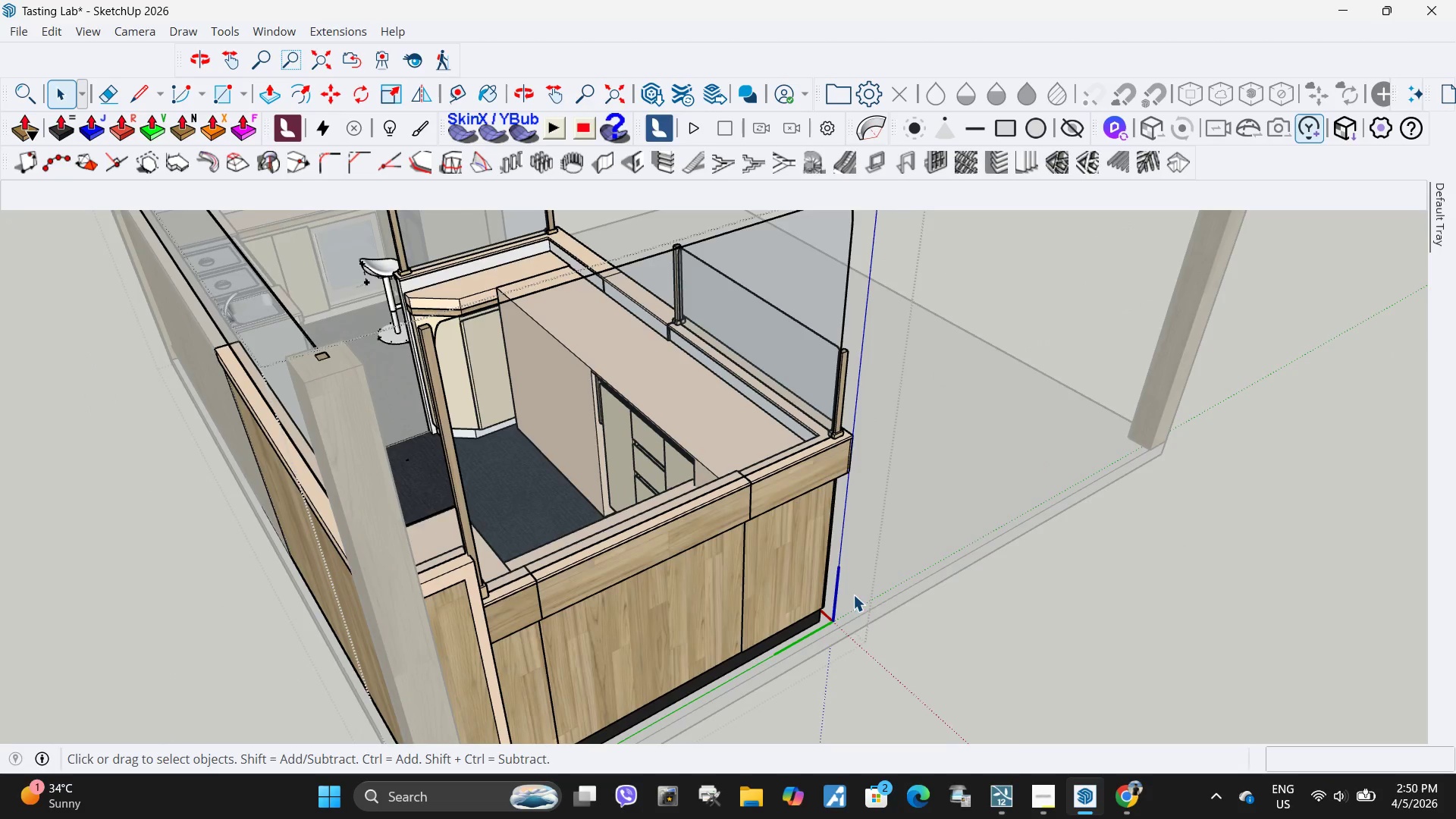 
scroll: coordinate [853, 595], scroll_direction: down, amount: 2.0
 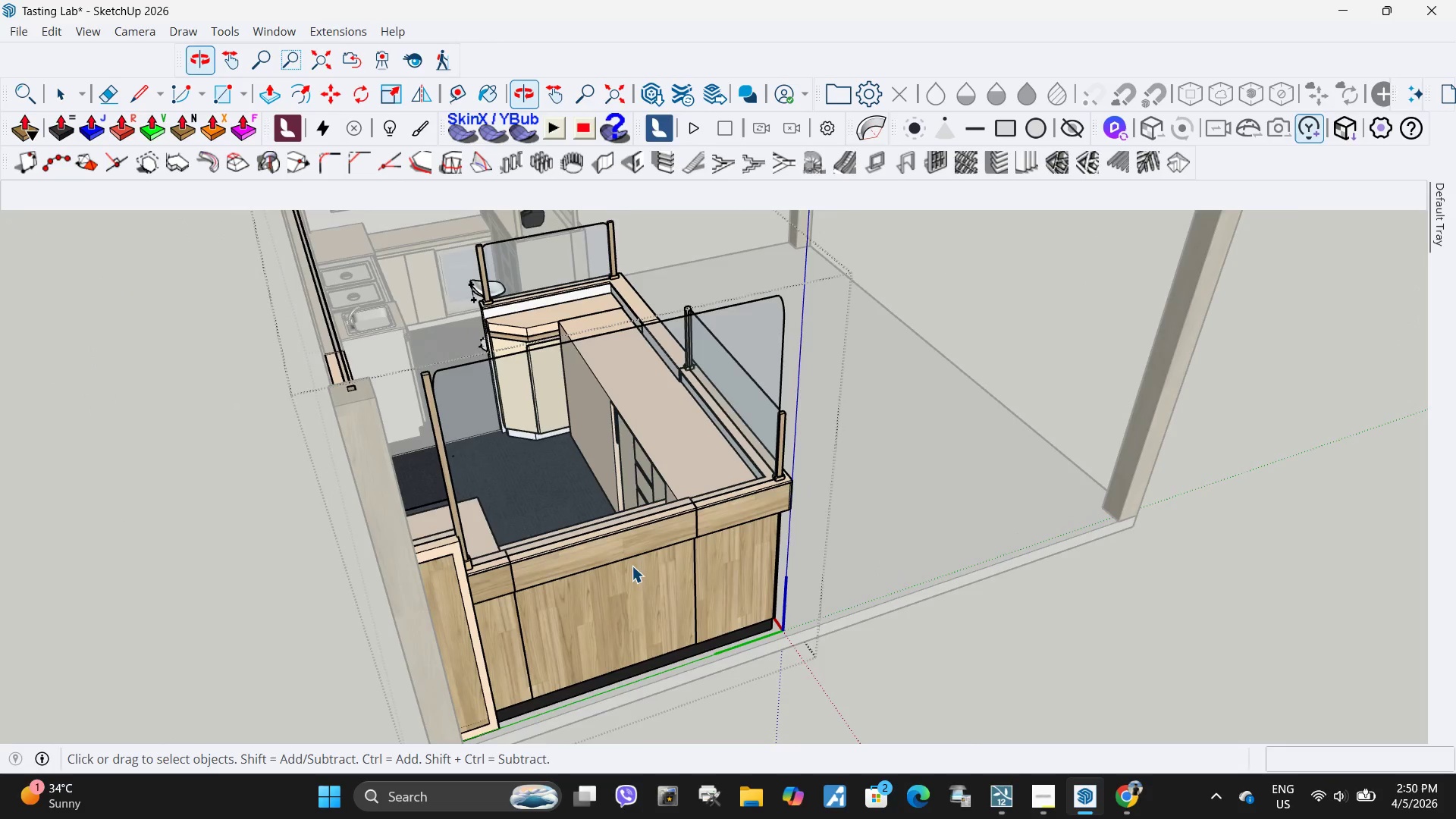 
scroll: coordinate [391, 493], scroll_direction: up, amount: 3.0
 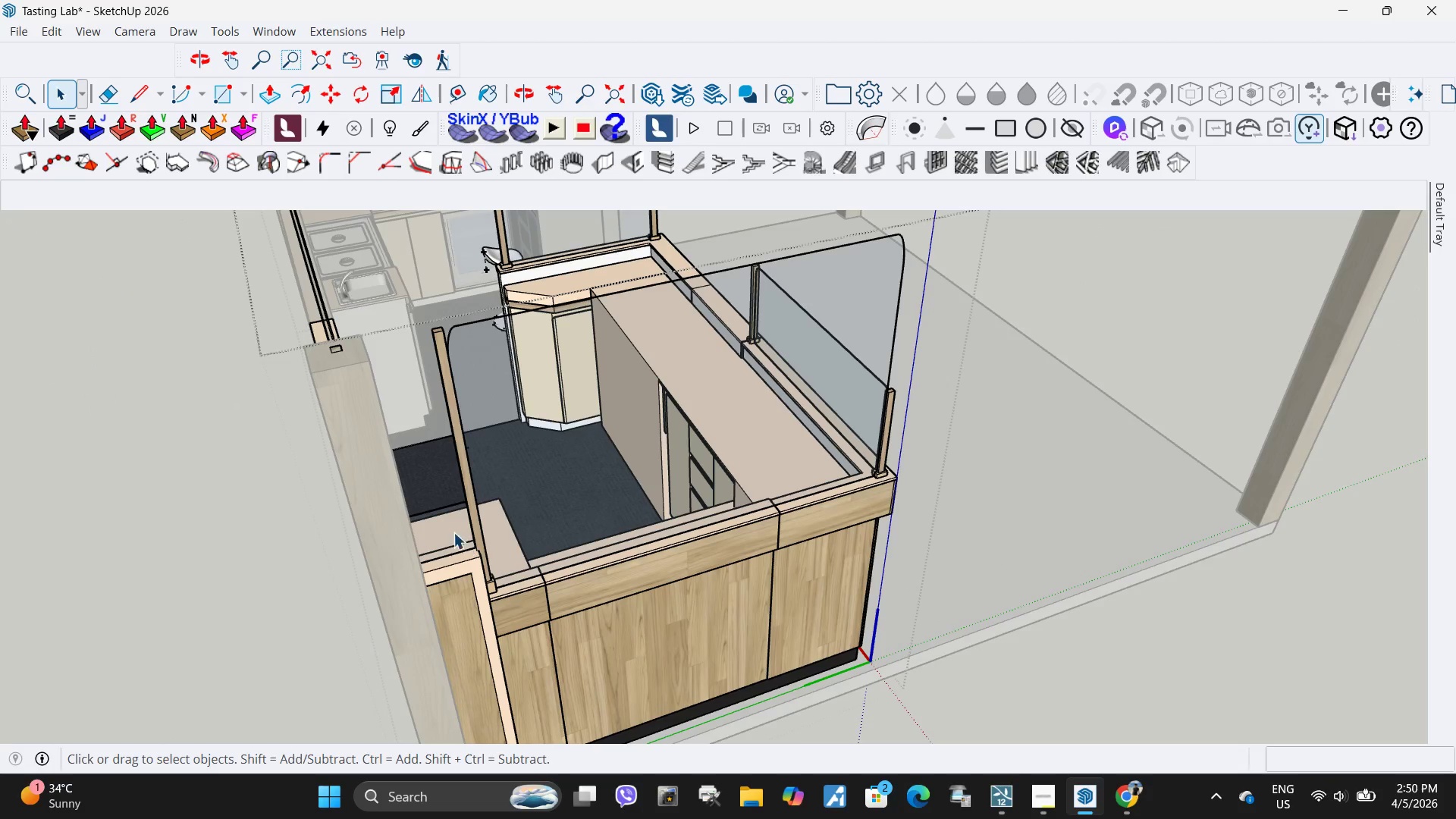 
left_click([445, 526])
 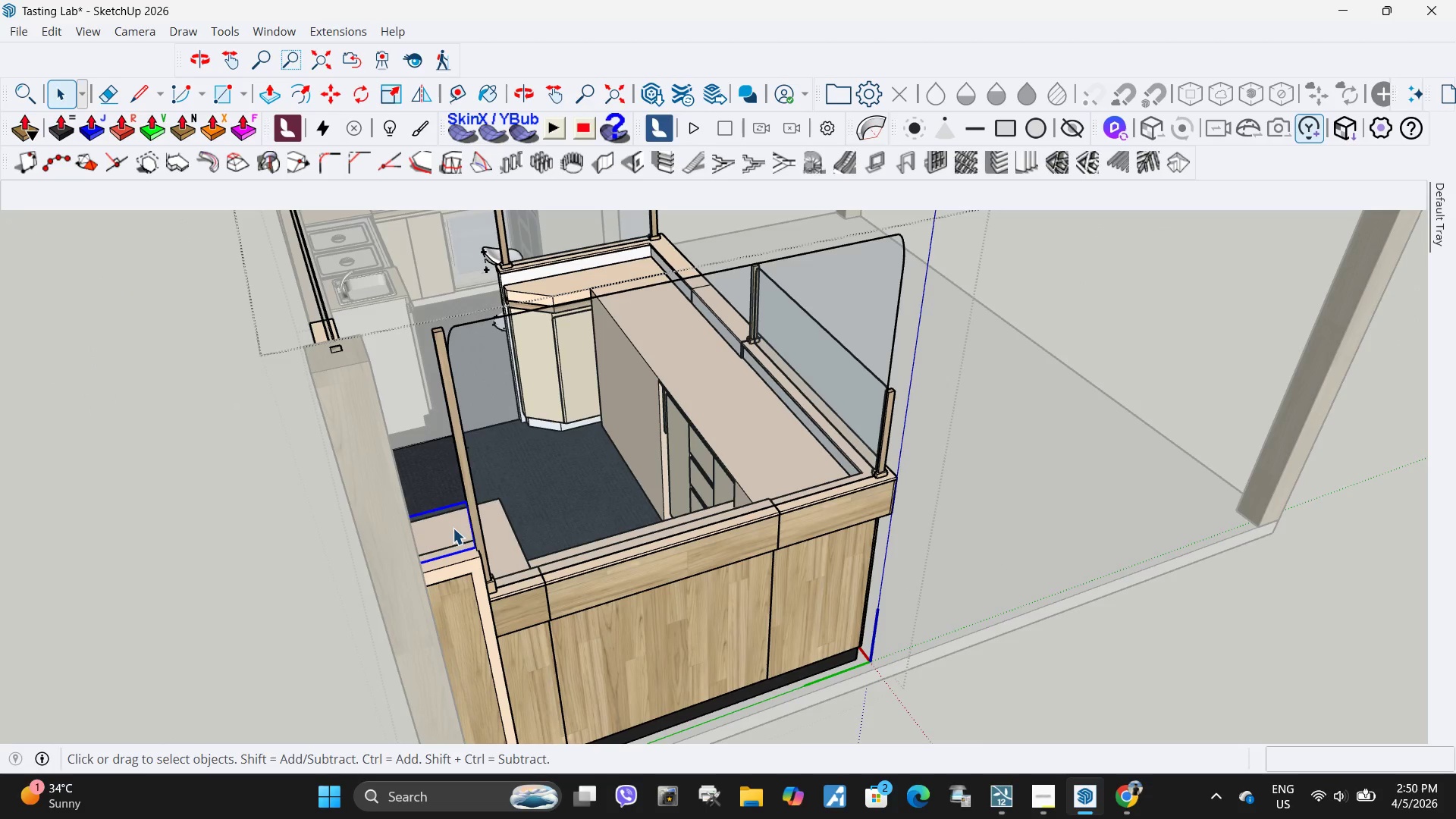 
key(S)
 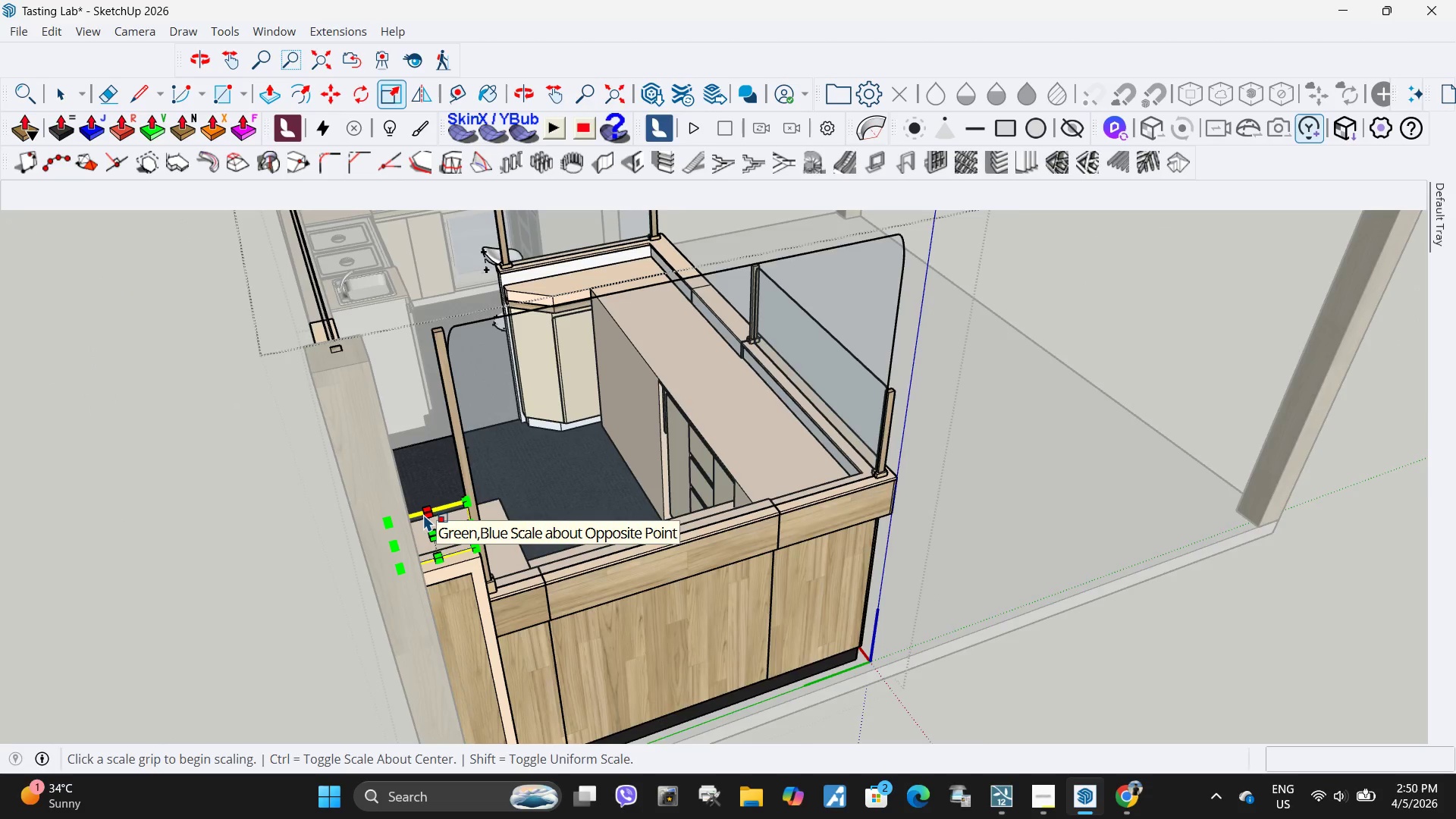 
scroll: coordinate [434, 513], scroll_direction: up, amount: 20.0
 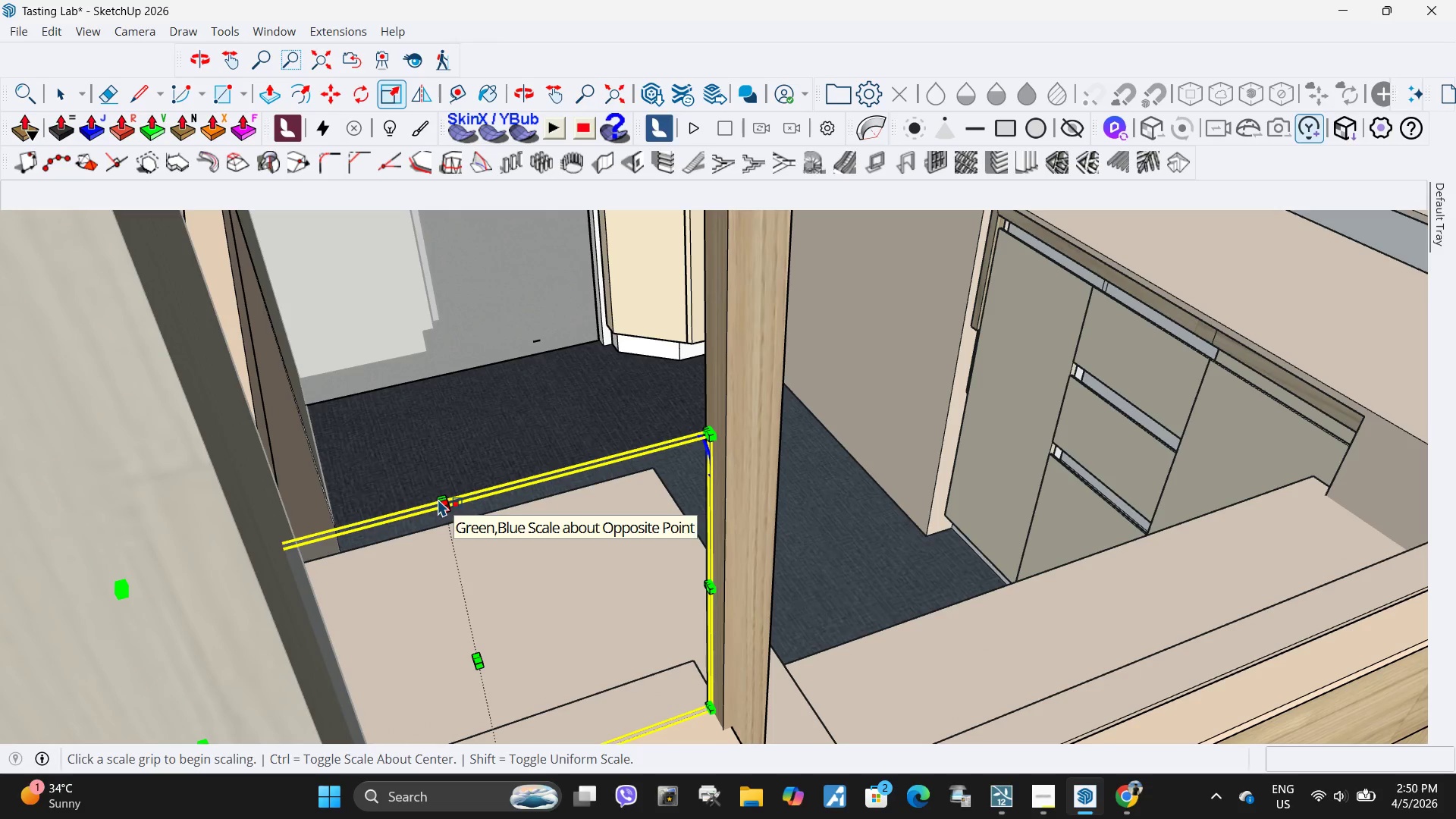 
left_click([438, 497])
 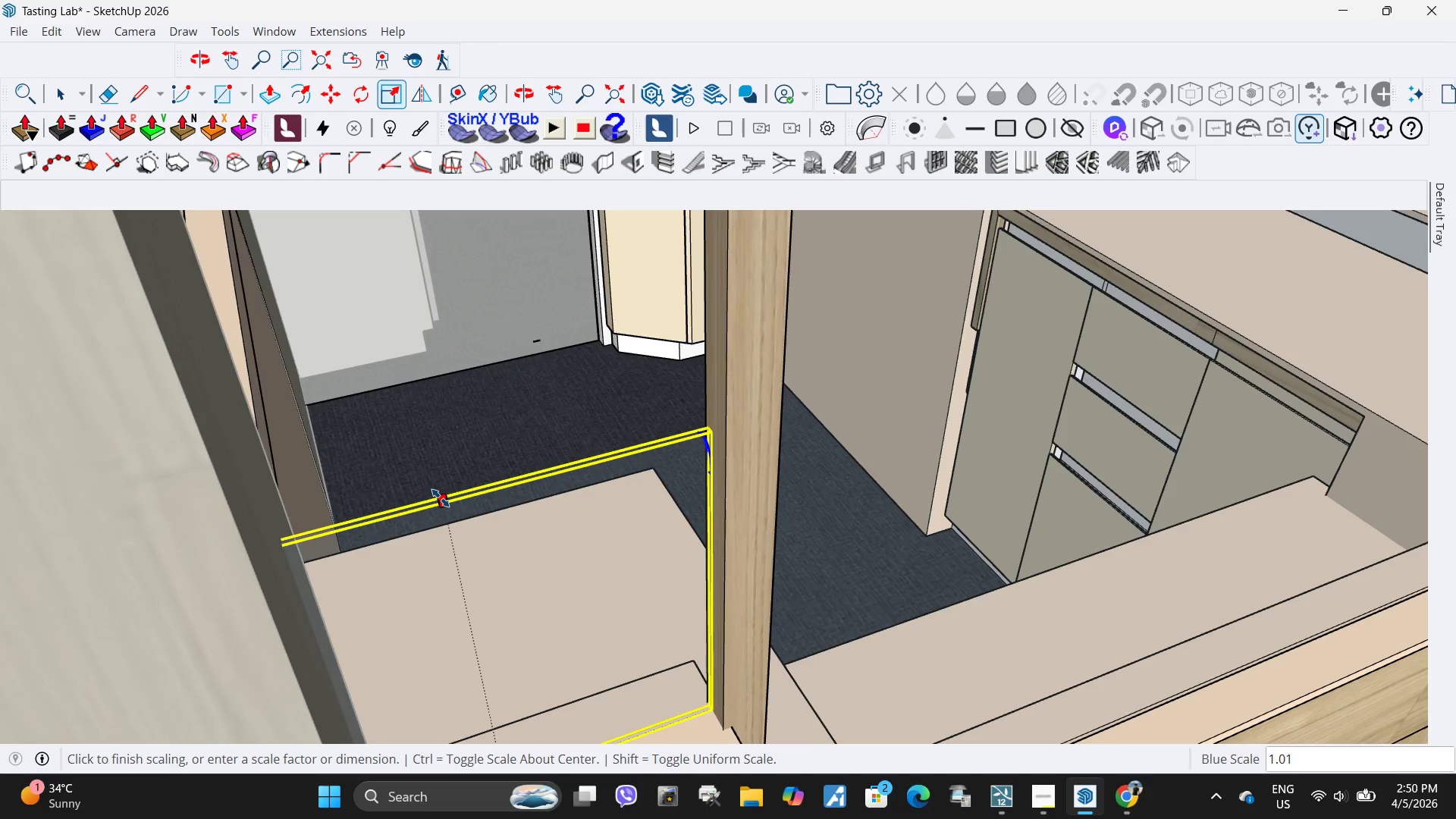 
scroll: coordinate [438, 399], scroll_direction: down, amount: 23.0
 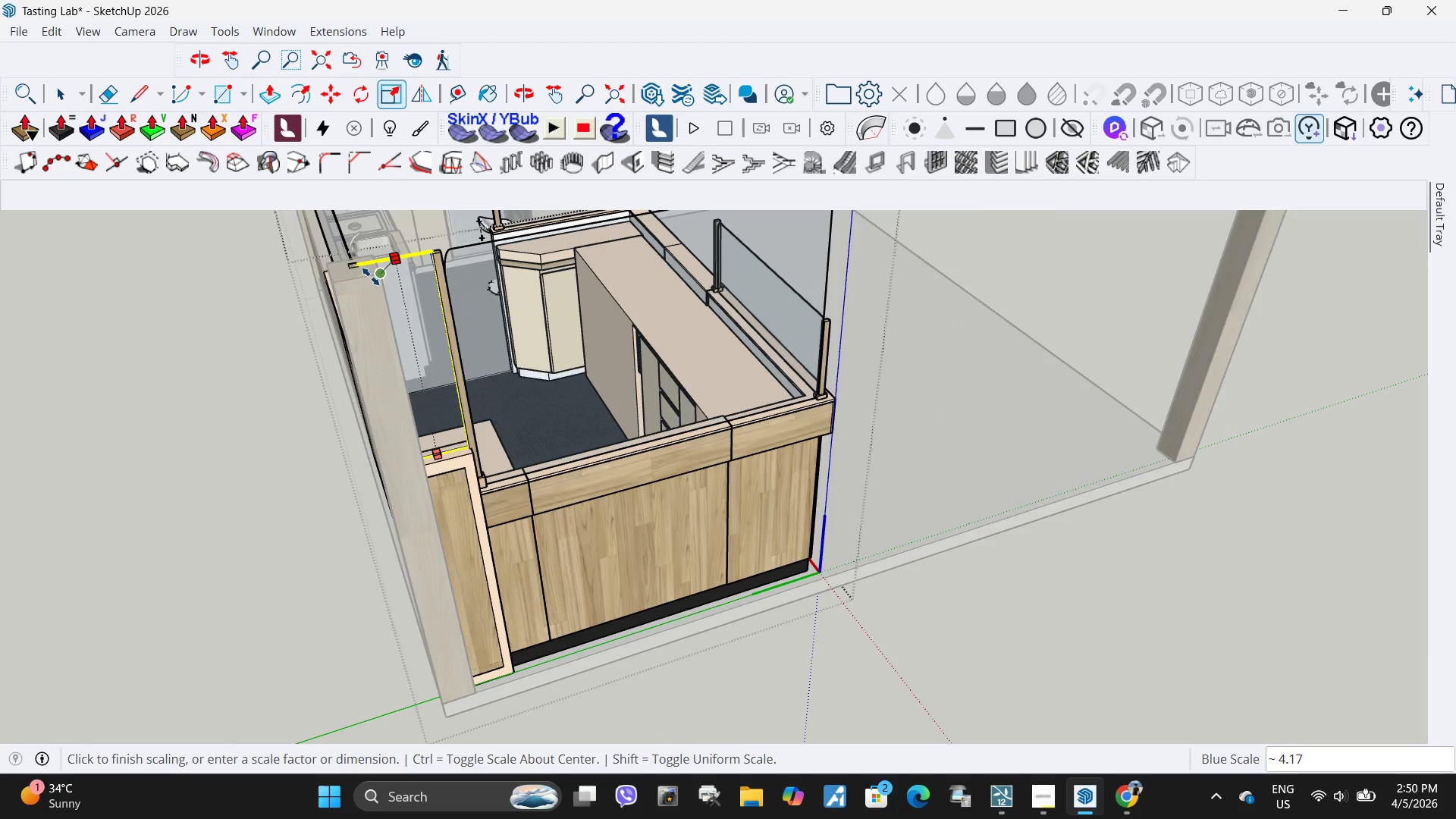 
left_click([371, 277])
 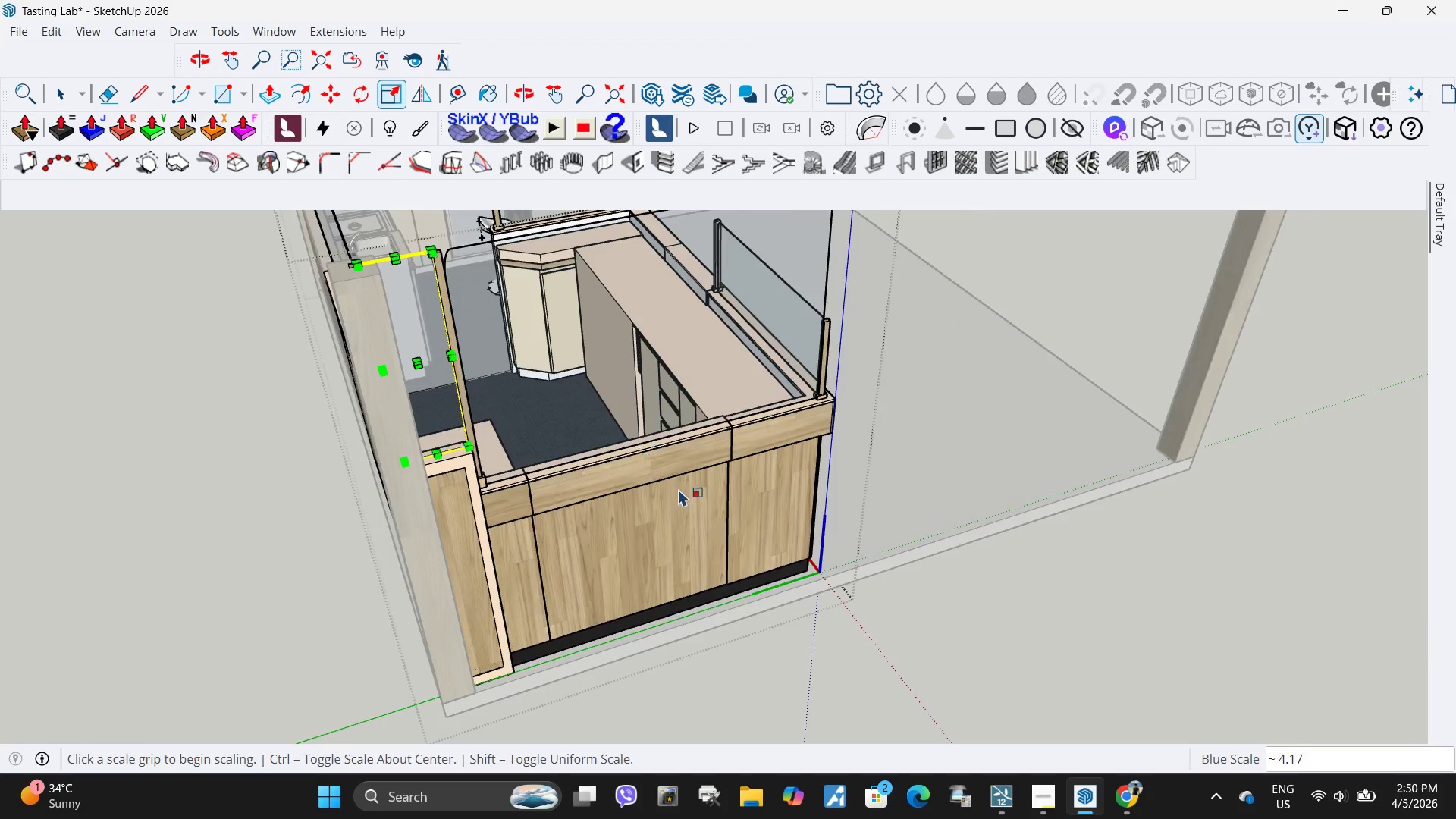 
key(Space)
 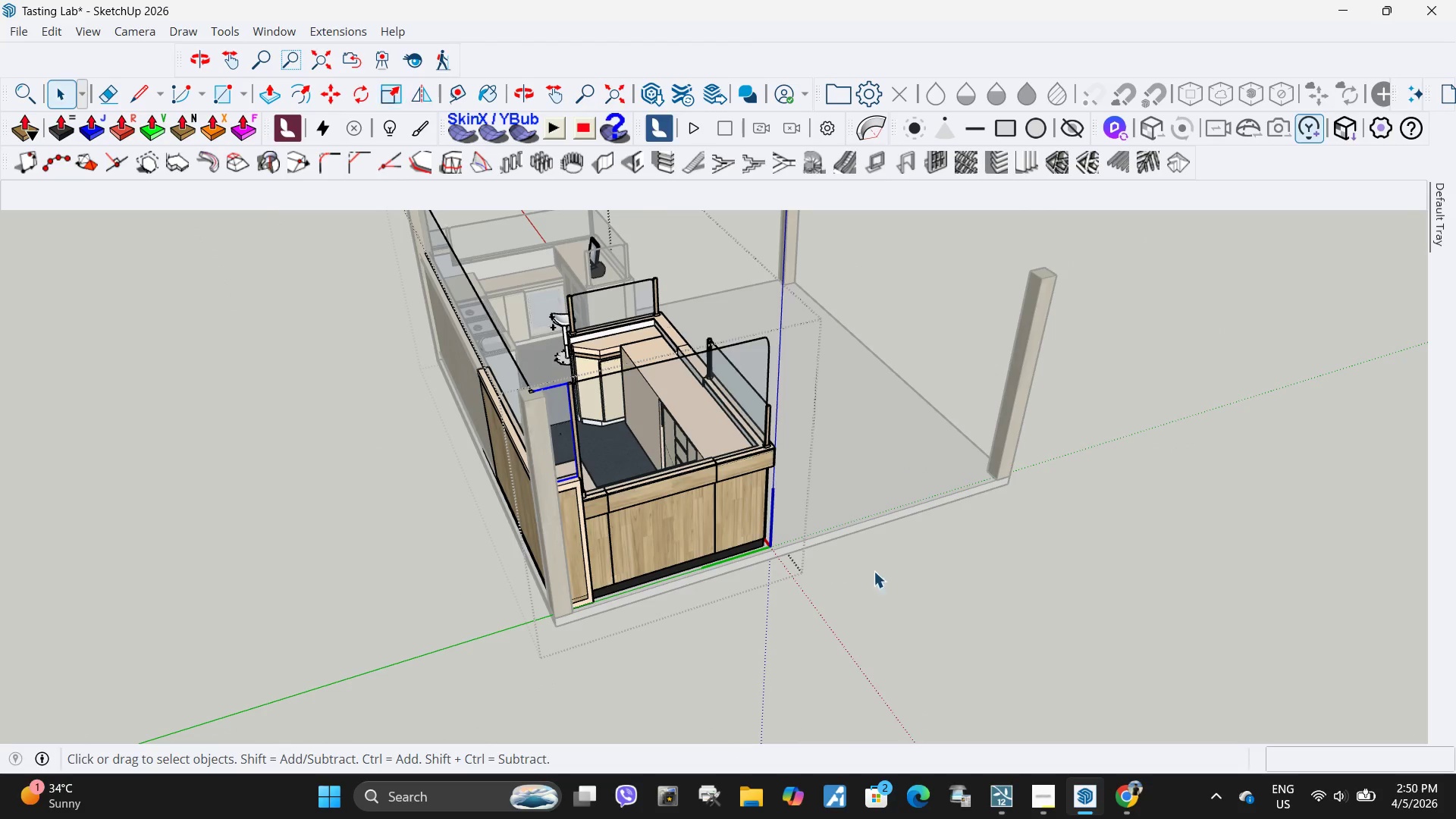 
scroll: coordinate [718, 529], scroll_direction: down, amount: 6.0
 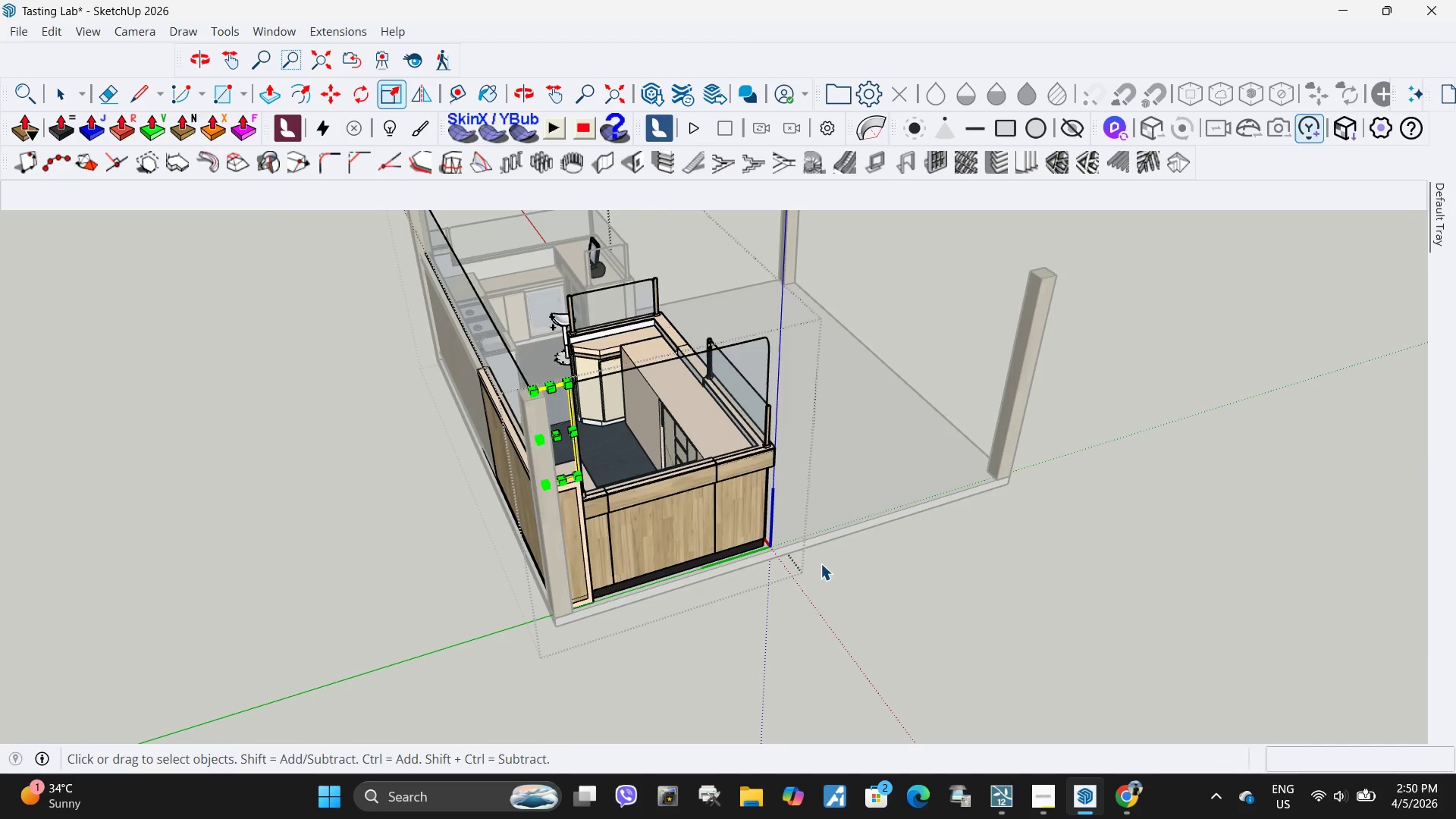 
left_click([890, 580])
 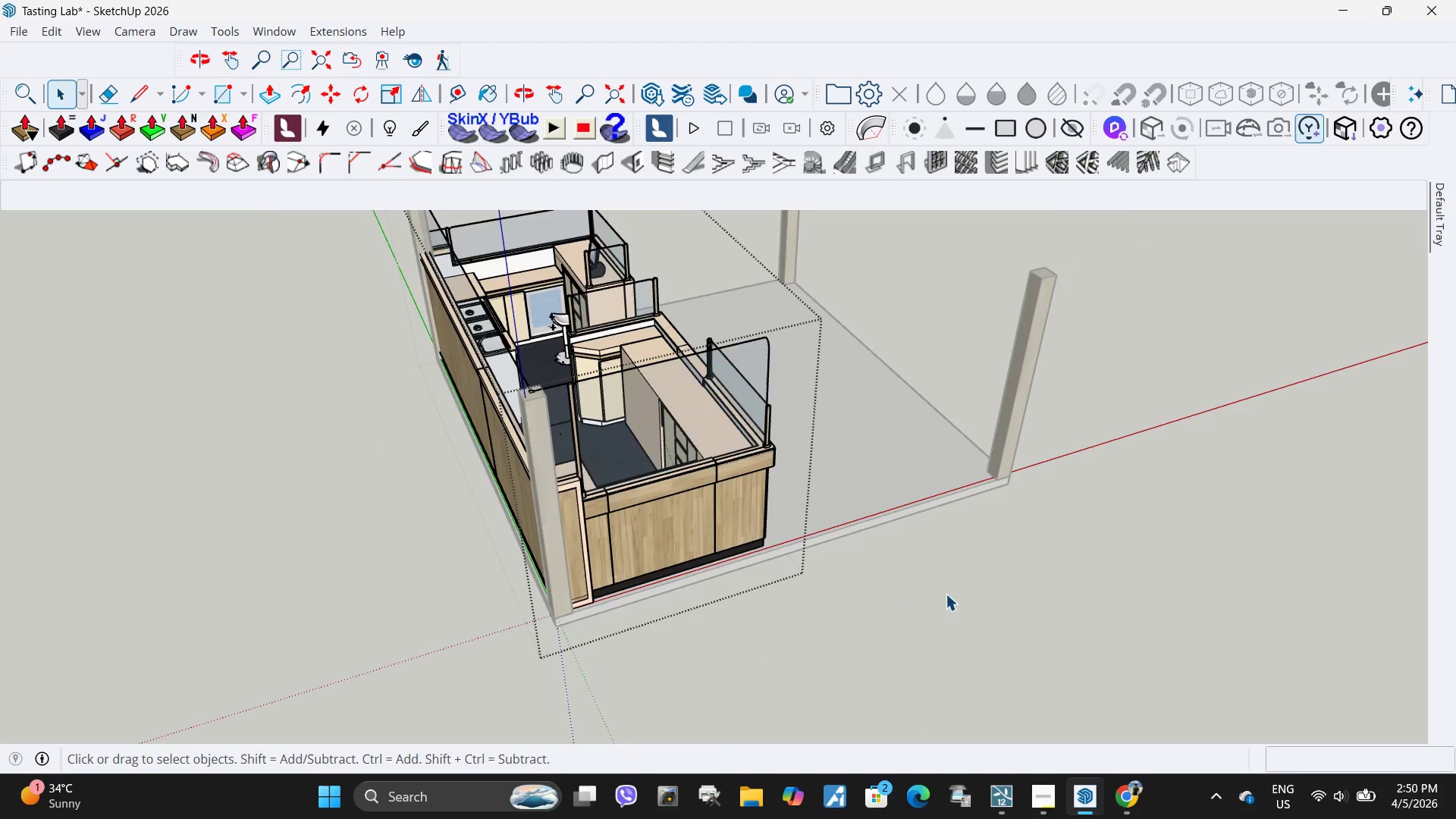 
scroll: coordinate [946, 594], scroll_direction: down, amount: 4.0
 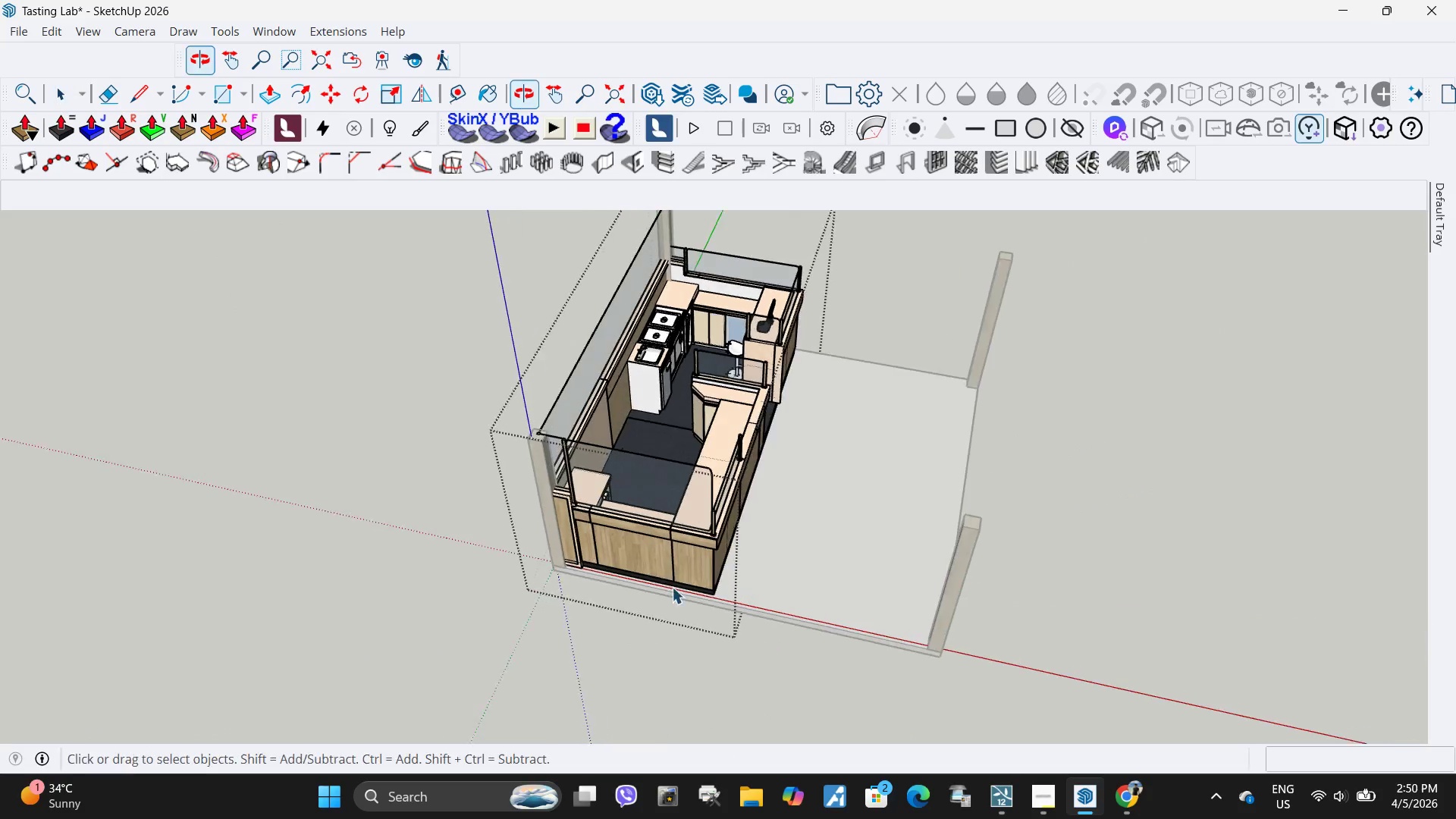 
scroll: coordinate [755, 661], scroll_direction: up, amount: 8.0
 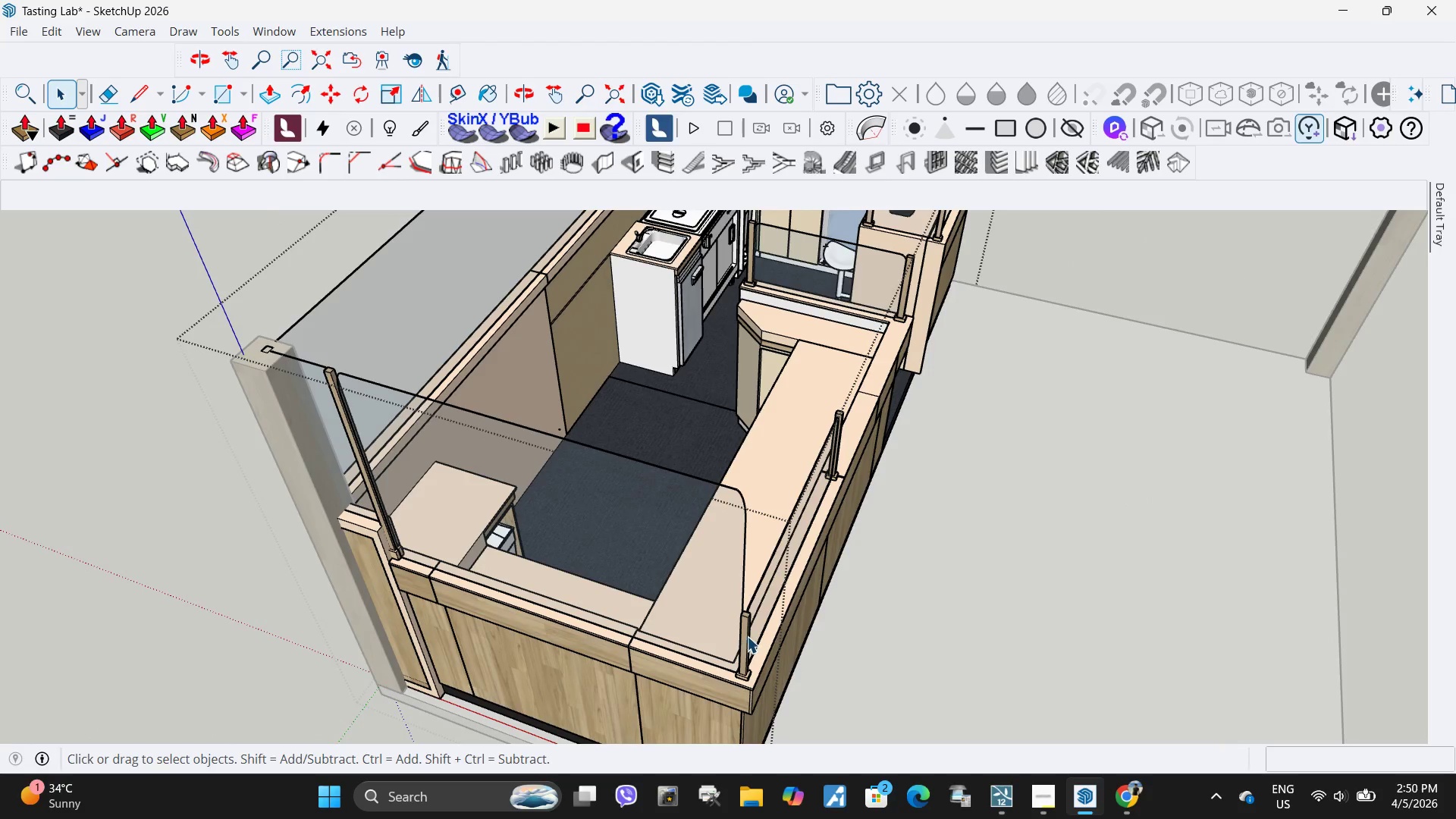 
double_click([747, 636])
 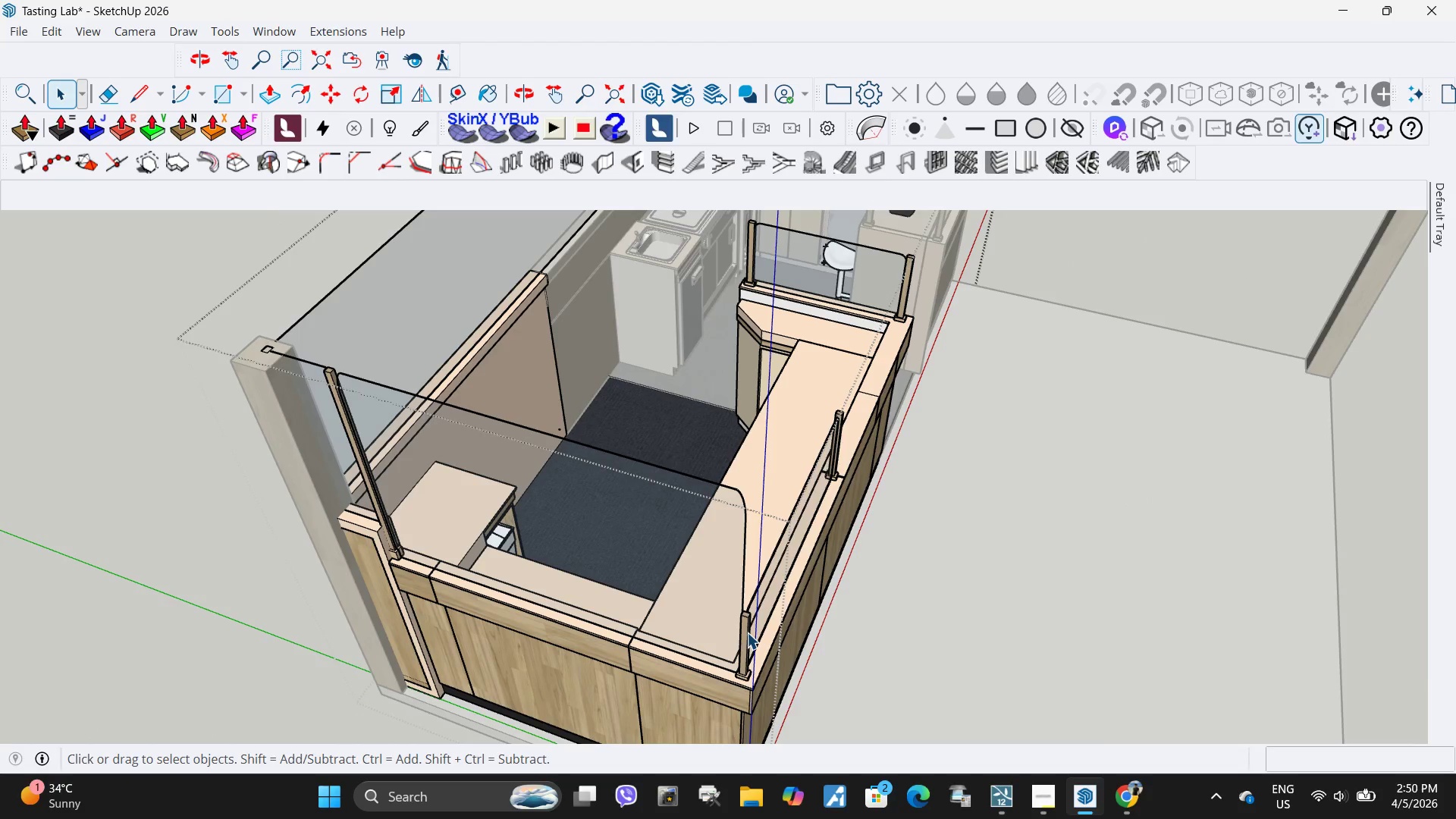 
triple_click([747, 632])
 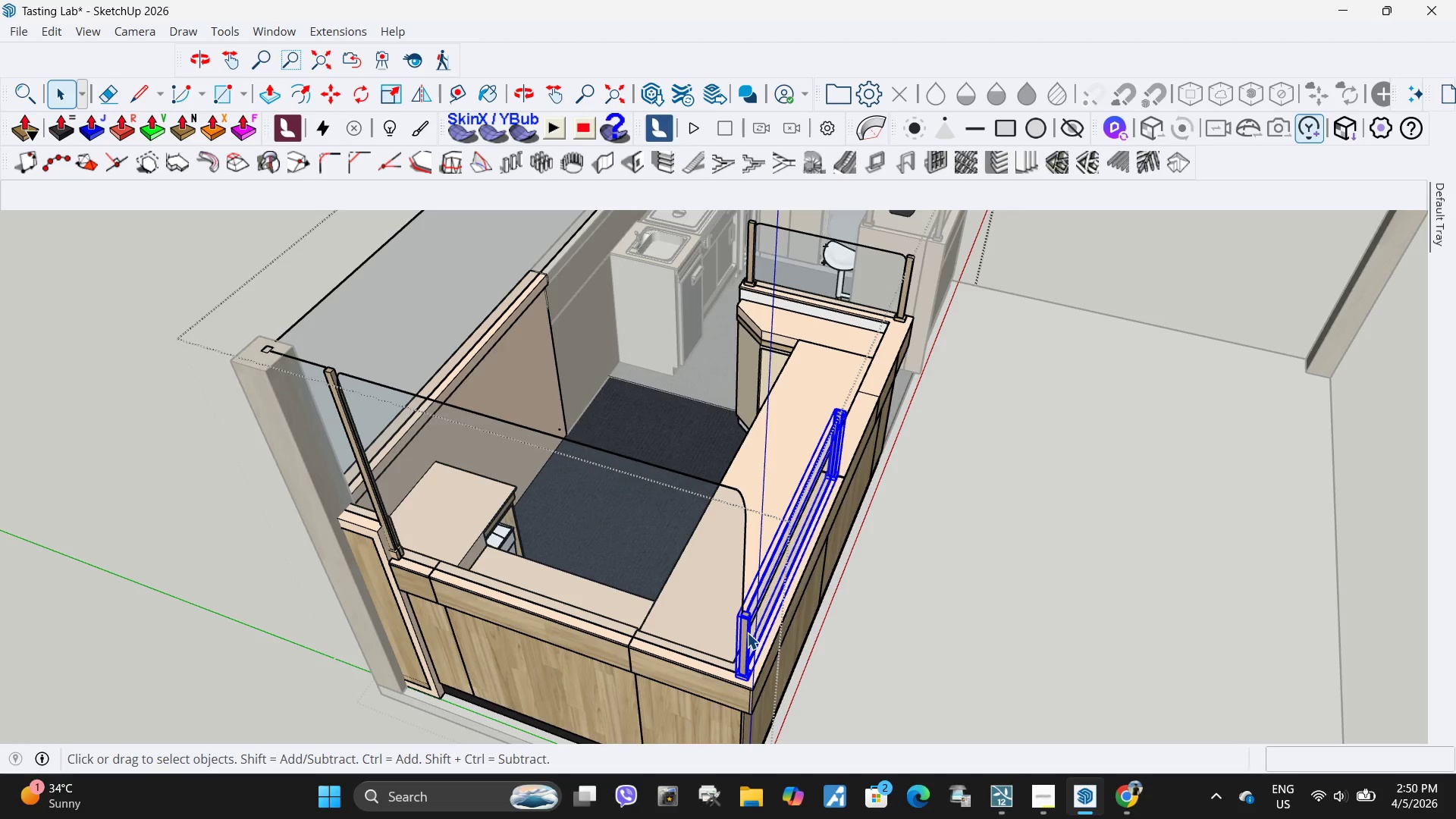 
double_click([747, 632])
 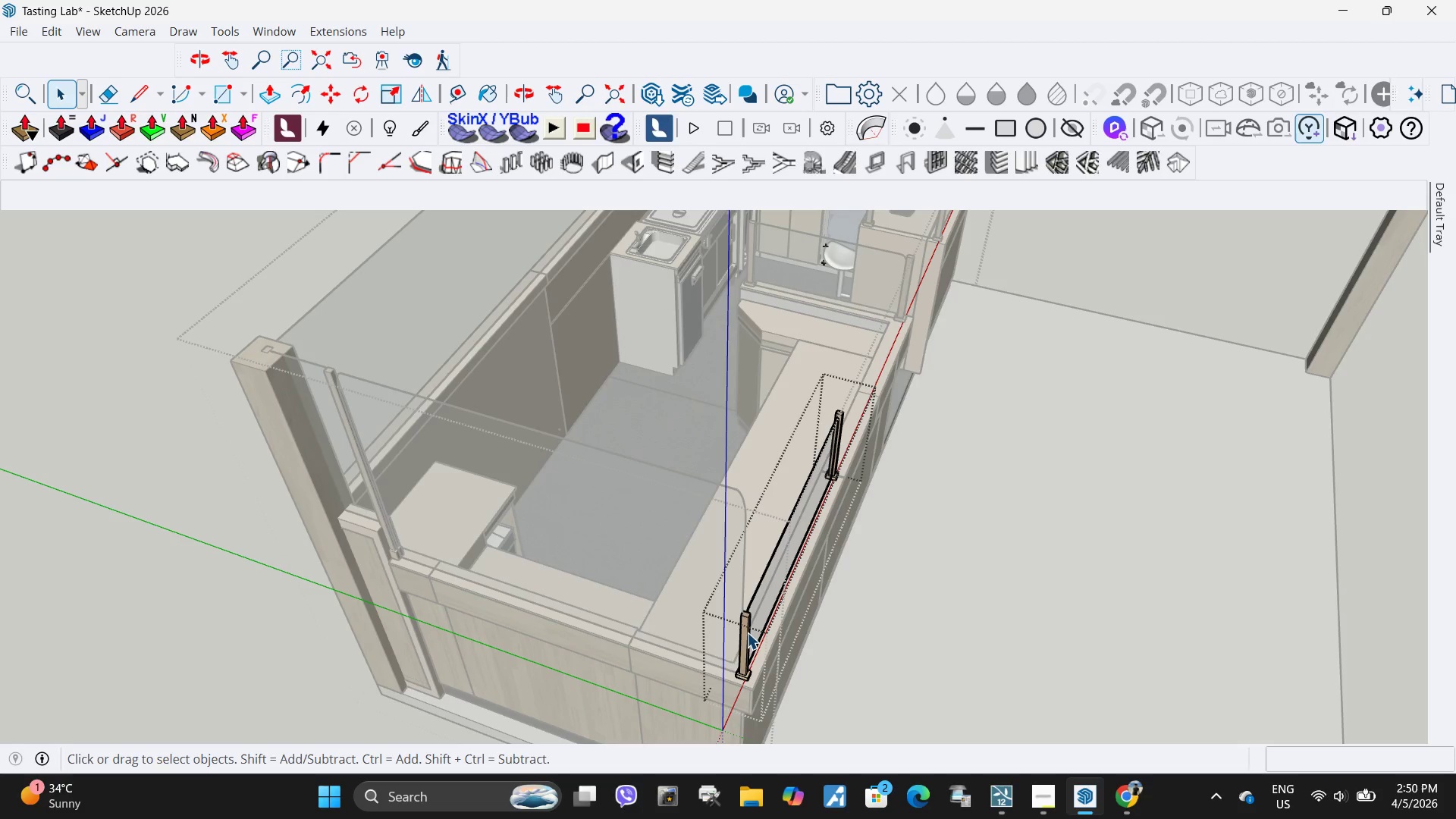 
triple_click([747, 632])
 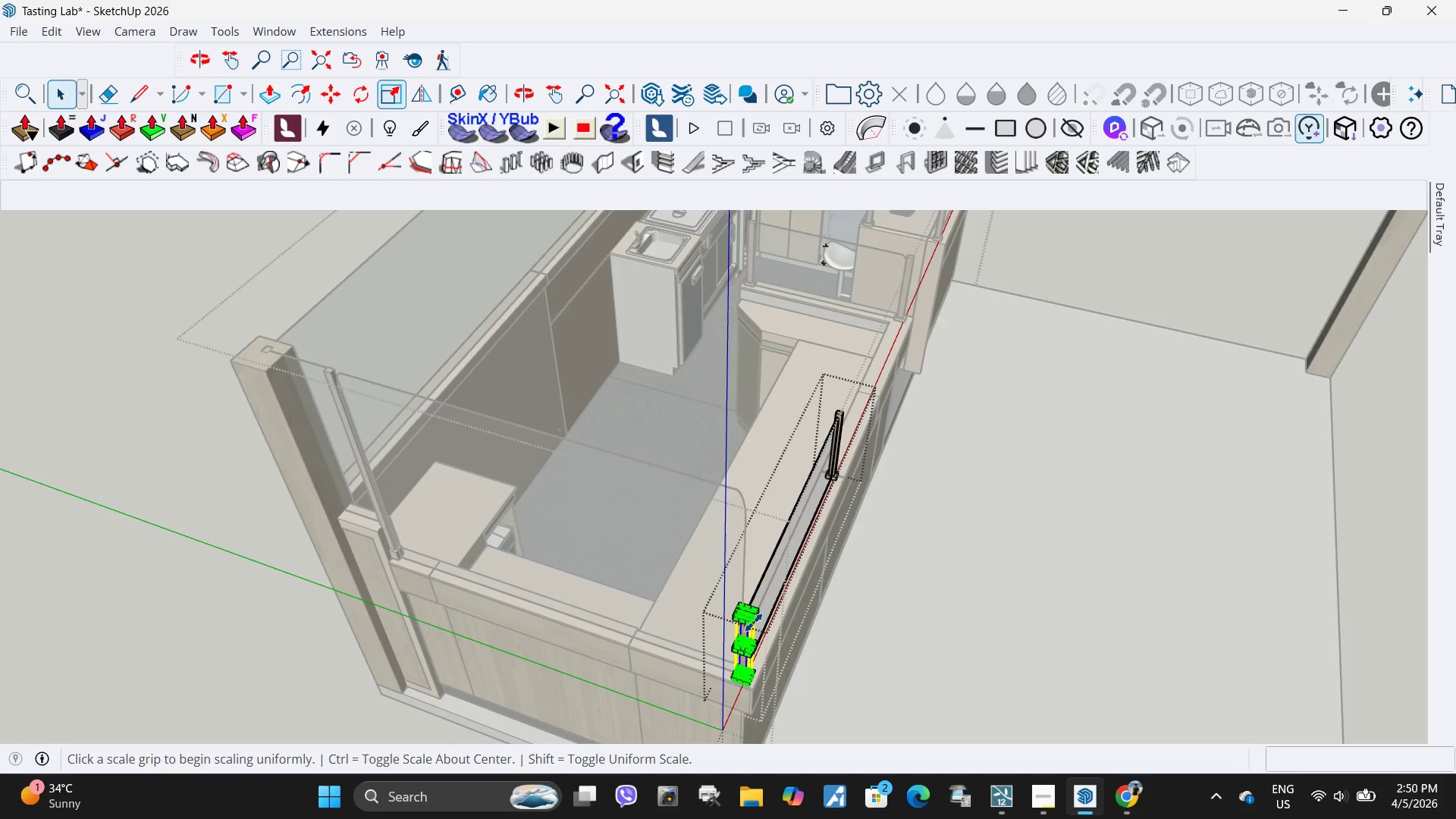 
key(S)
 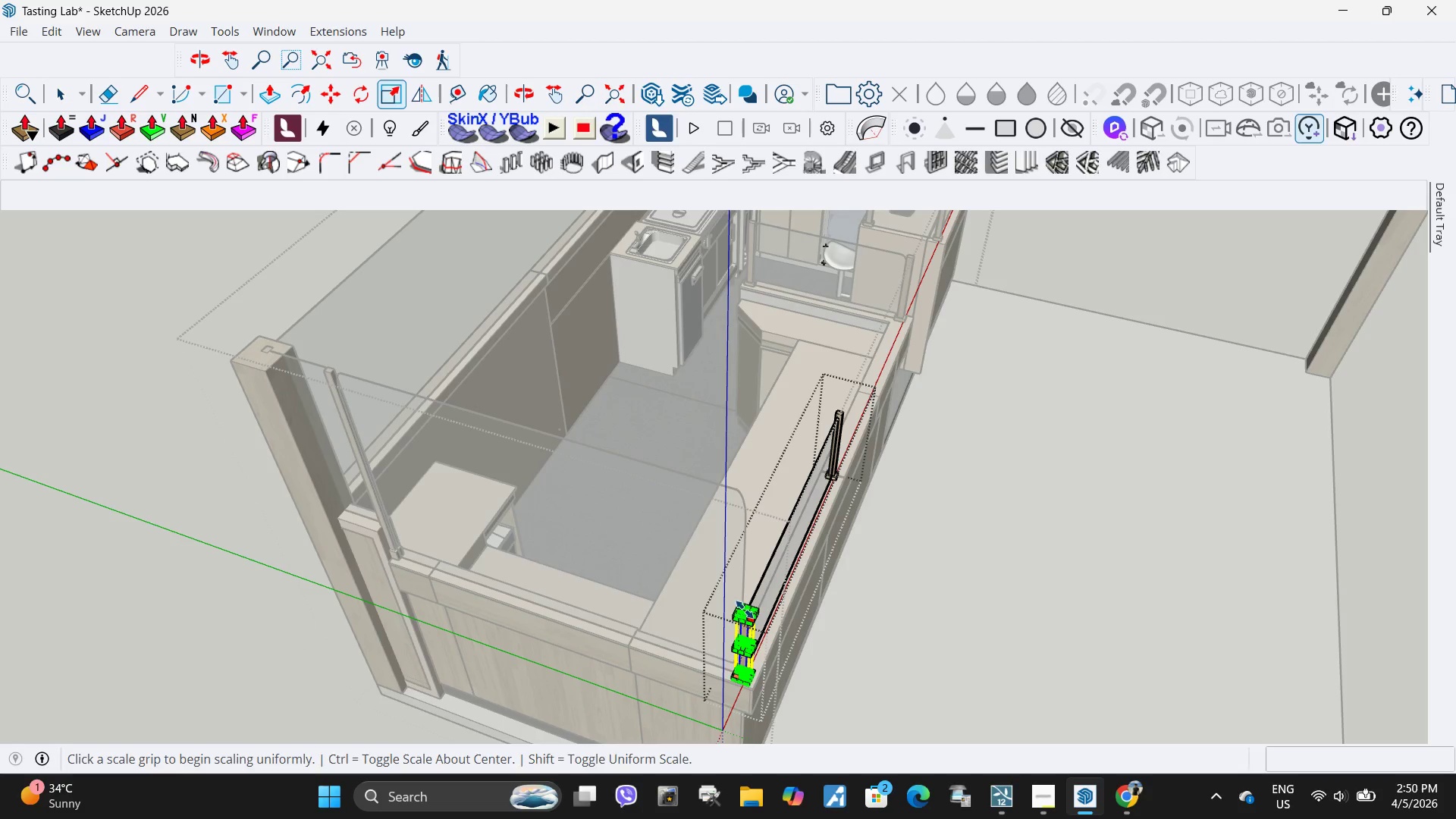 
scroll: coordinate [758, 616], scroll_direction: up, amount: 7.0
 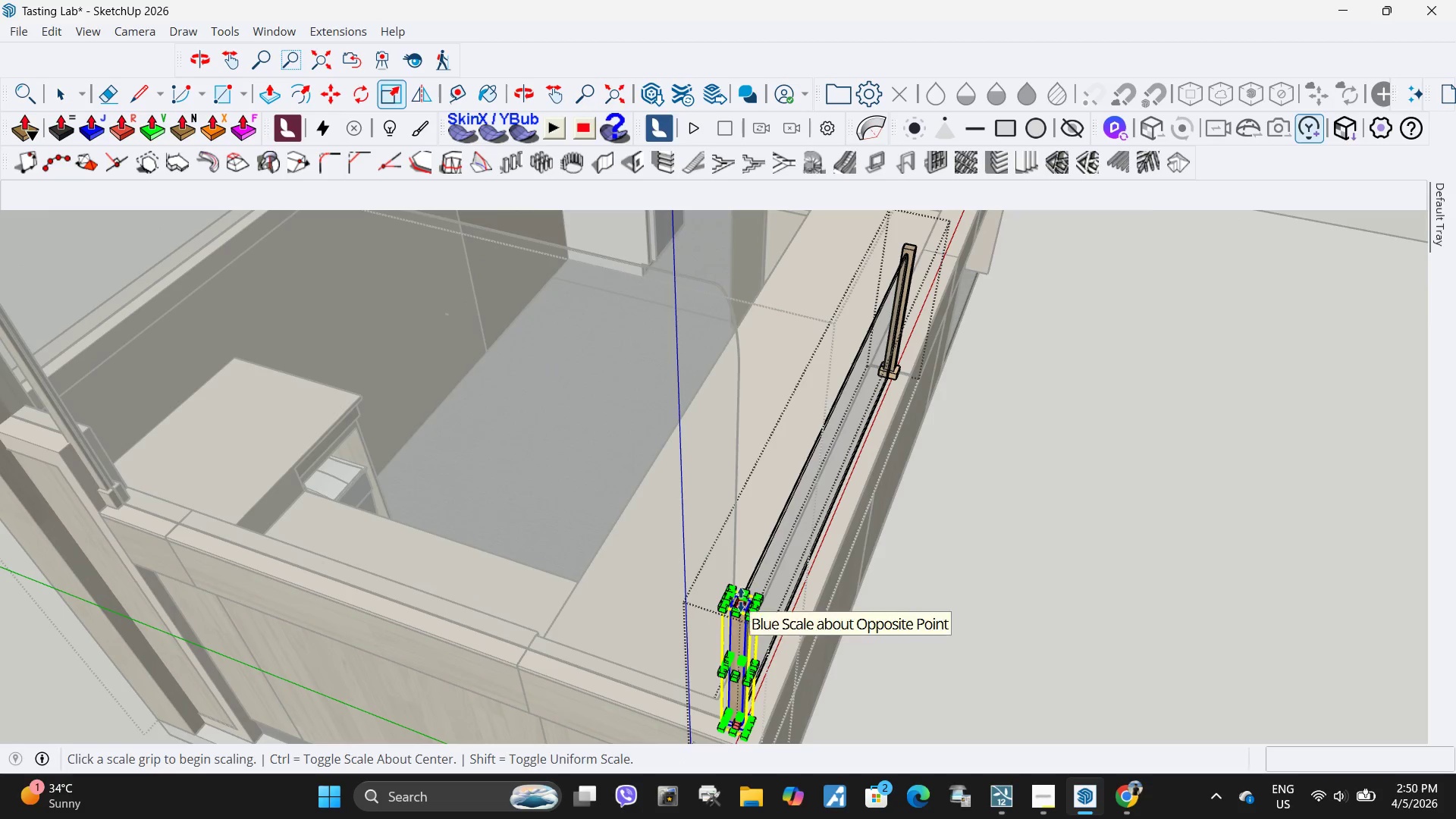 
left_click([741, 600])
 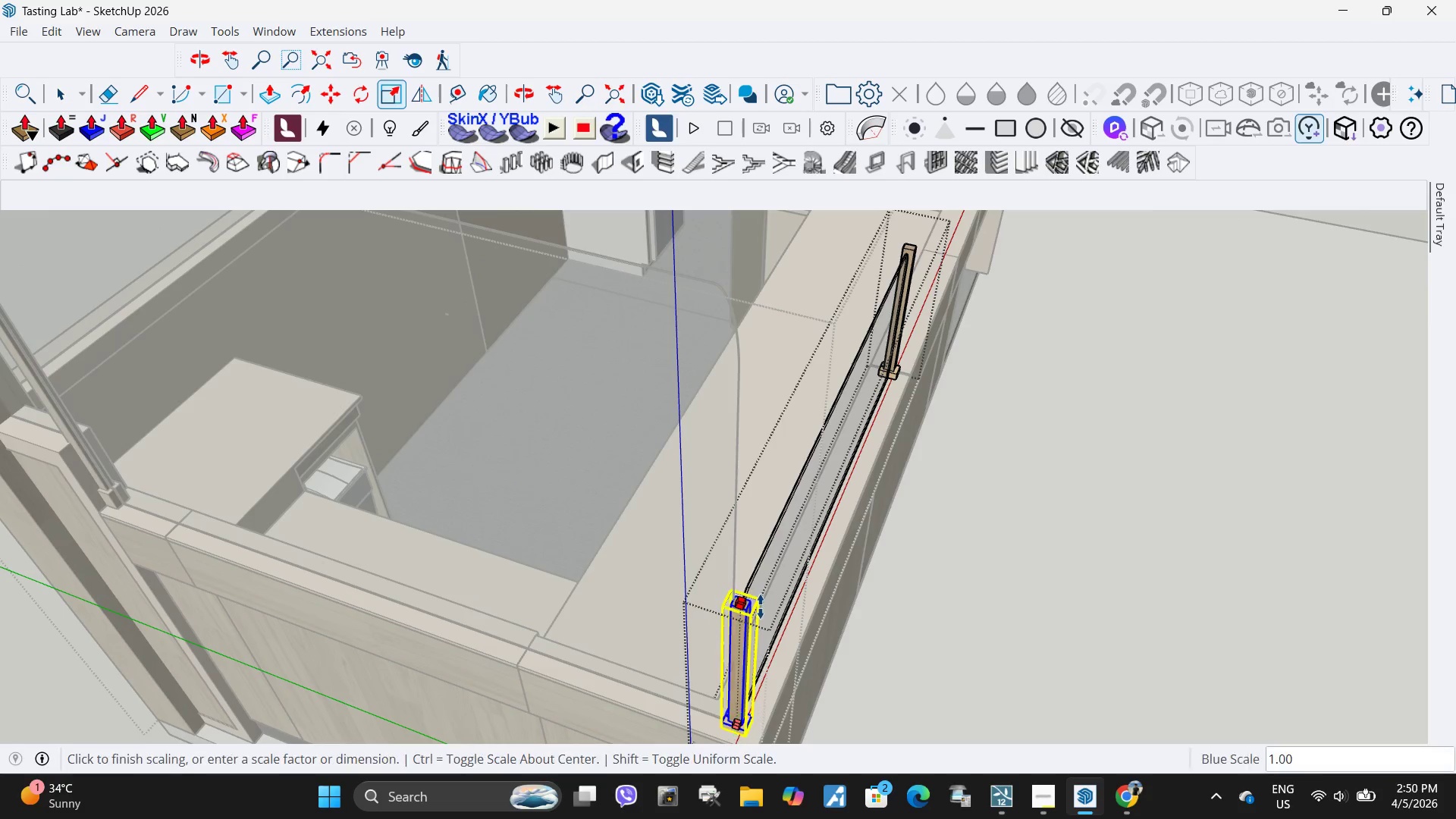 
scroll: coordinate [761, 607], scroll_direction: down, amount: 10.0
 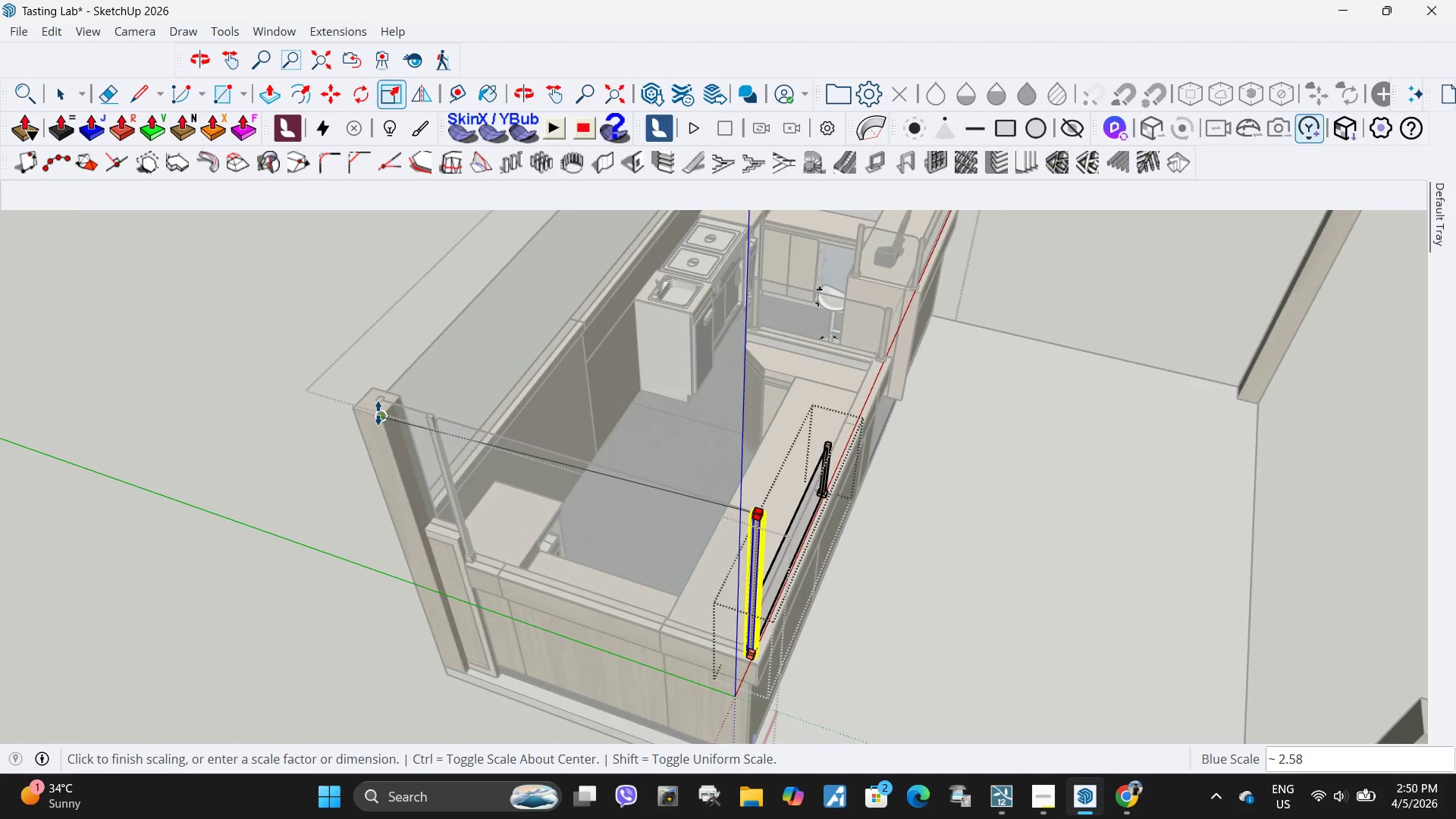 
left_click([378, 413])
 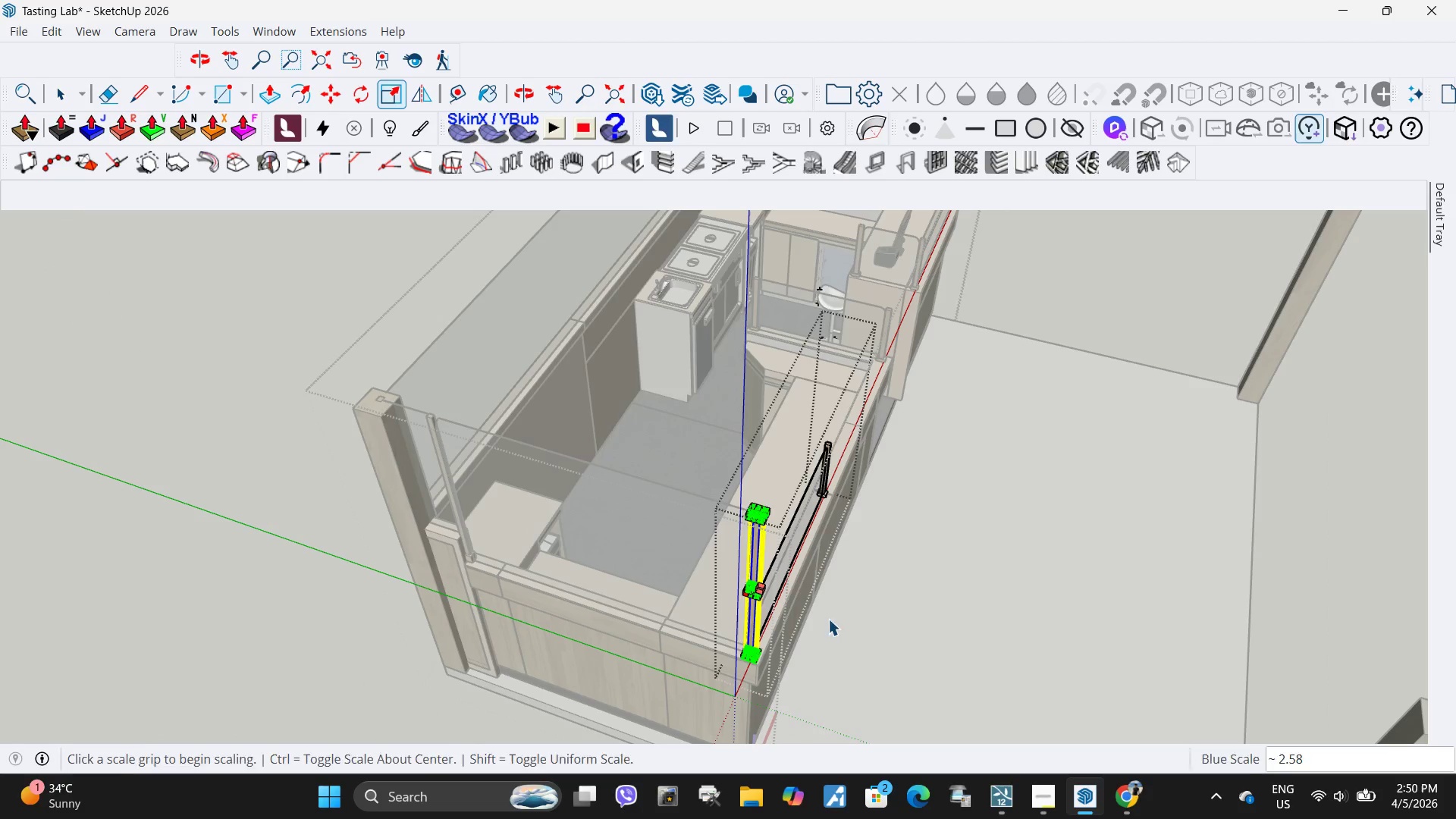 
key(Space)
 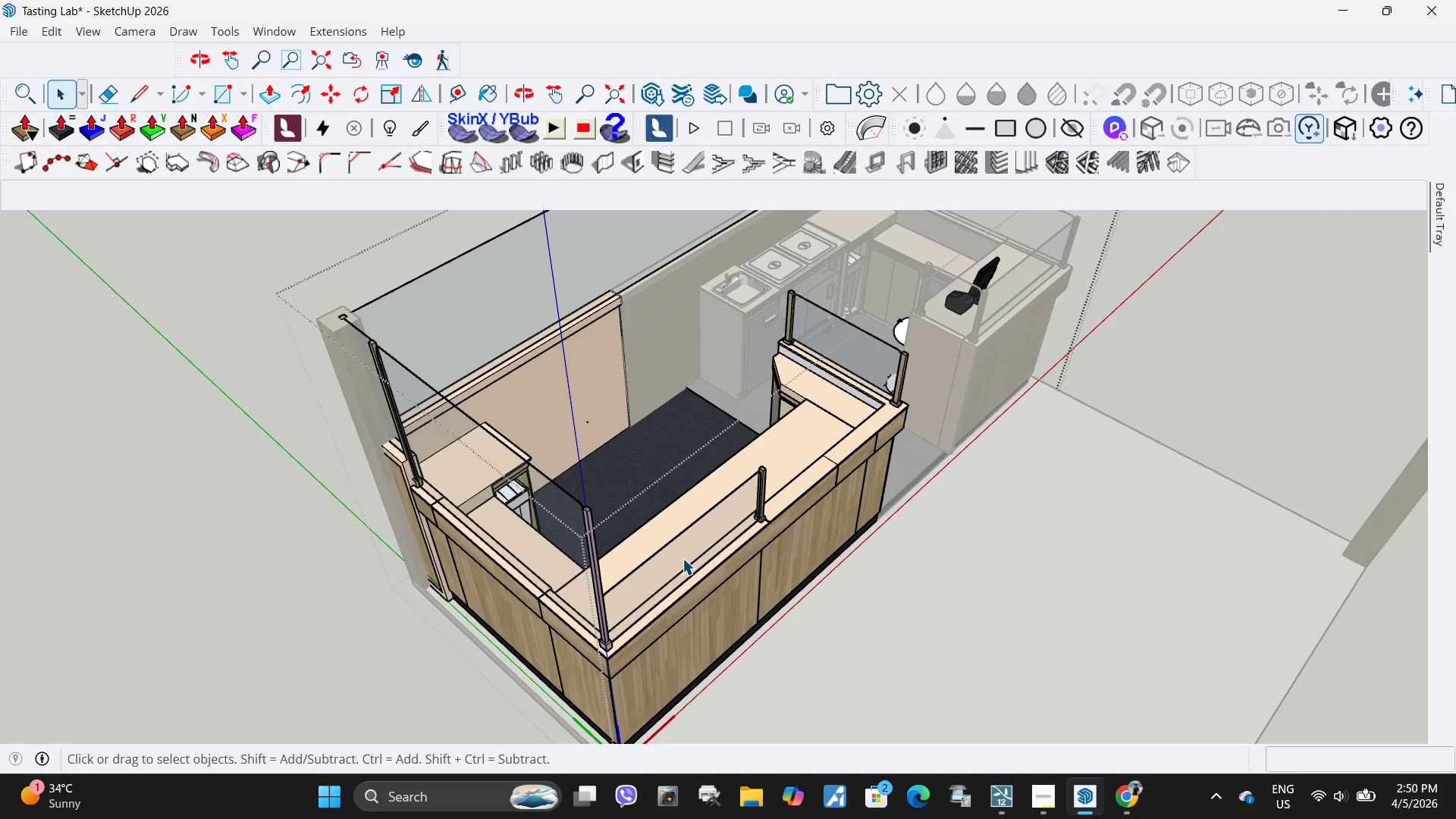 
double_click([678, 553])
 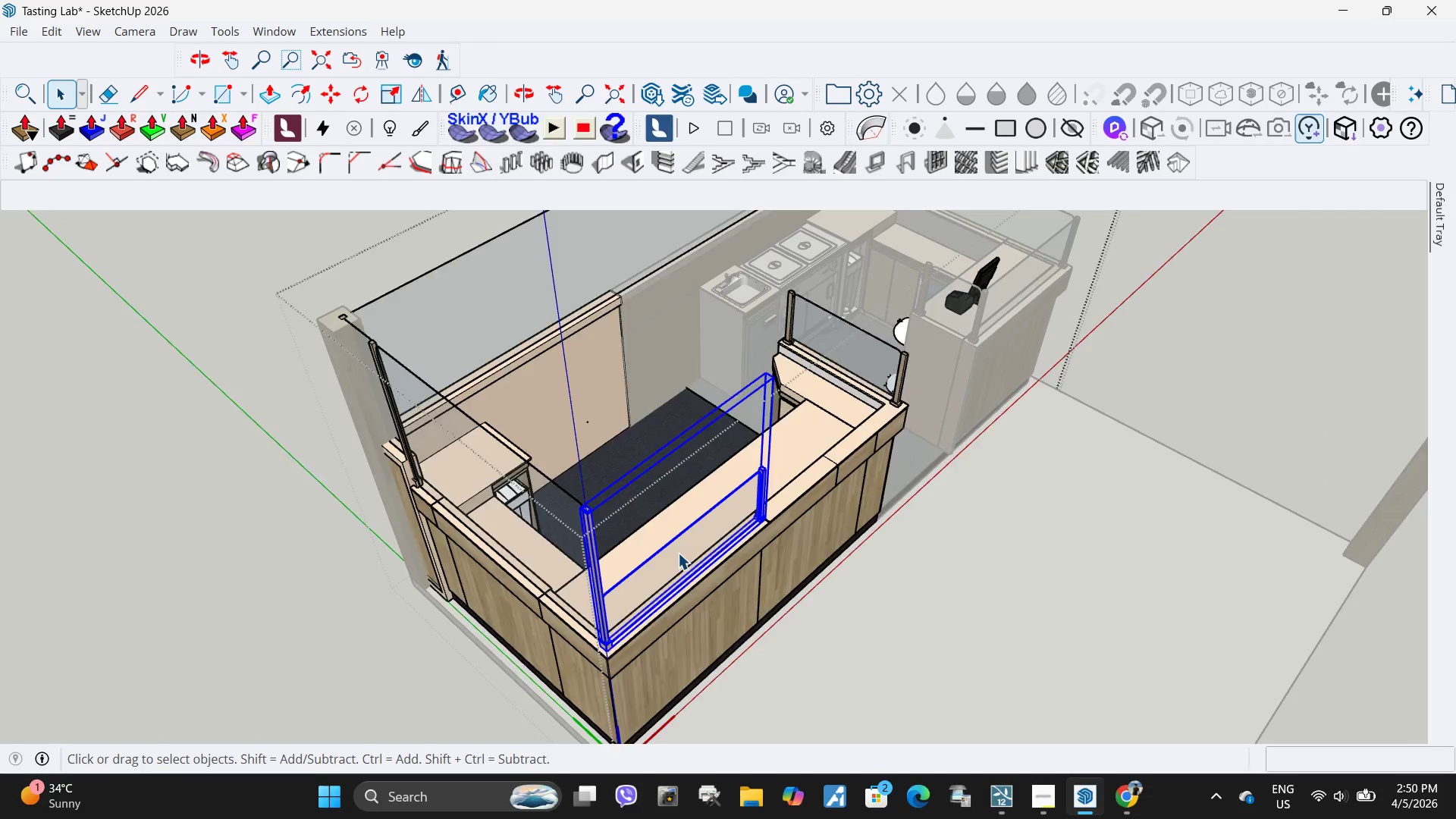 
triple_click([678, 553])
 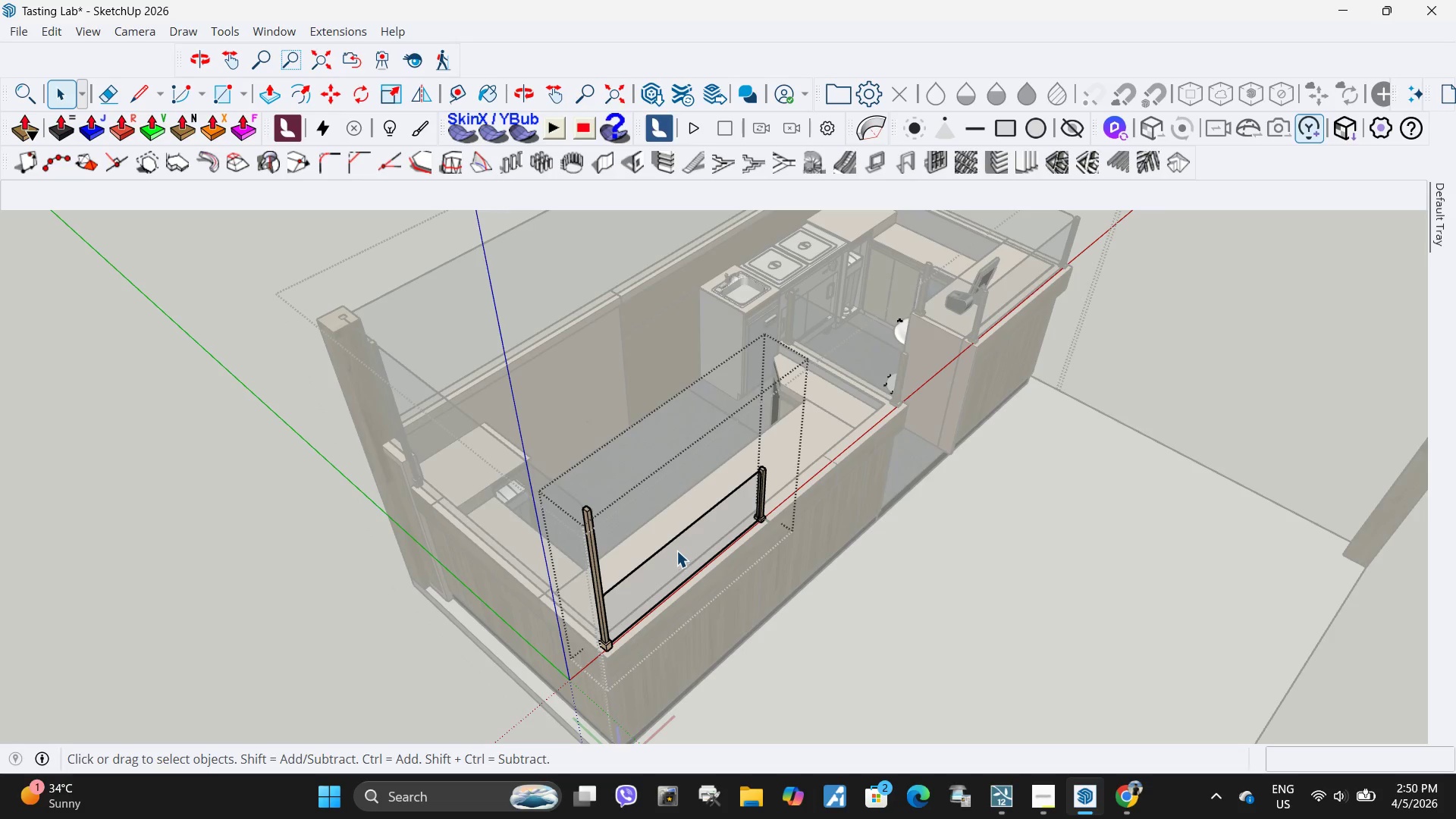 
triple_click([676, 551])
 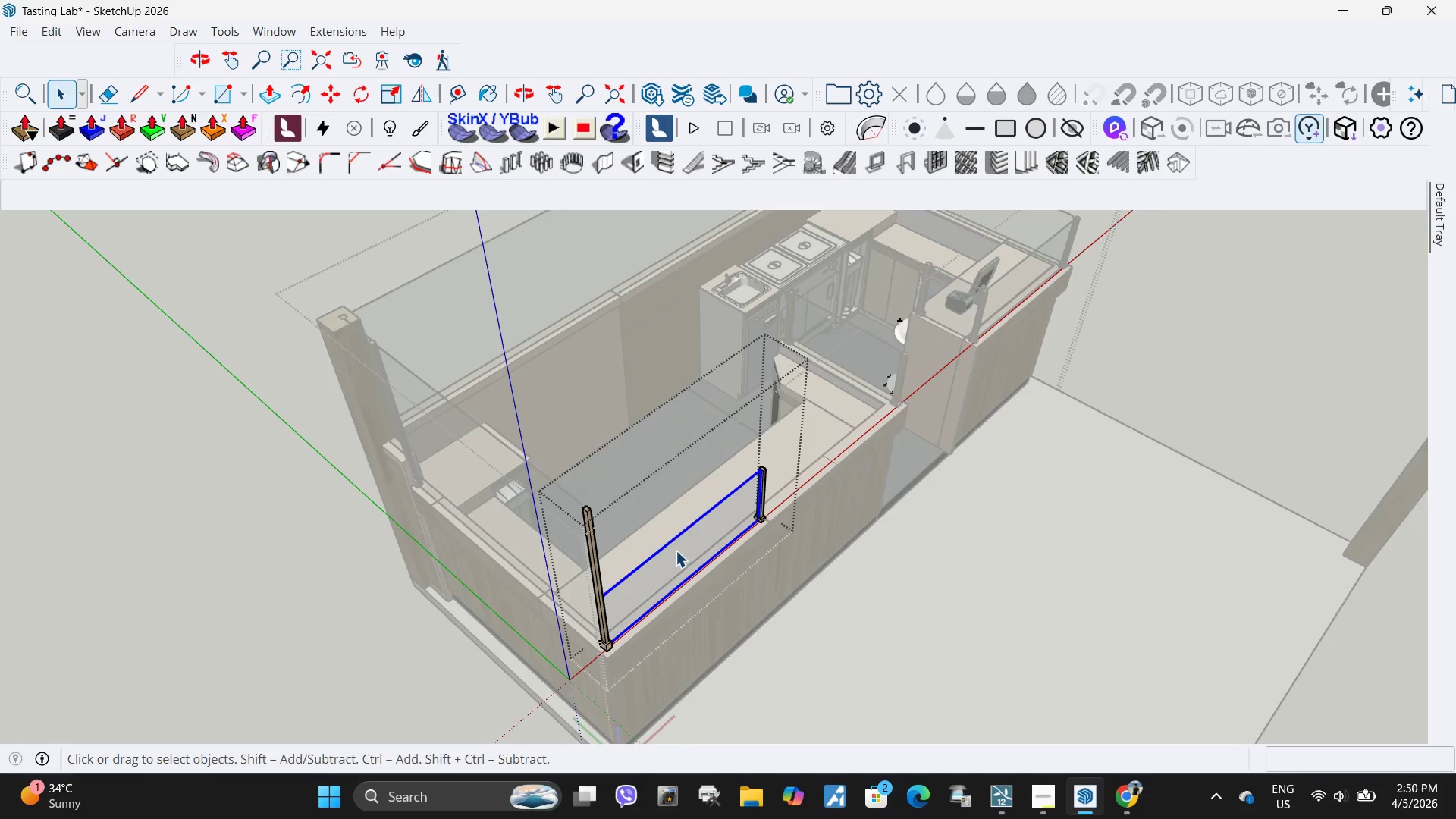 
key(S)
 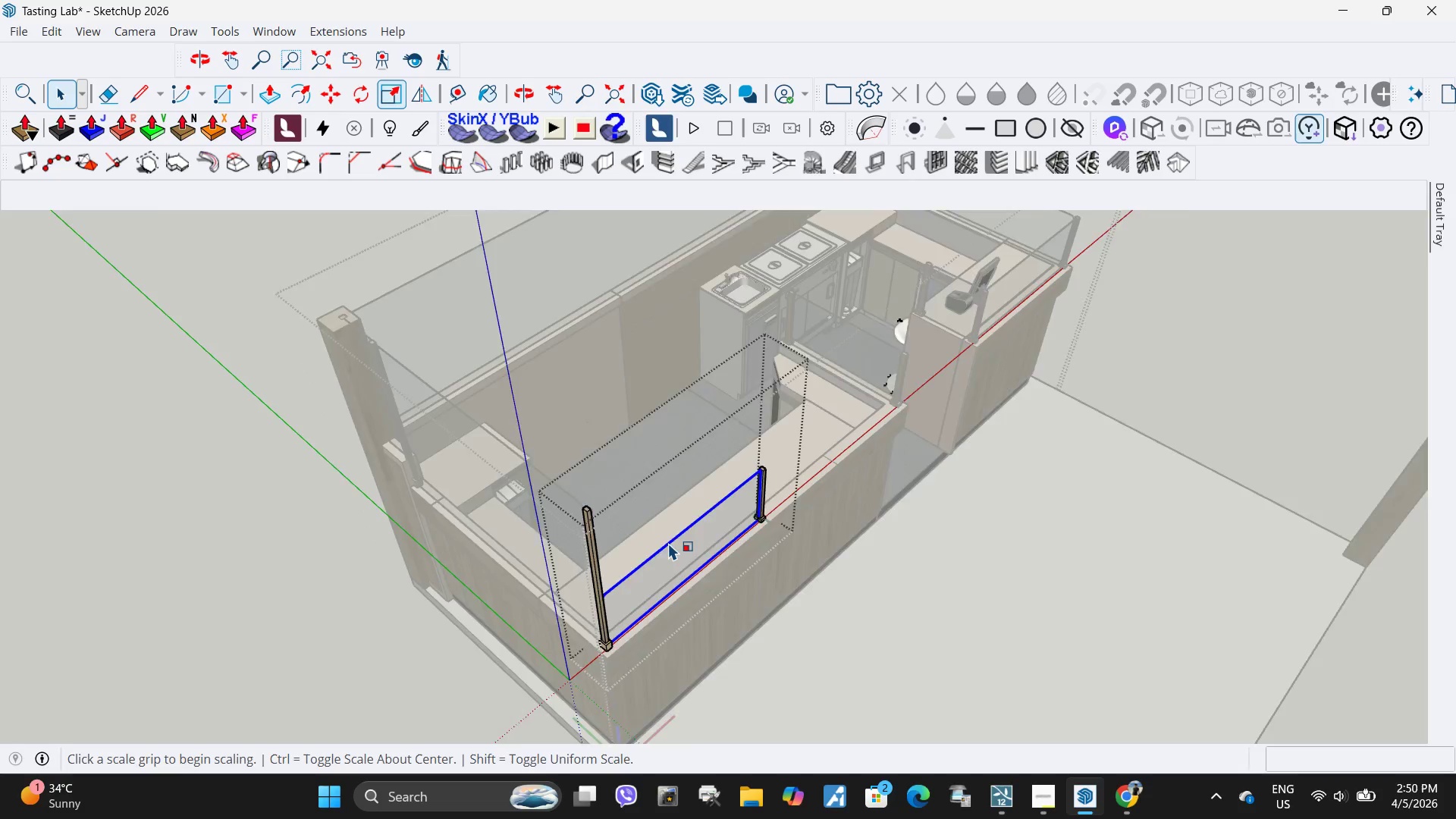 
scroll: coordinate [767, 537], scroll_direction: up, amount: 20.0
 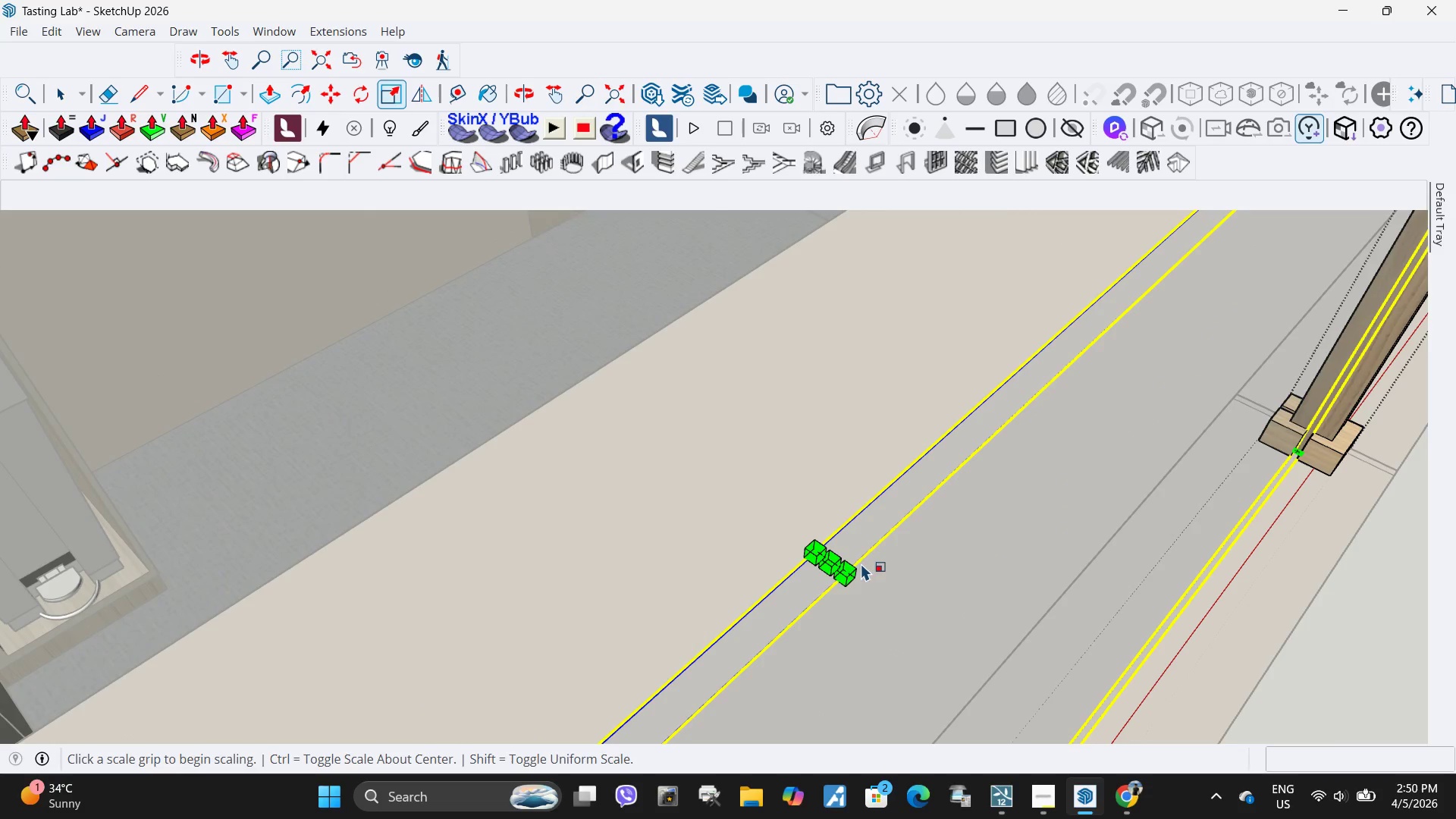 
left_click([831, 562])
 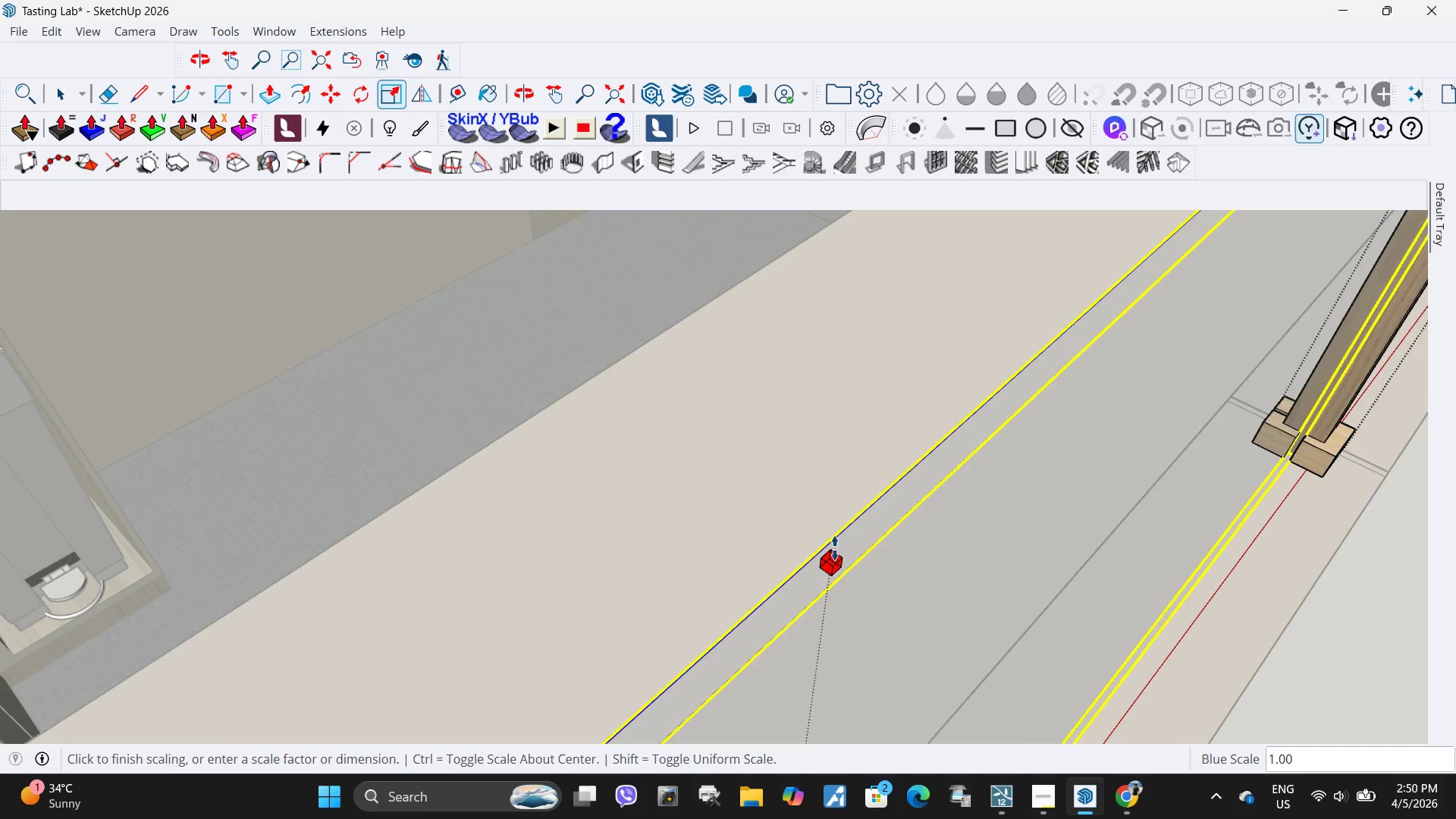 
scroll: coordinate [837, 547], scroll_direction: down, amount: 32.0
 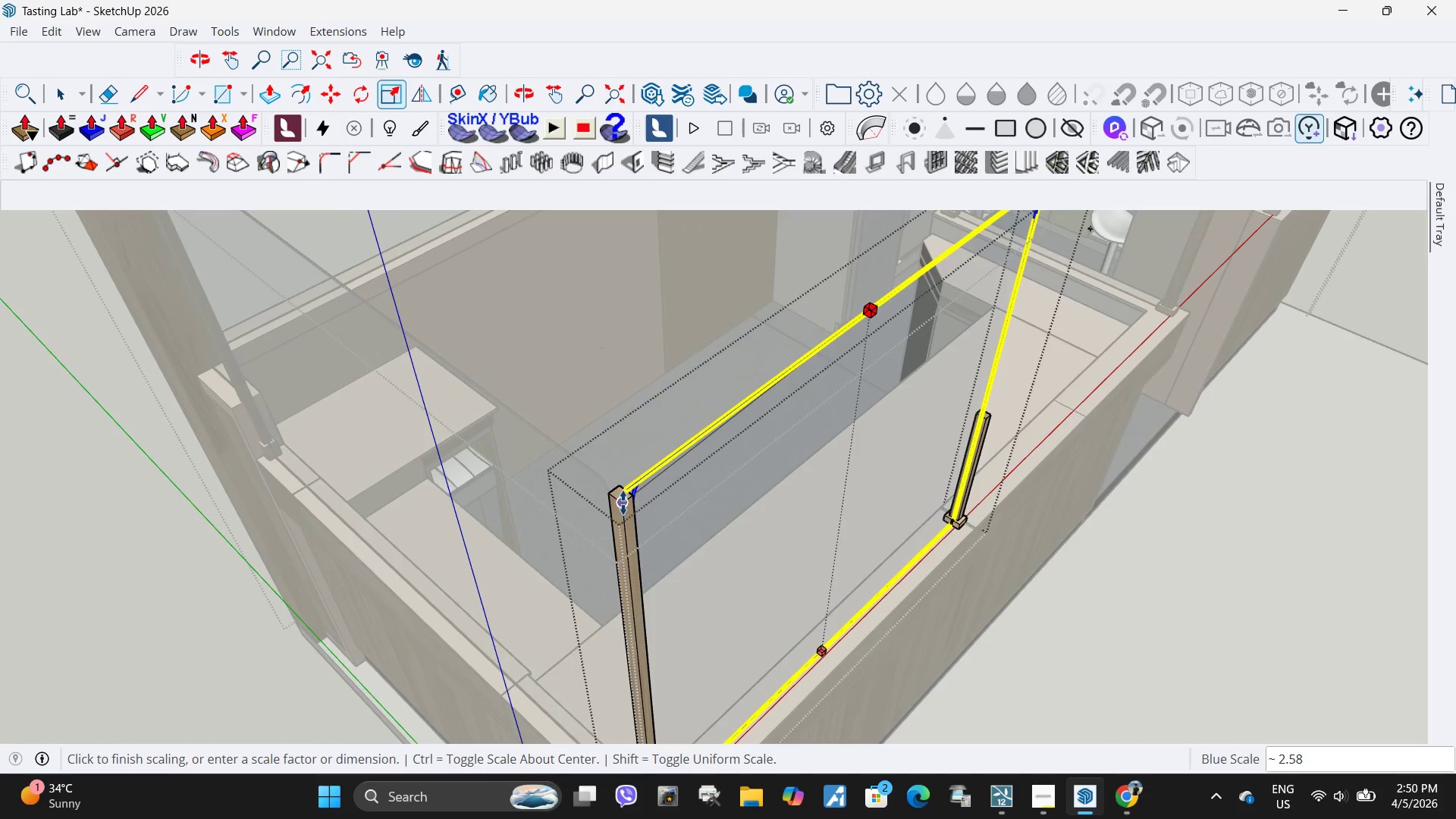 
left_click([623, 503])
 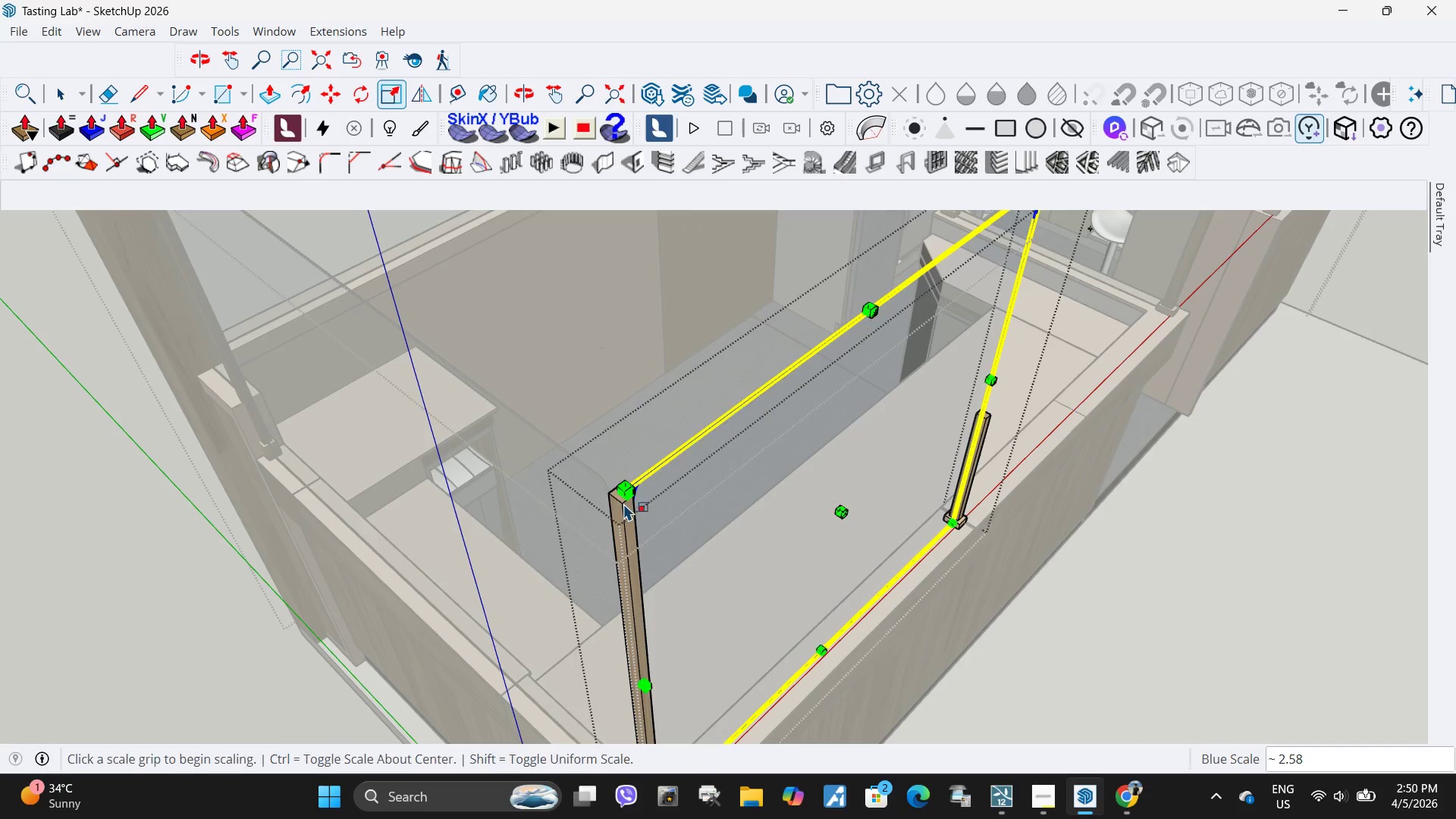 
scroll: coordinate [623, 516], scroll_direction: down, amount: 6.0
 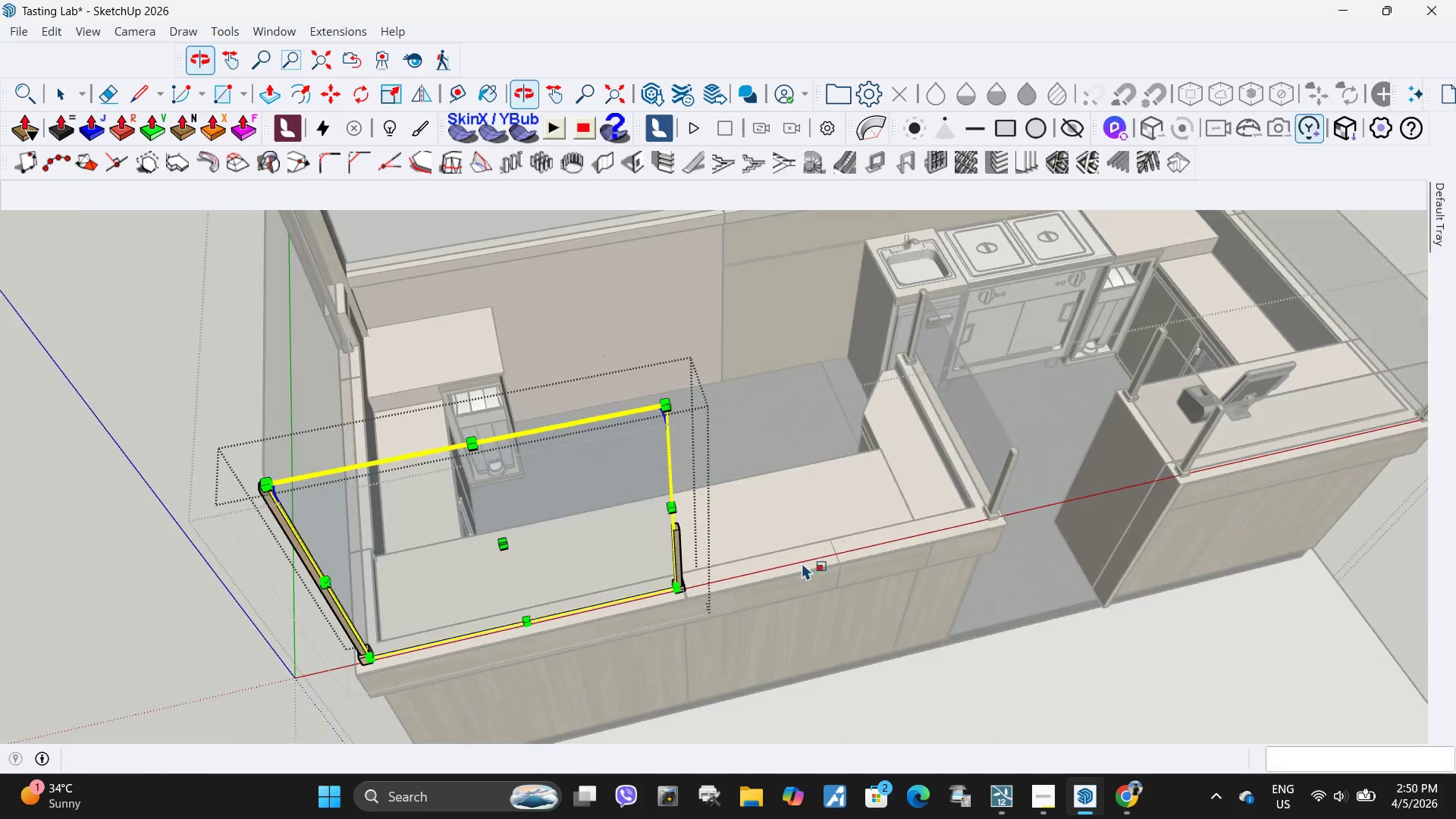 
key(Space)
 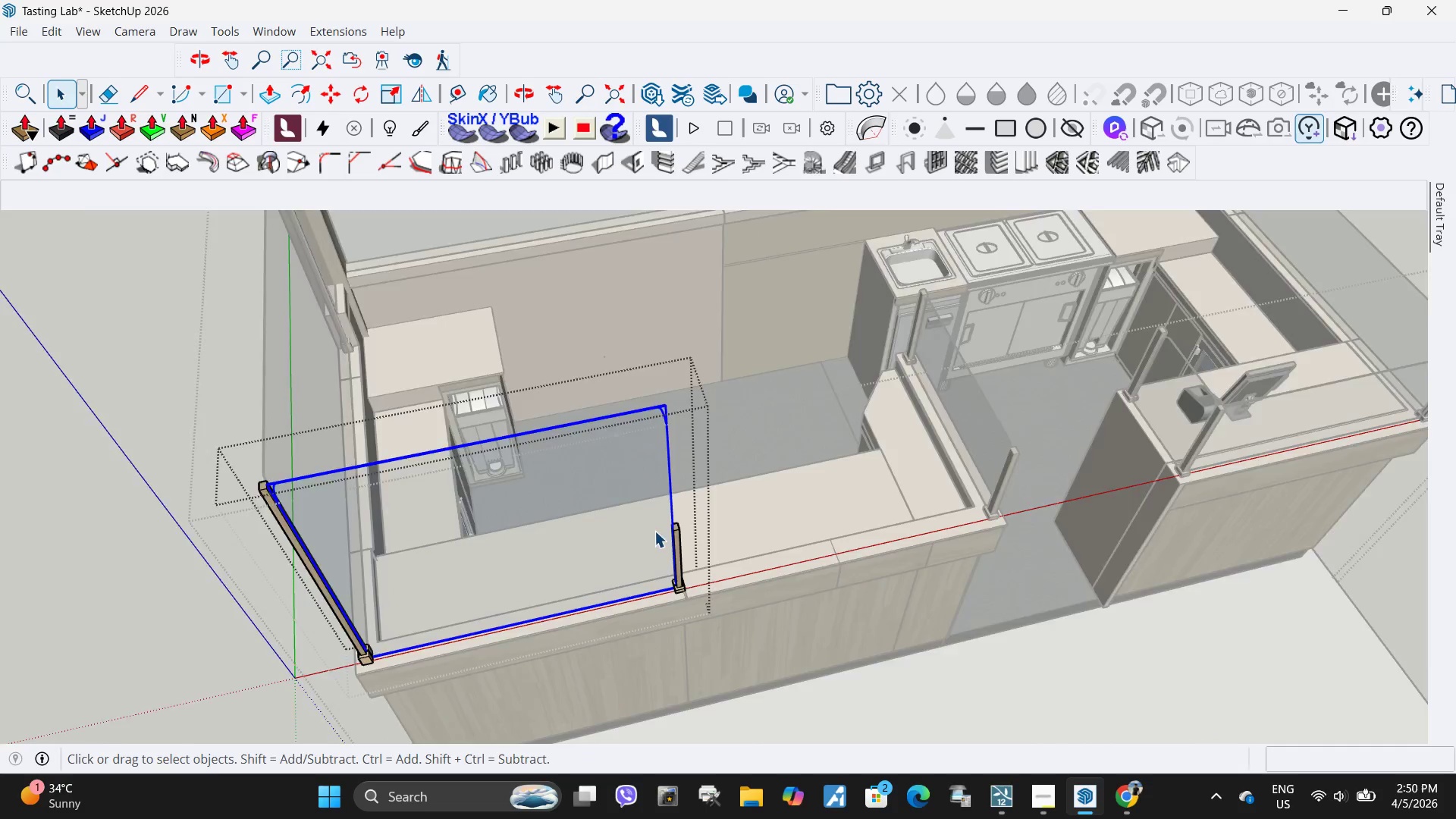 
scroll: coordinate [674, 532], scroll_direction: up, amount: 5.0
 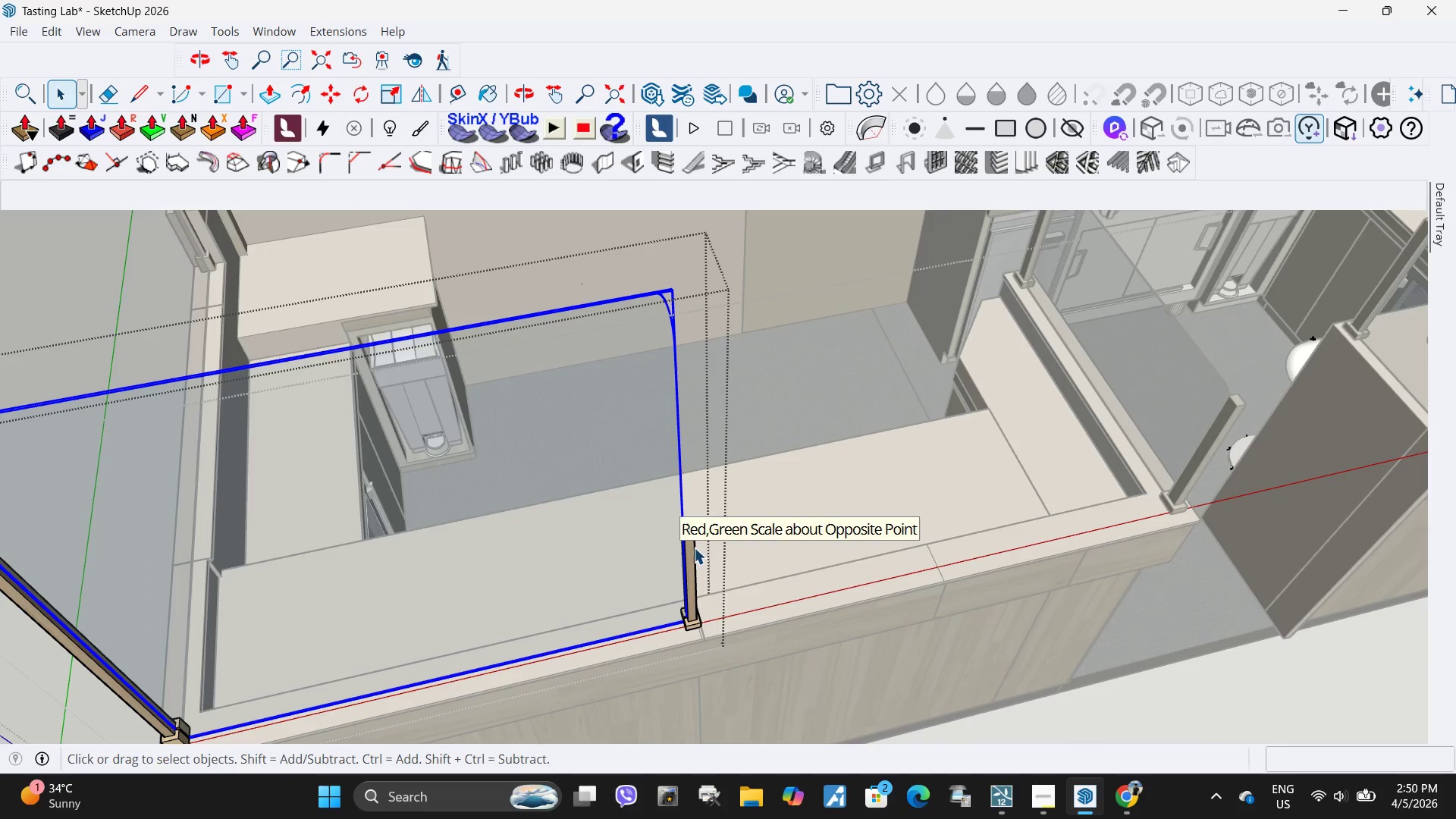 
left_click([694, 553])
 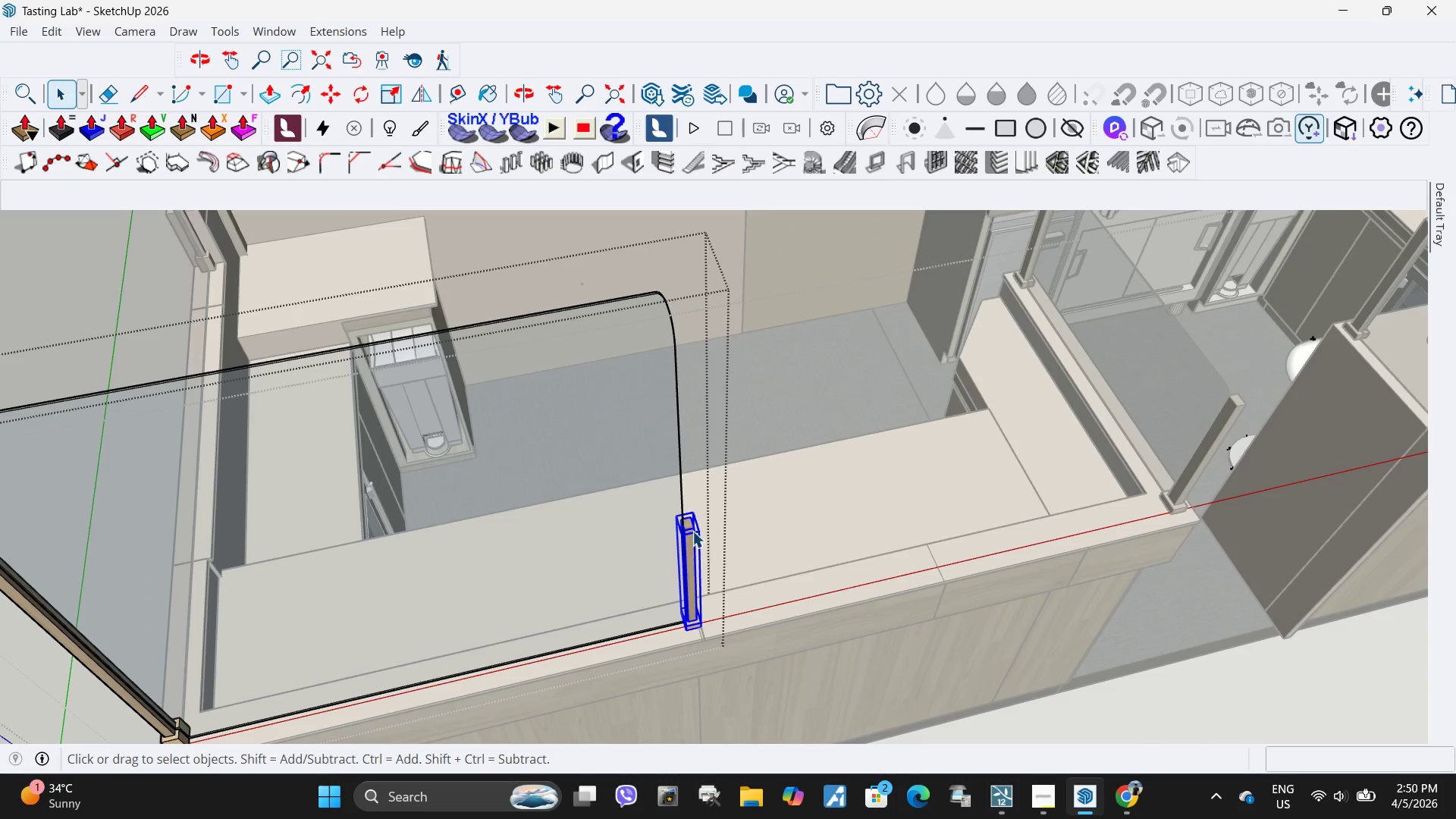 
key(S)
 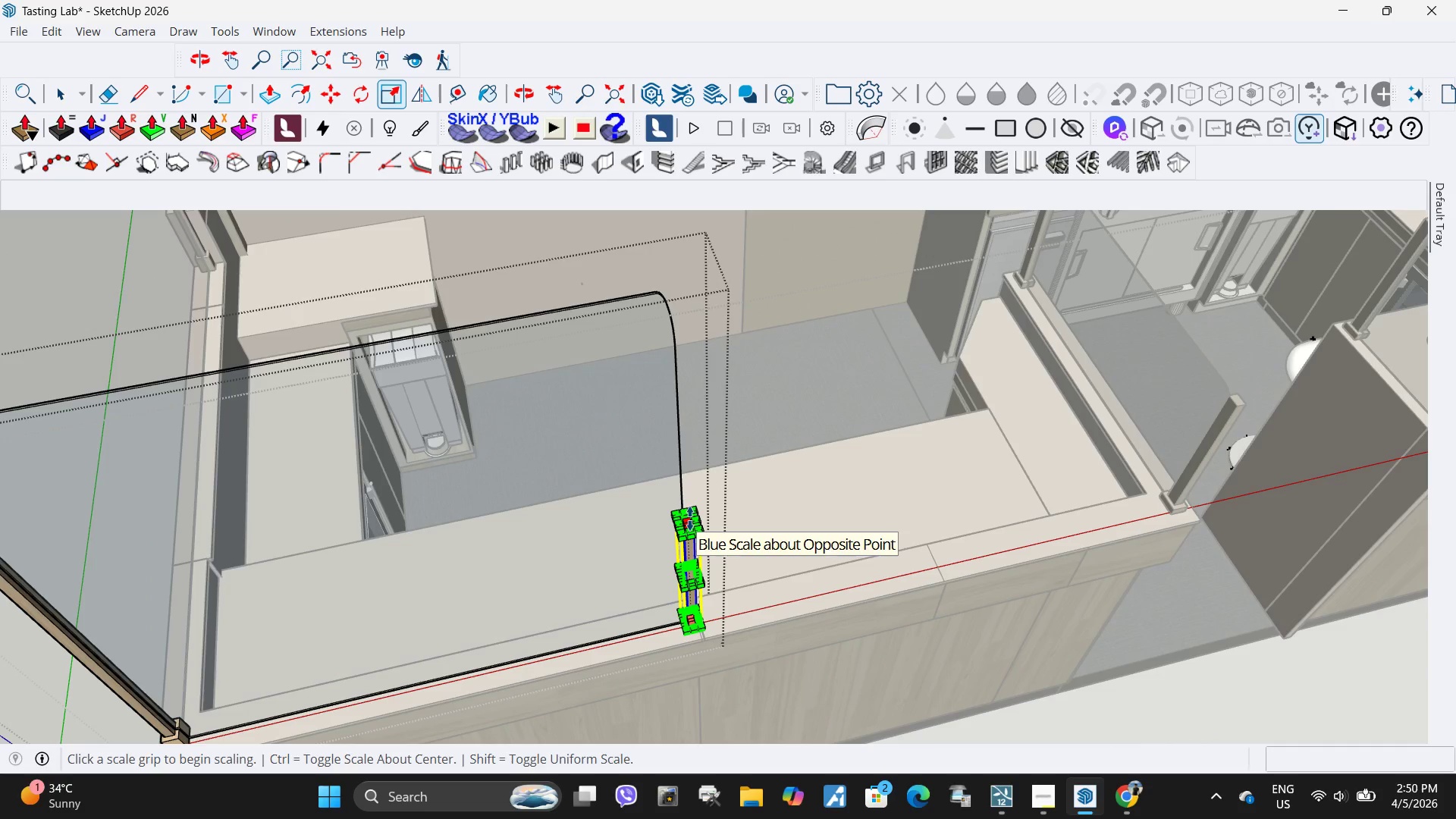 
left_click([690, 519])
 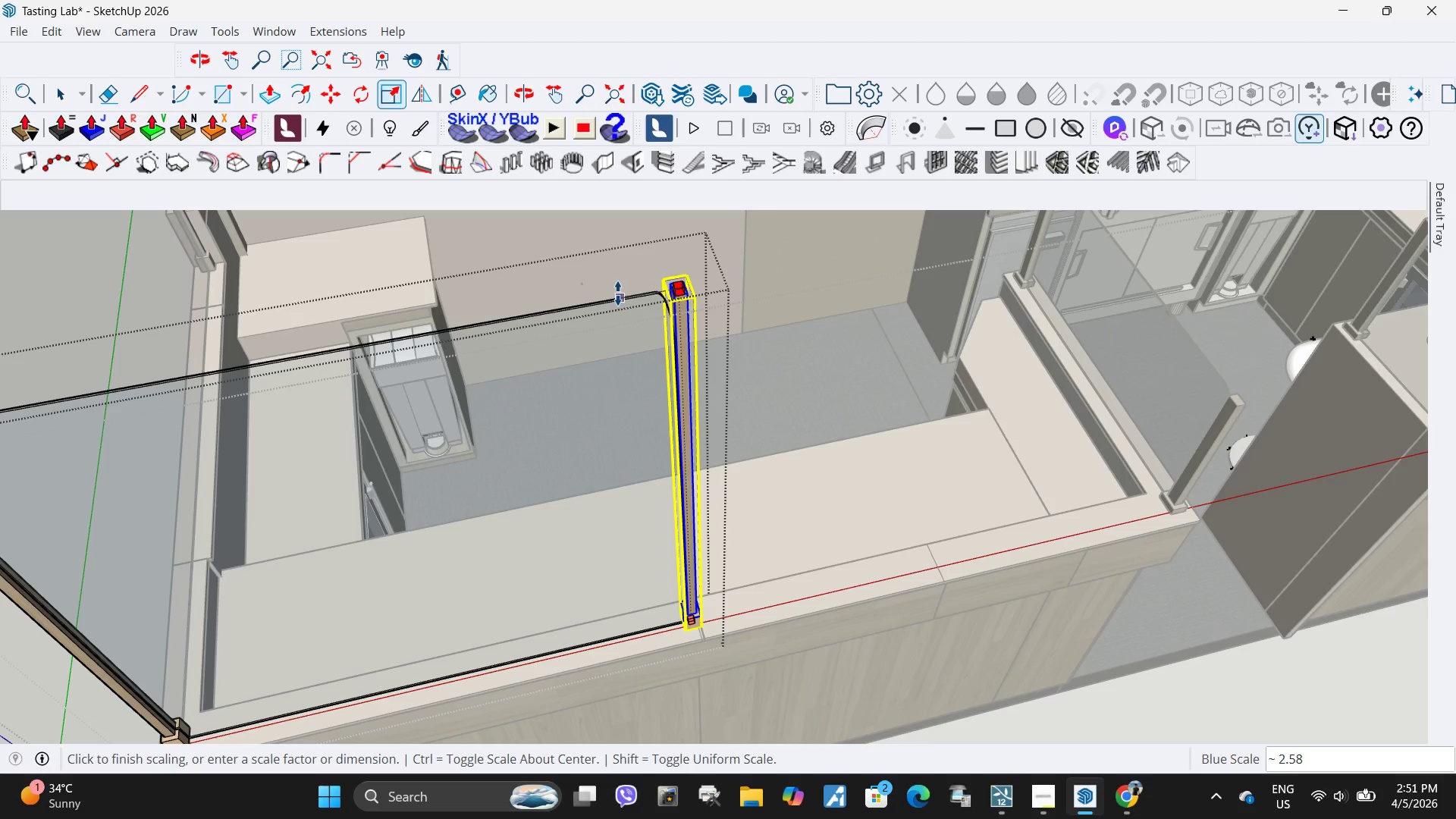 
left_click([618, 294])
 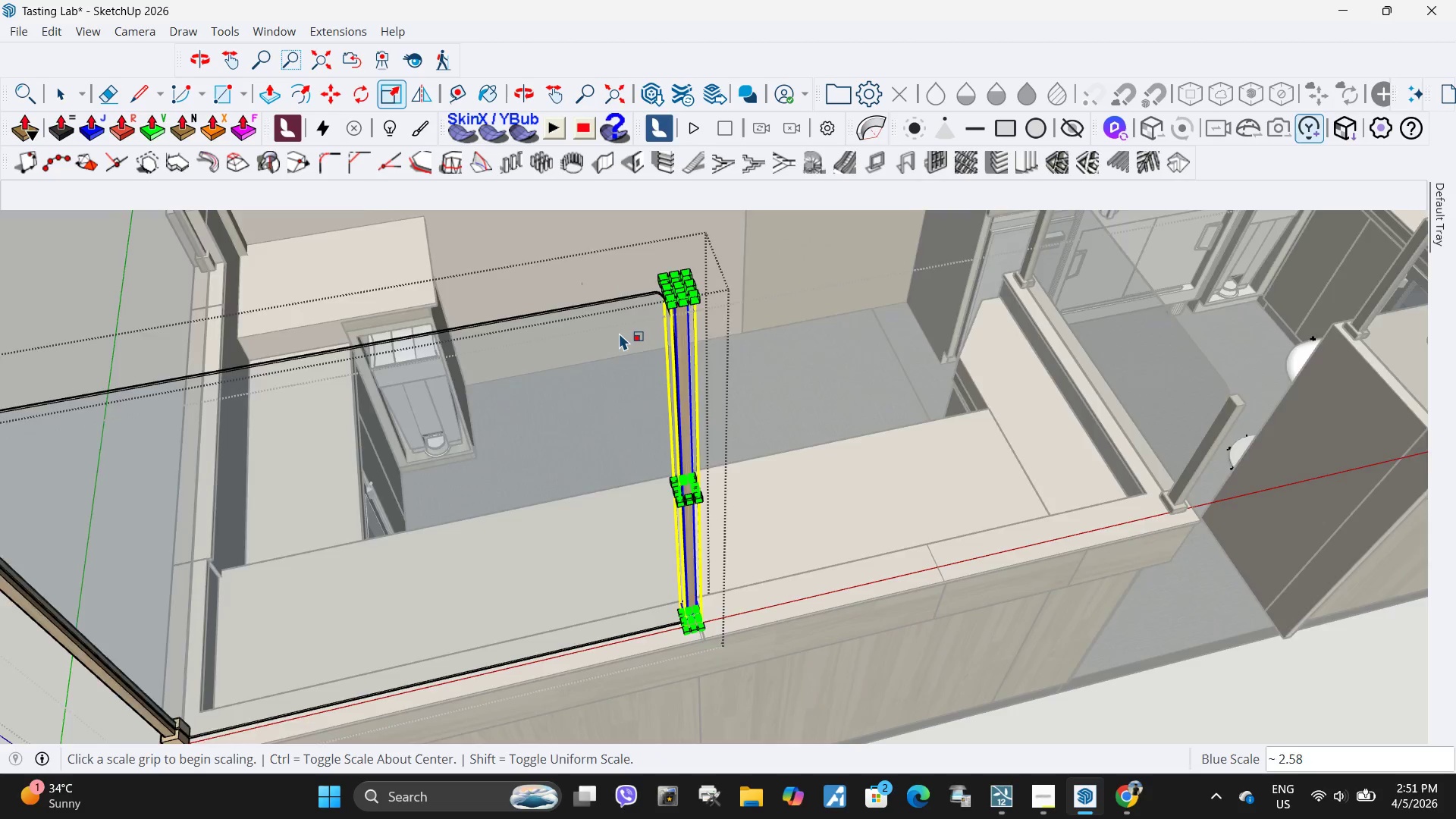 
key(Space)
 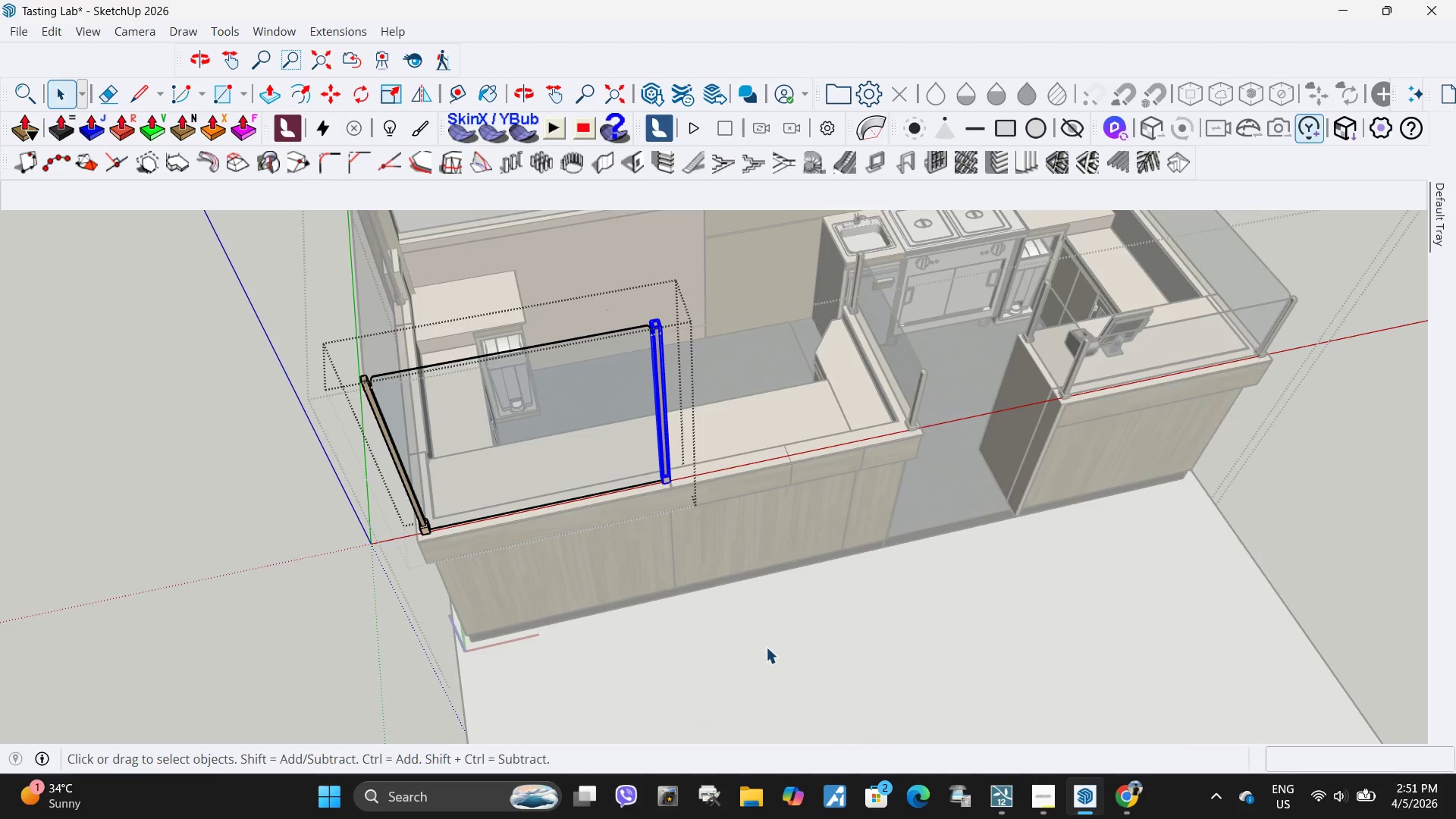 
left_click([766, 647])
 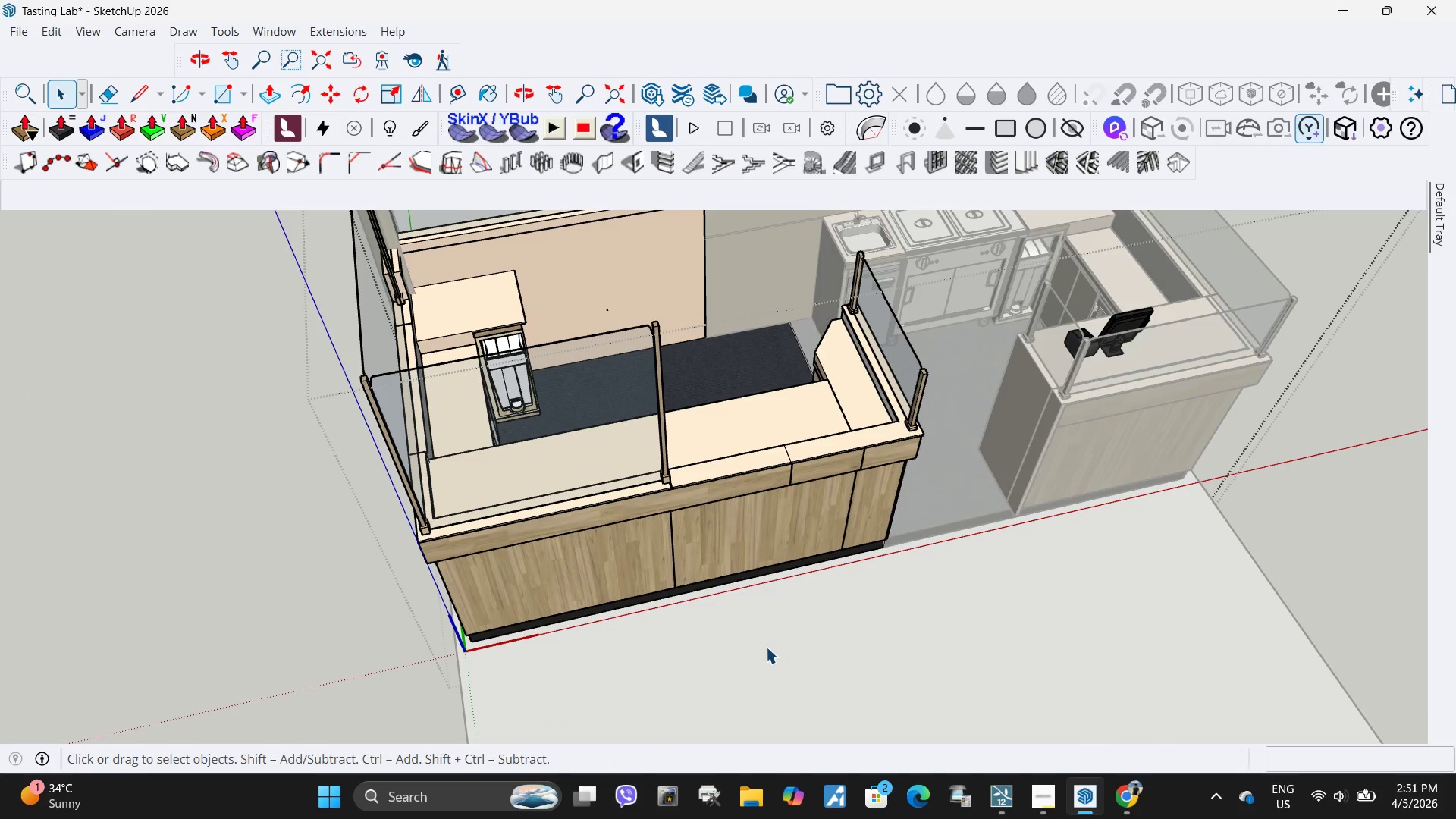 
scroll: coordinate [766, 647], scroll_direction: down, amount: 15.0
 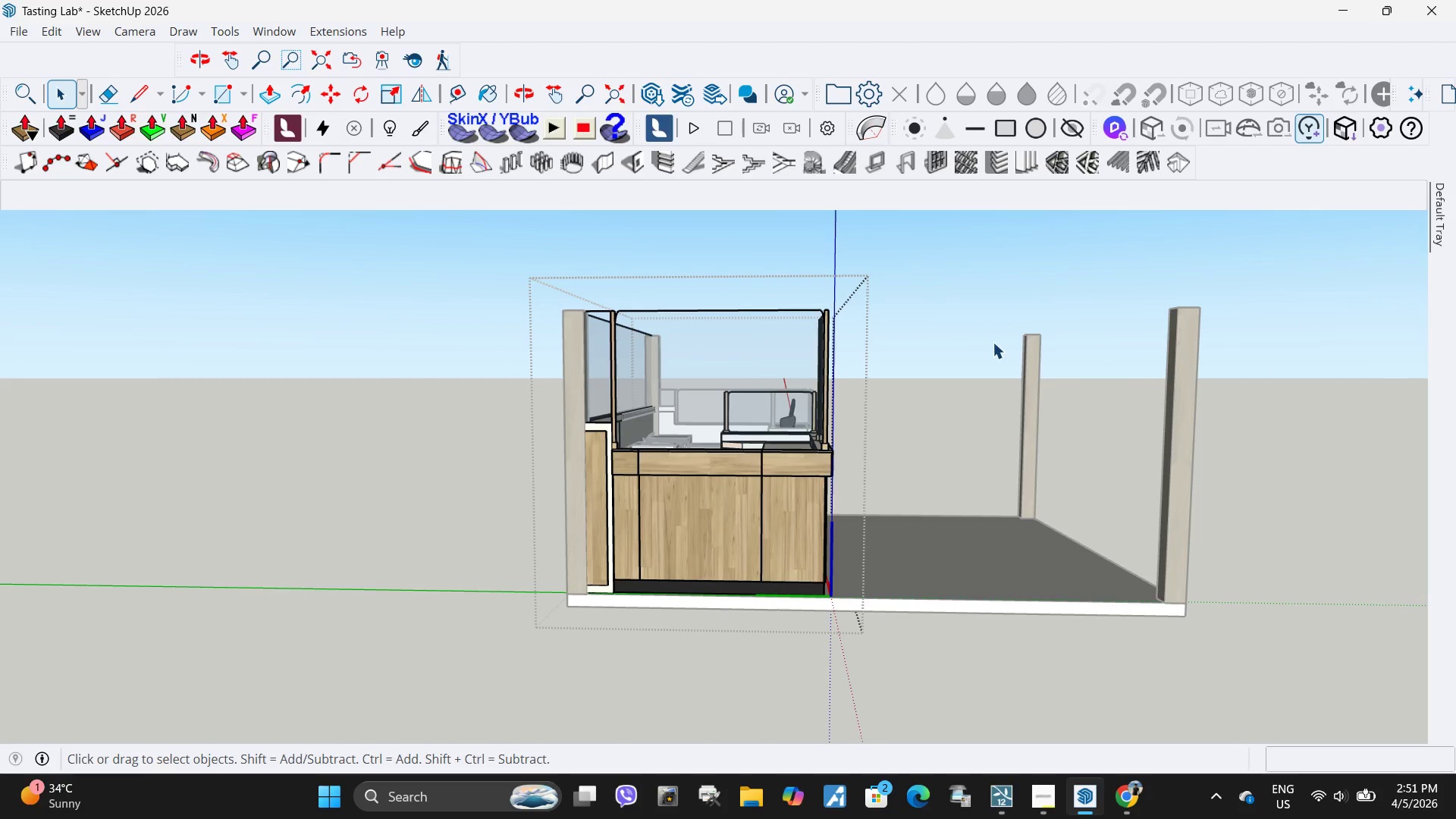 
wait(5.18)
 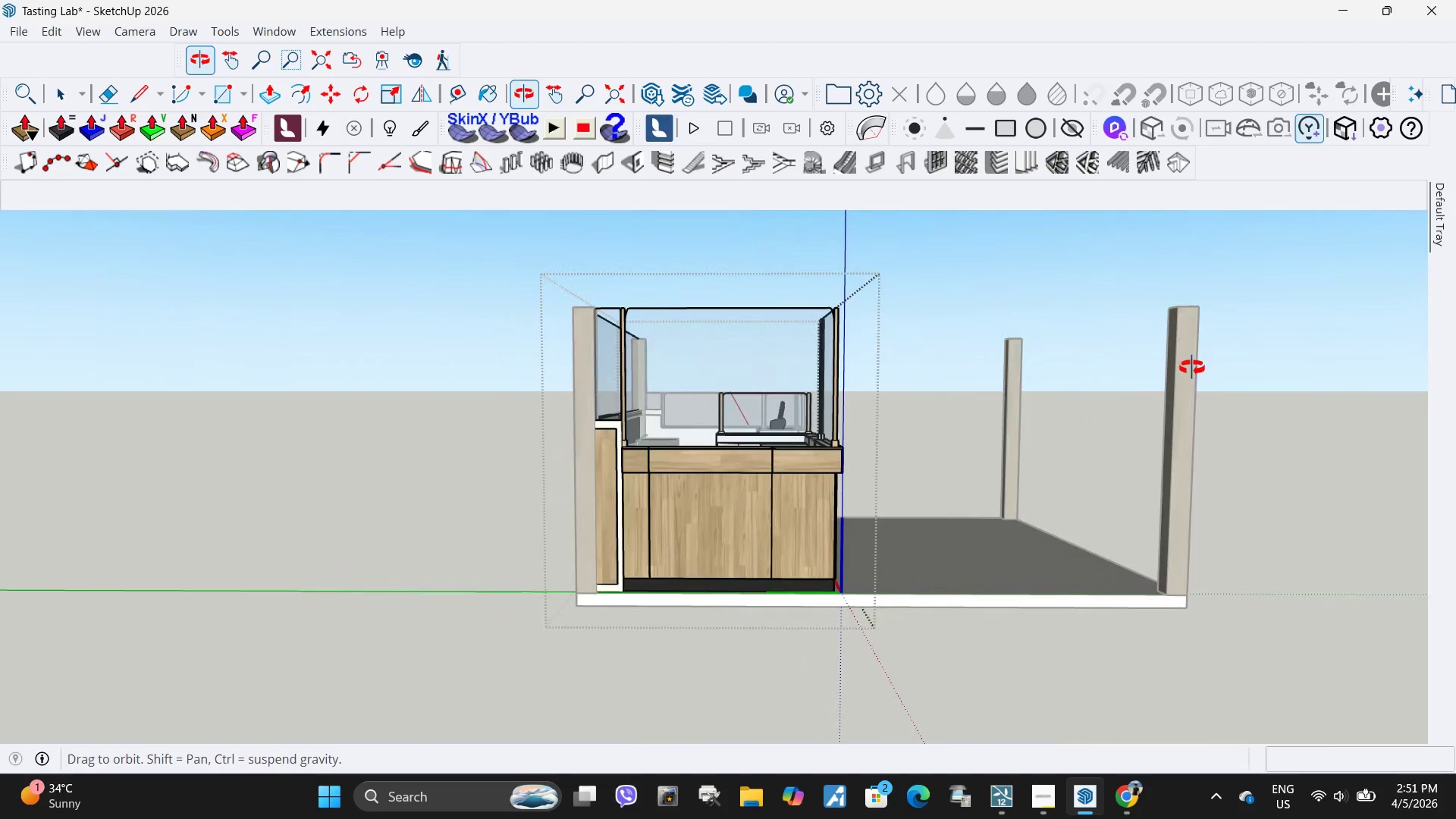 
scroll: coordinate [744, 472], scroll_direction: up, amount: 4.0
 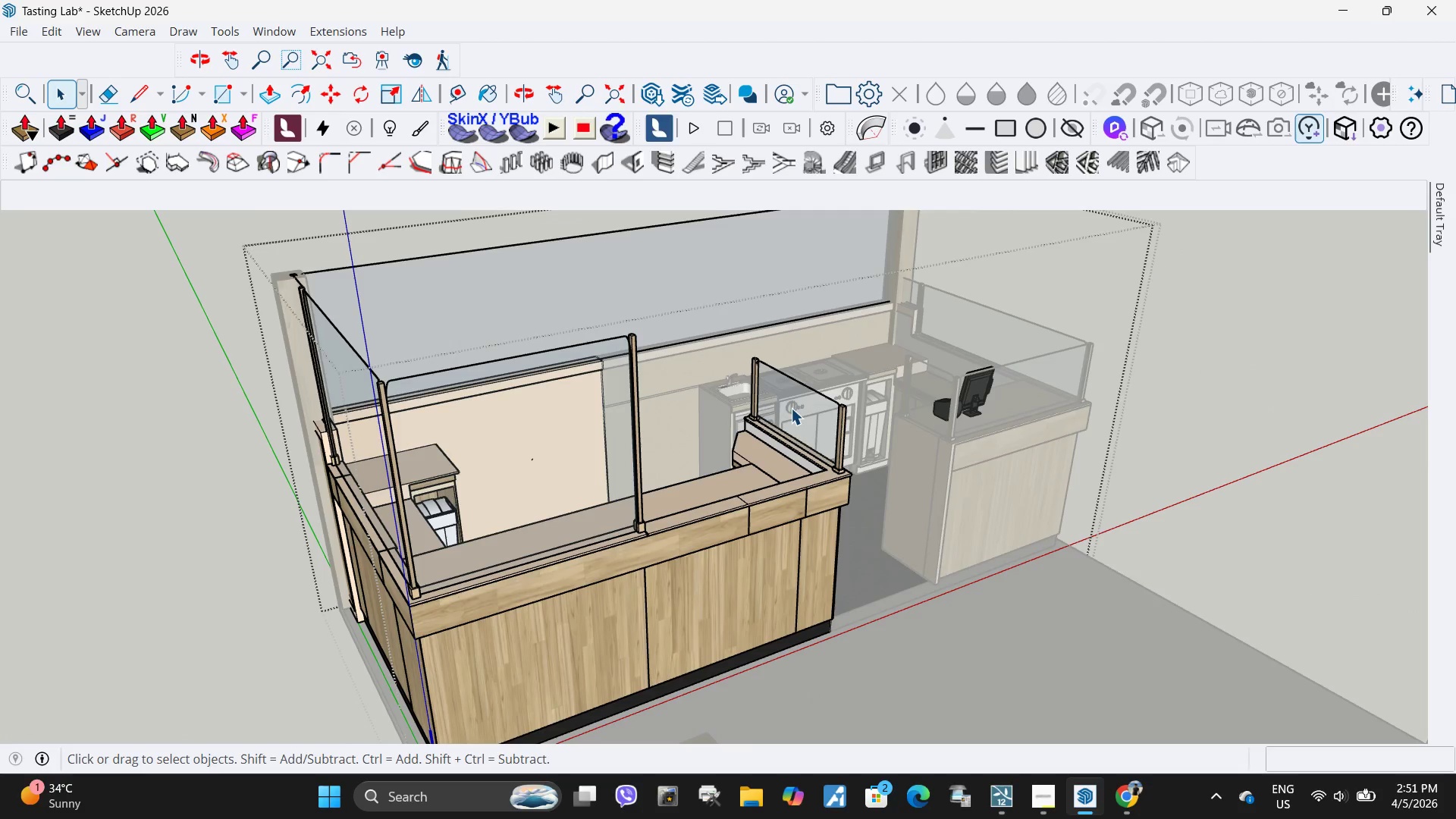 
left_click([791, 408])
 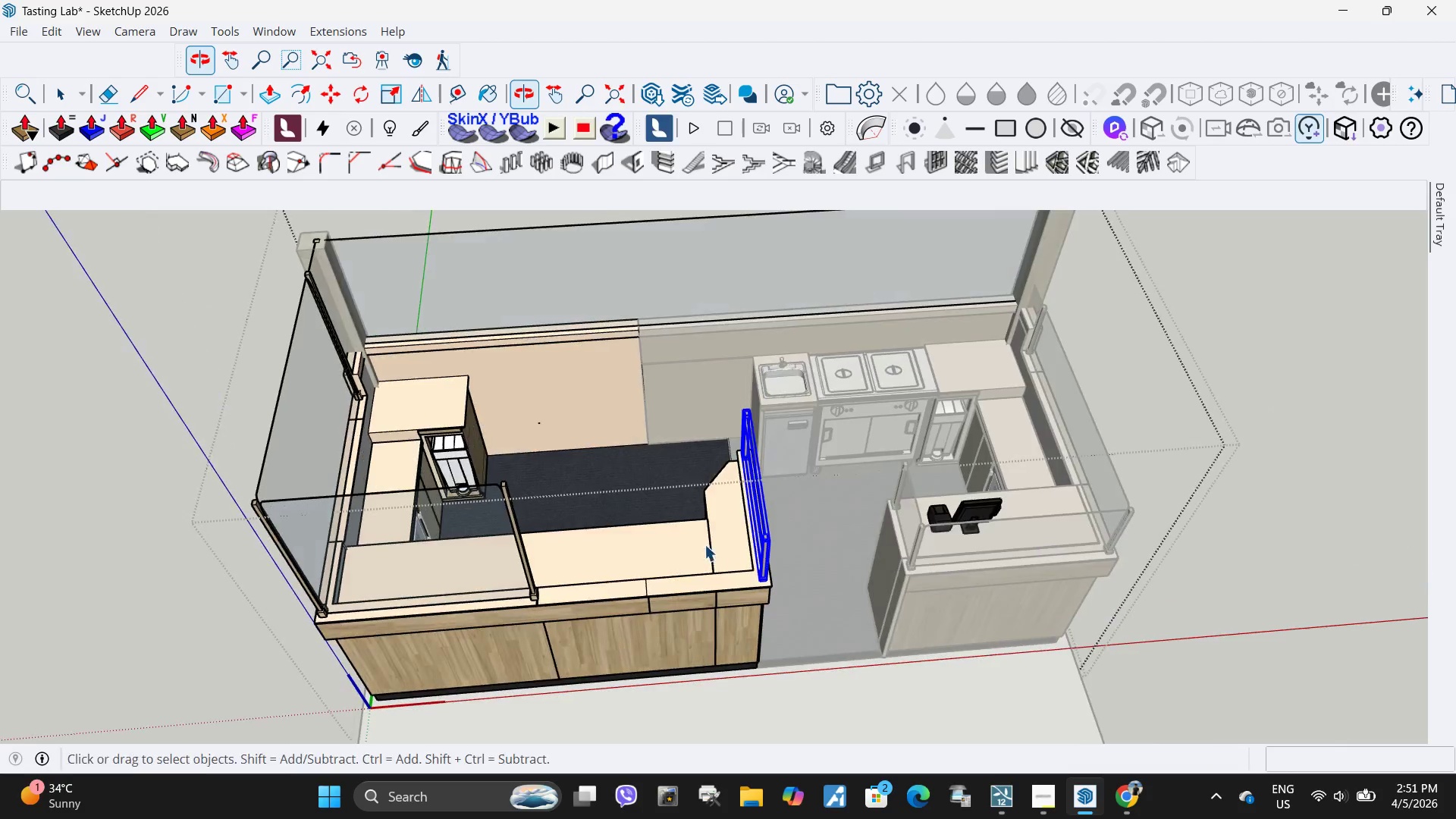 
key(S)
 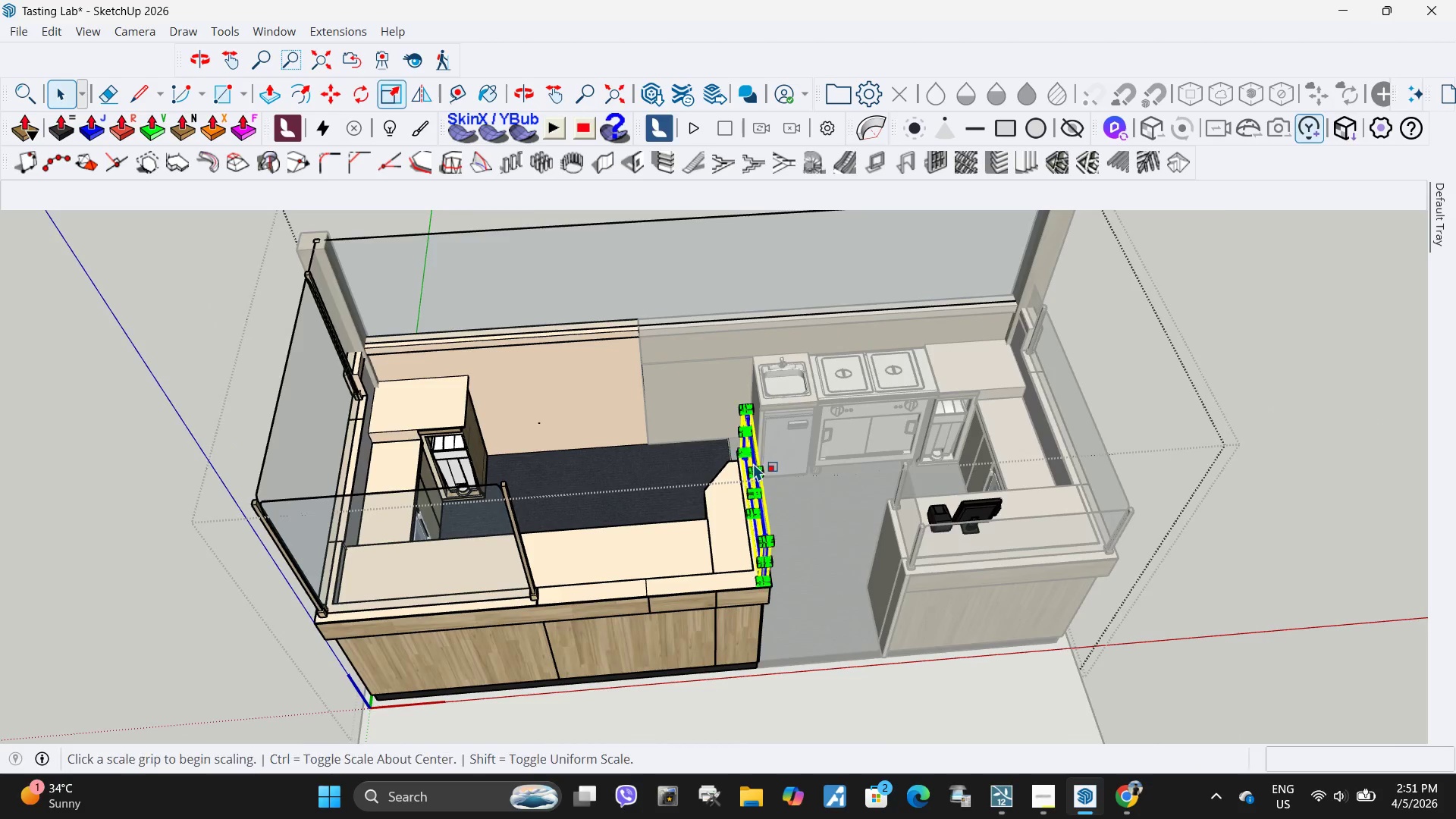 
scroll: coordinate [758, 470], scroll_direction: up, amount: 7.0
 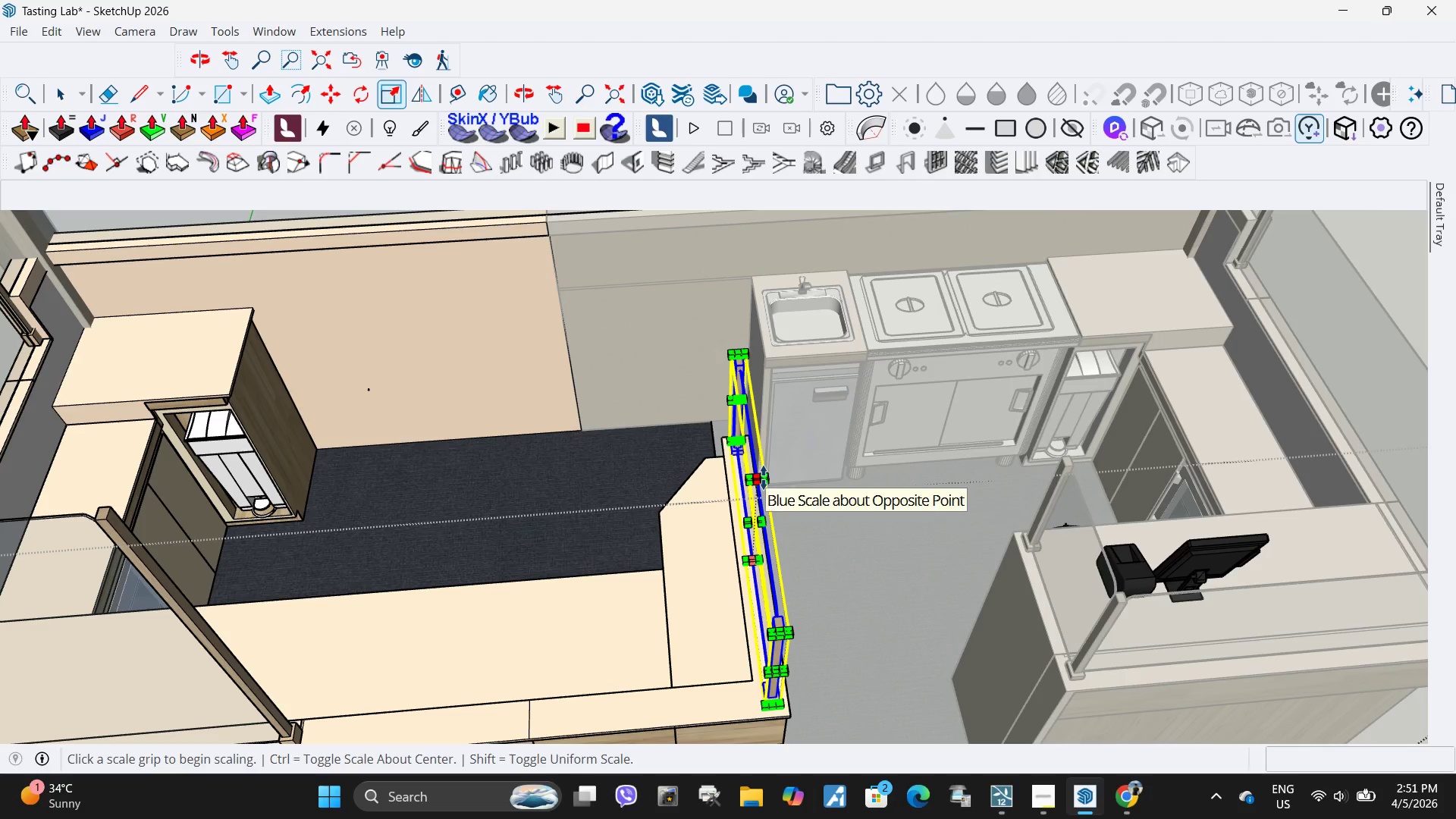 
left_click([763, 479])
 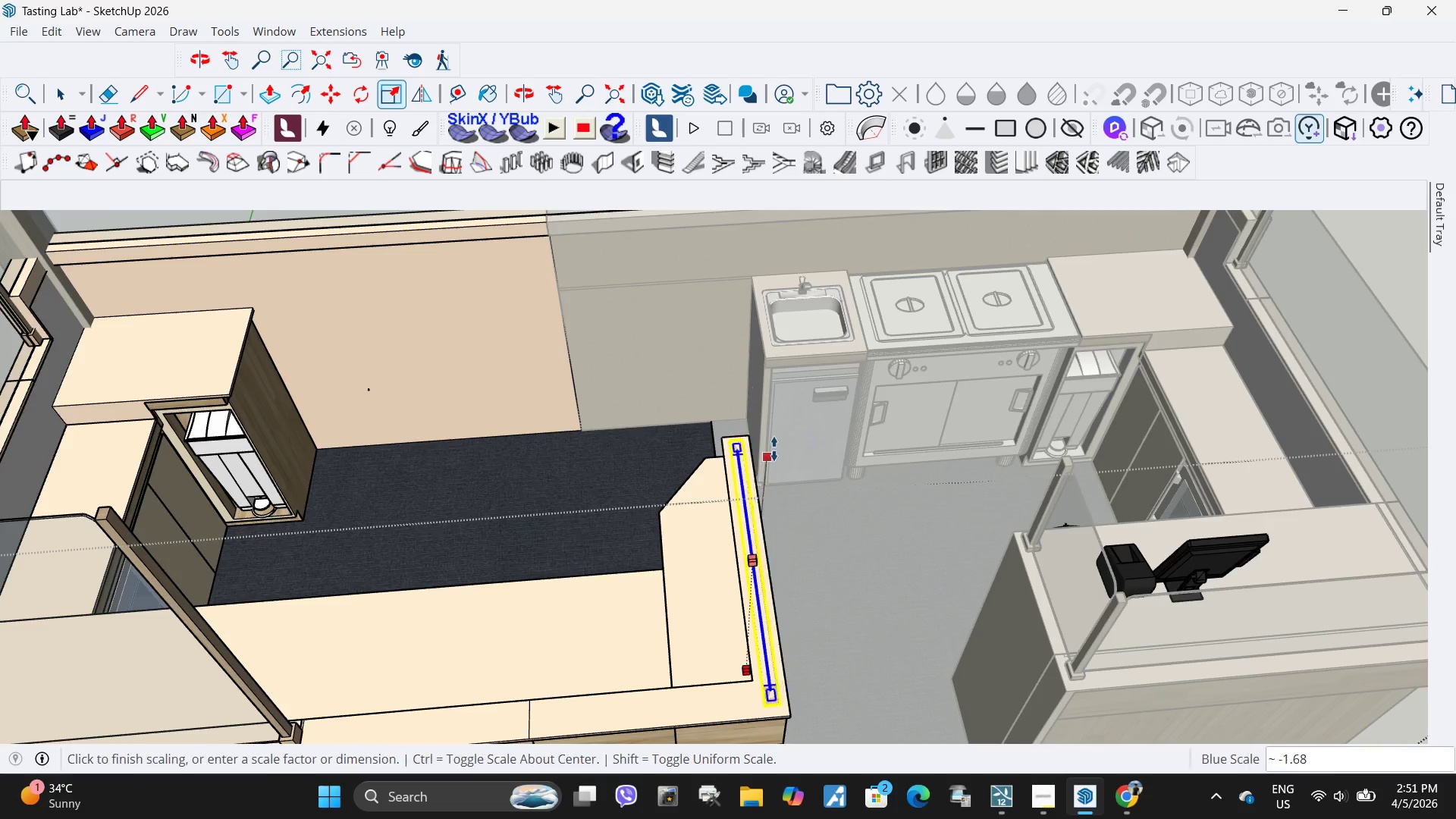 
scroll: coordinate [774, 449], scroll_direction: down, amount: 6.0
 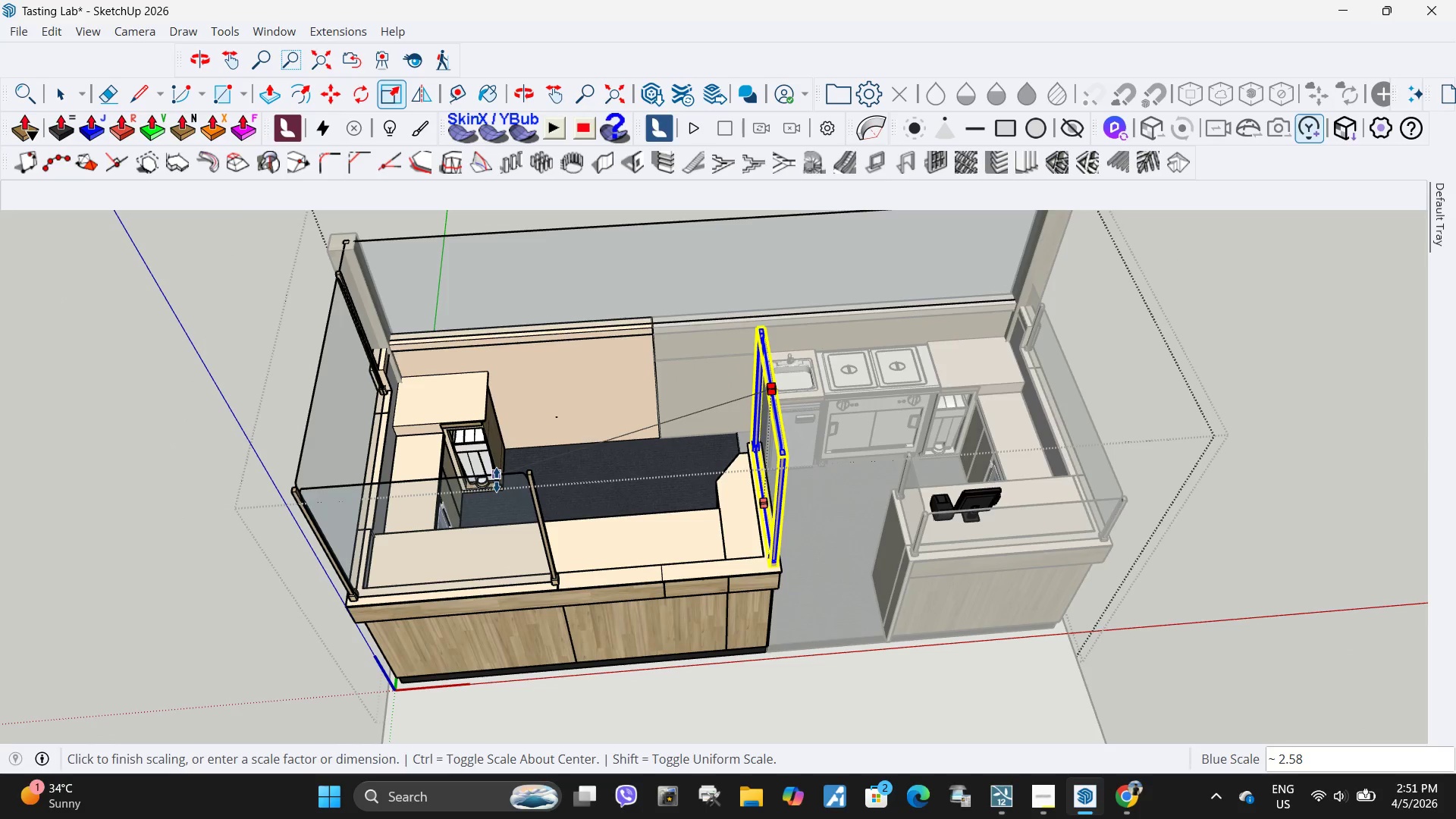 
left_click([497, 480])
 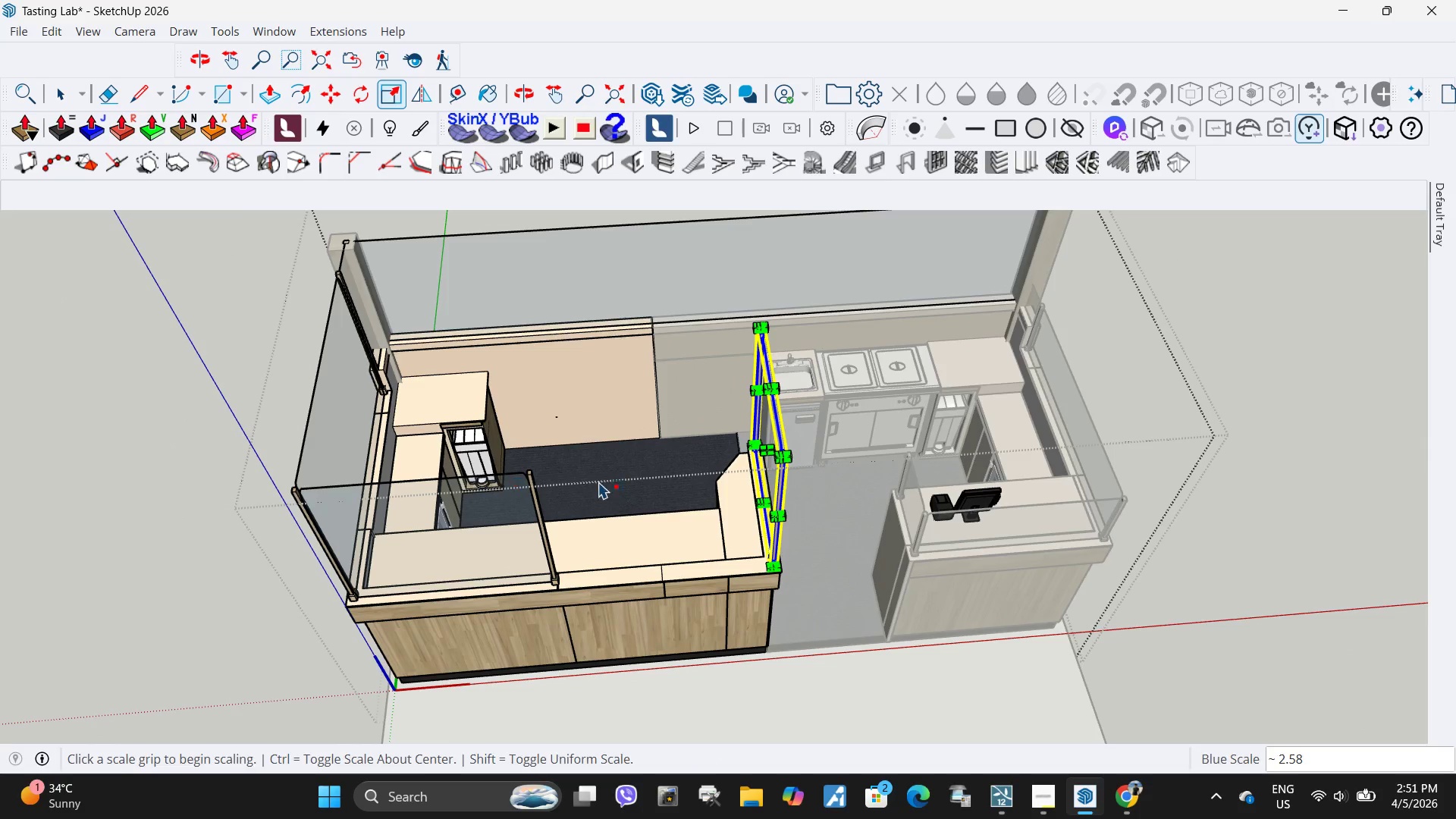 
key(Space)
 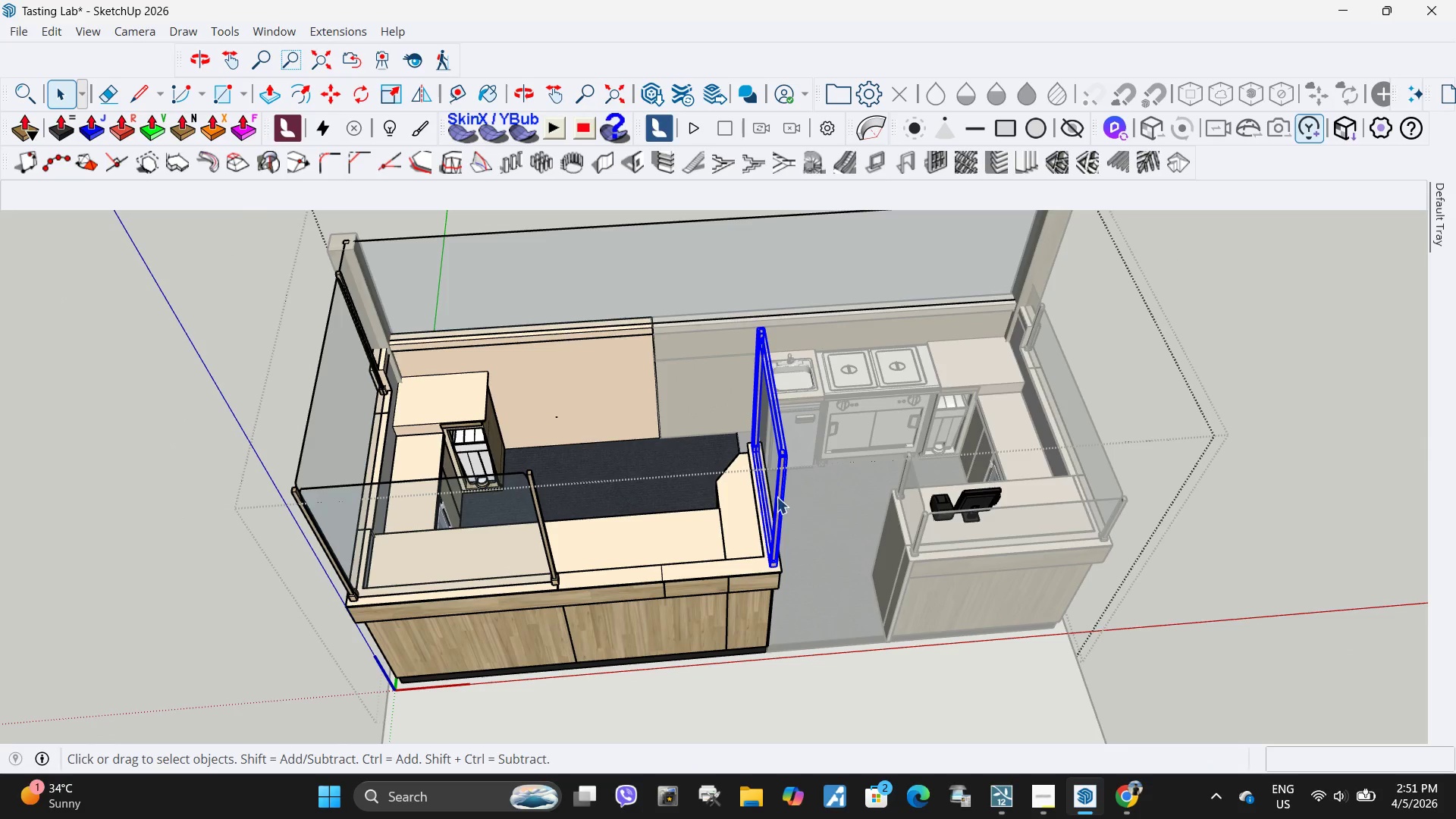 
scroll: coordinate [778, 494], scroll_direction: up, amount: 4.0
 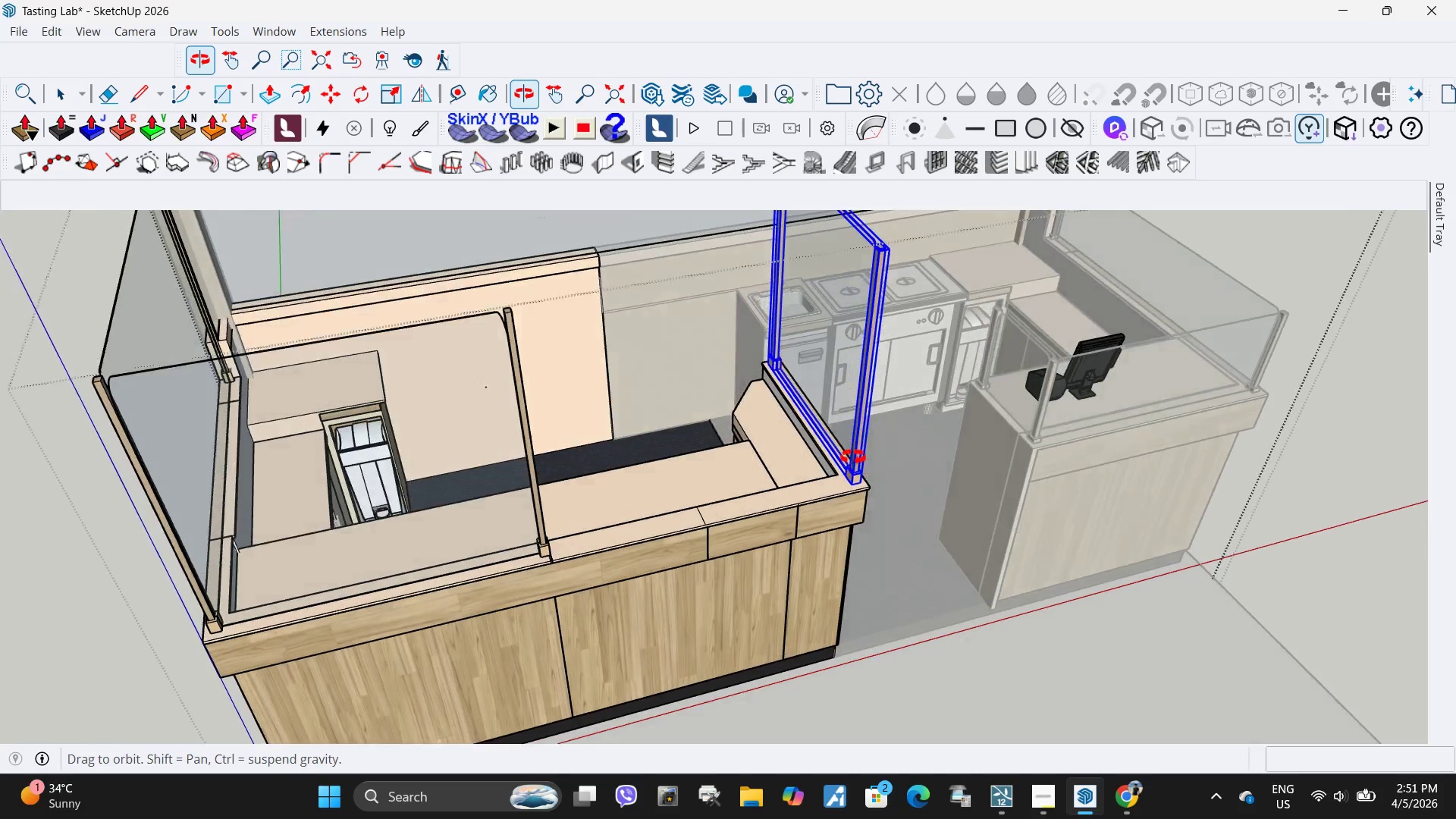 
key(Control+Z)
 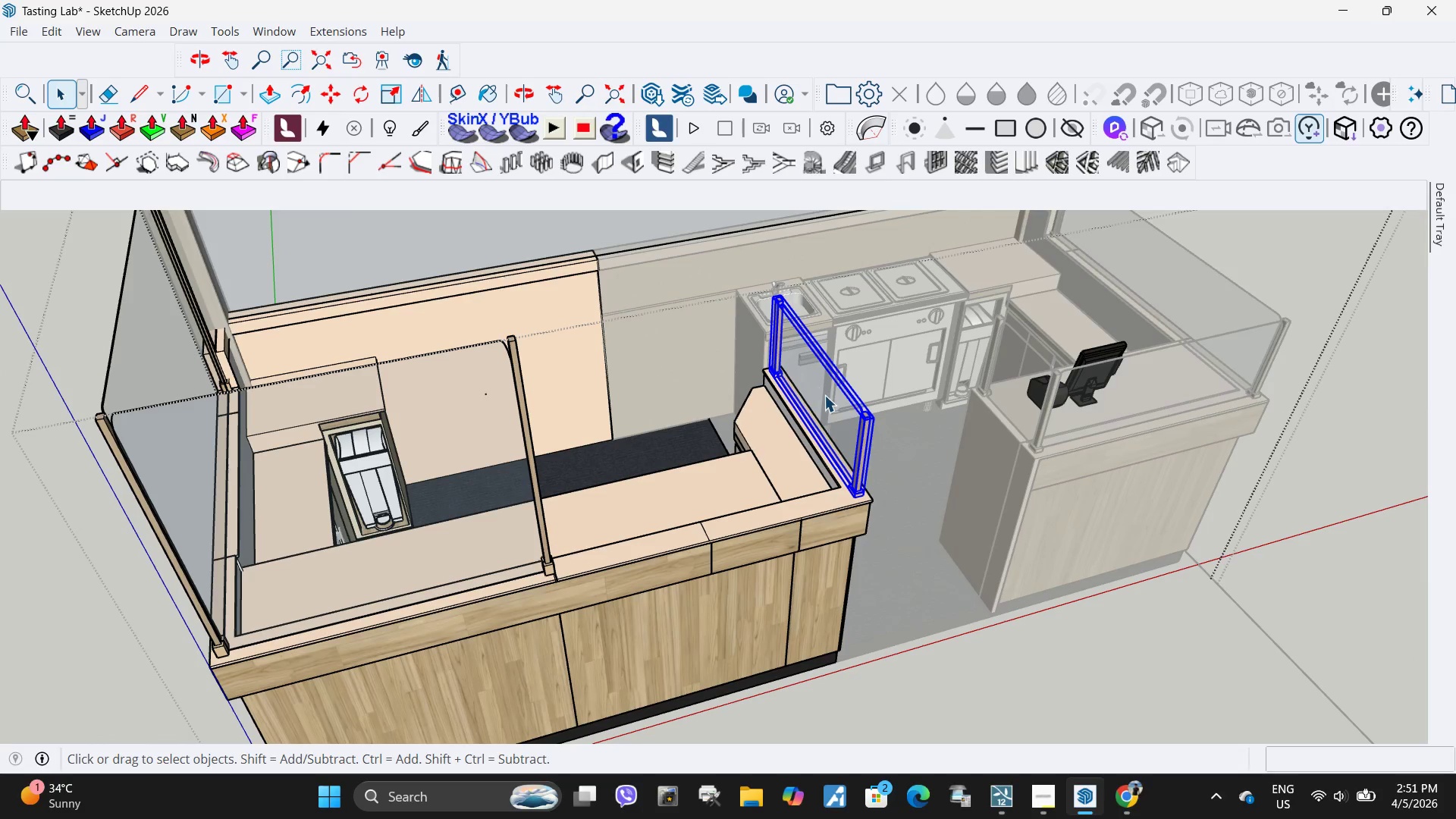 
double_click([824, 395])
 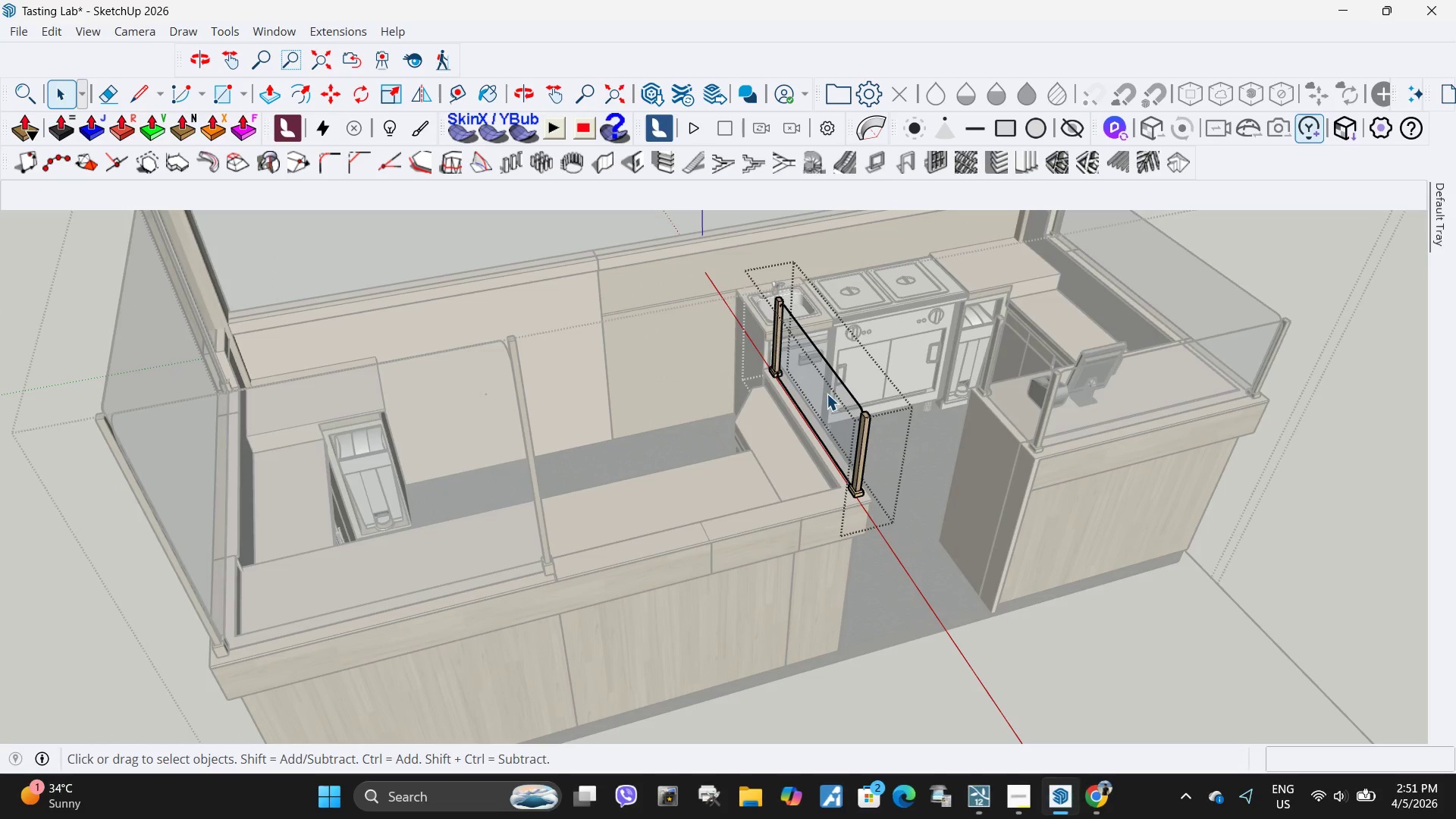 
triple_click([827, 393])
 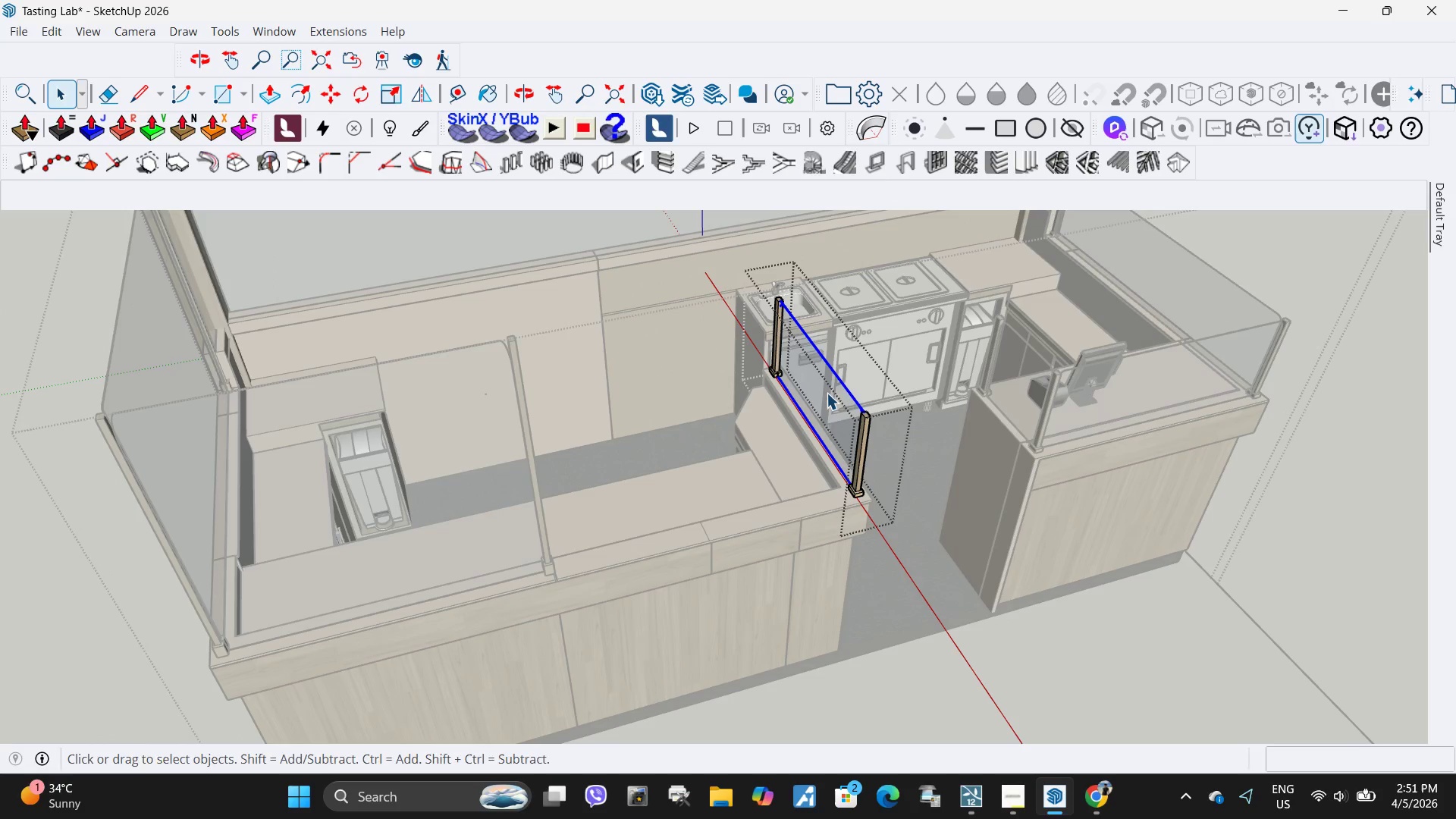 
key(S)
 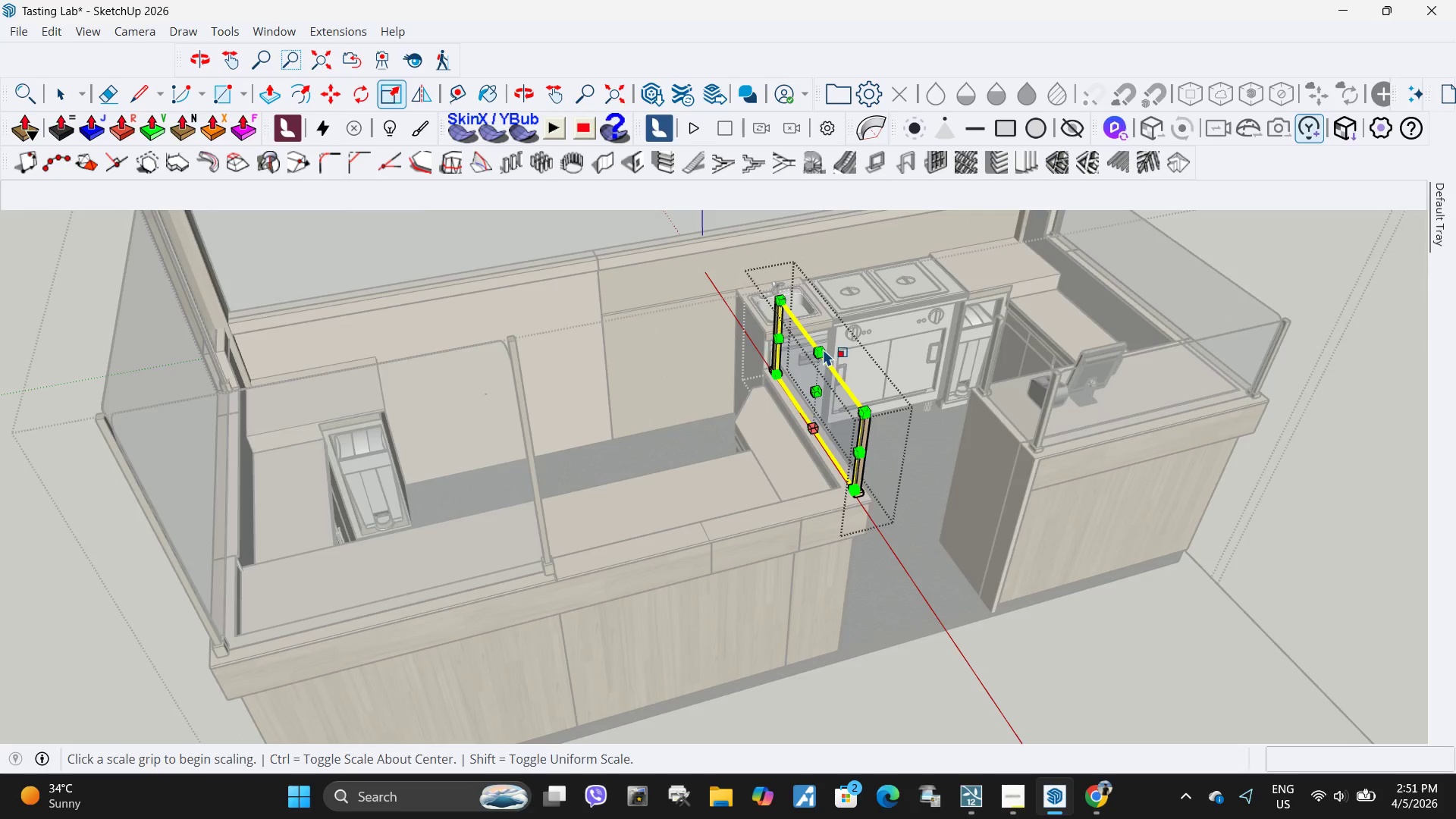 
scroll: coordinate [799, 369], scroll_direction: up, amount: 14.0
 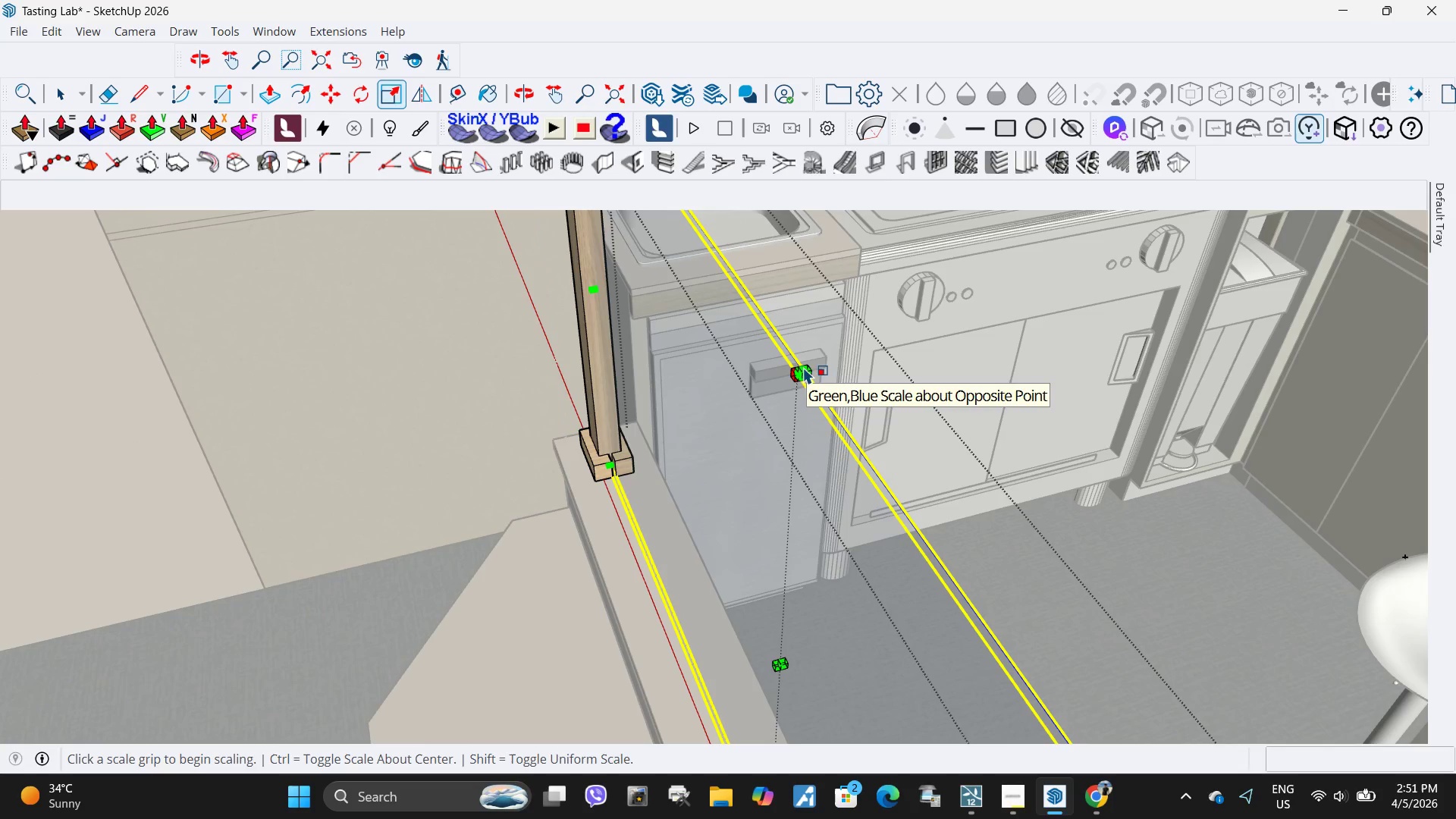 
left_click([805, 368])
 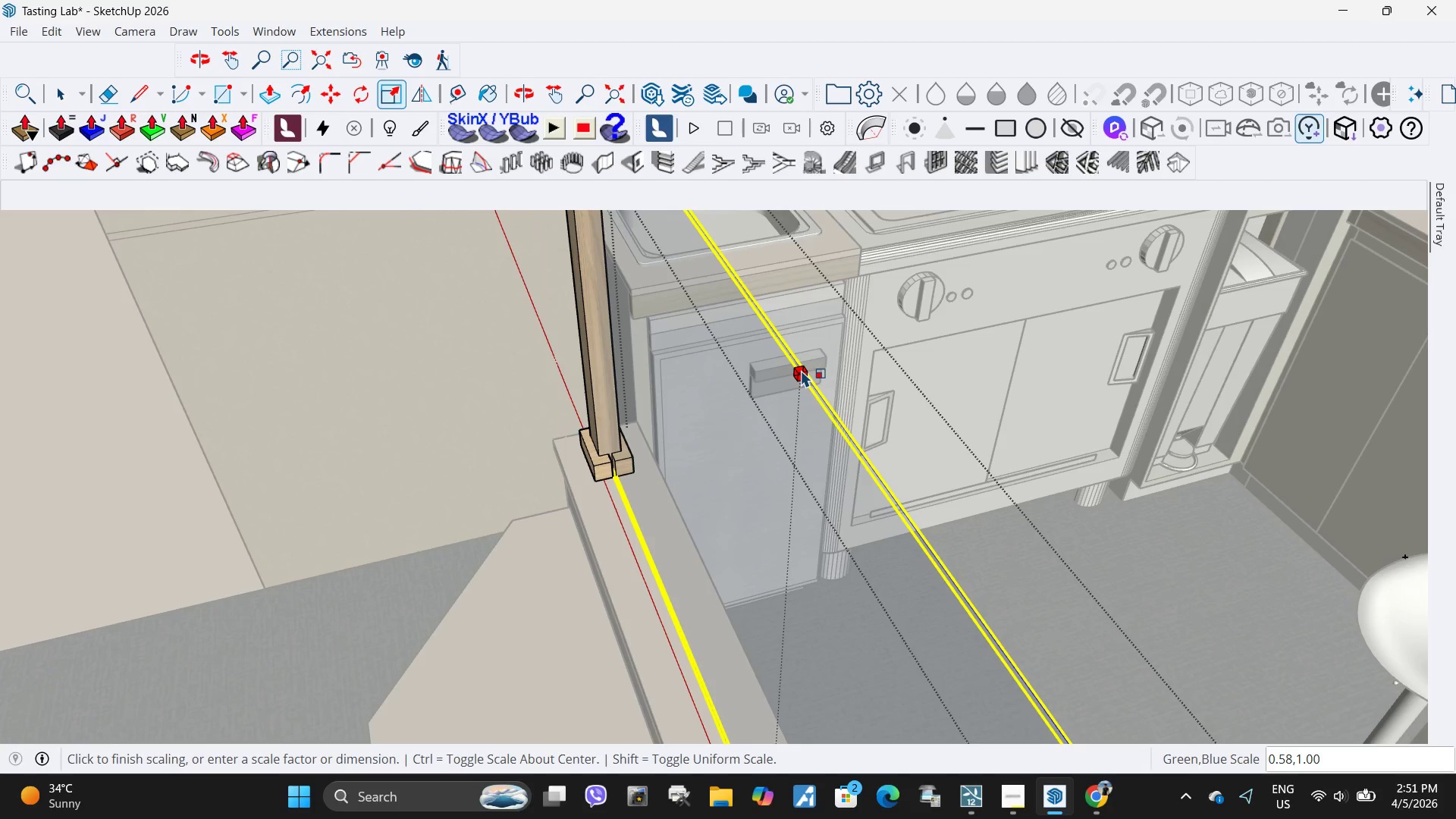 
key(Escape)
 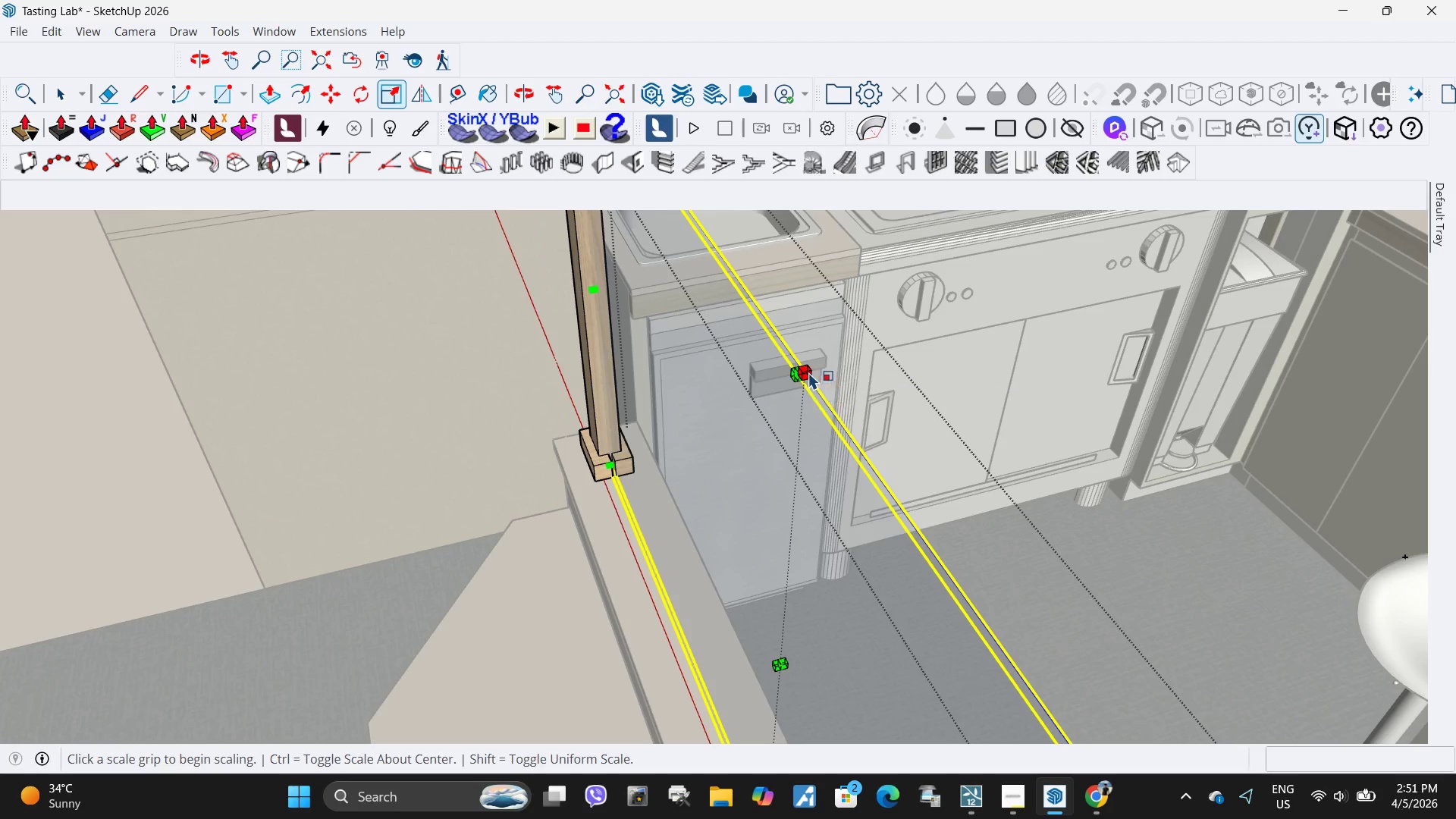 
left_click([806, 372])
 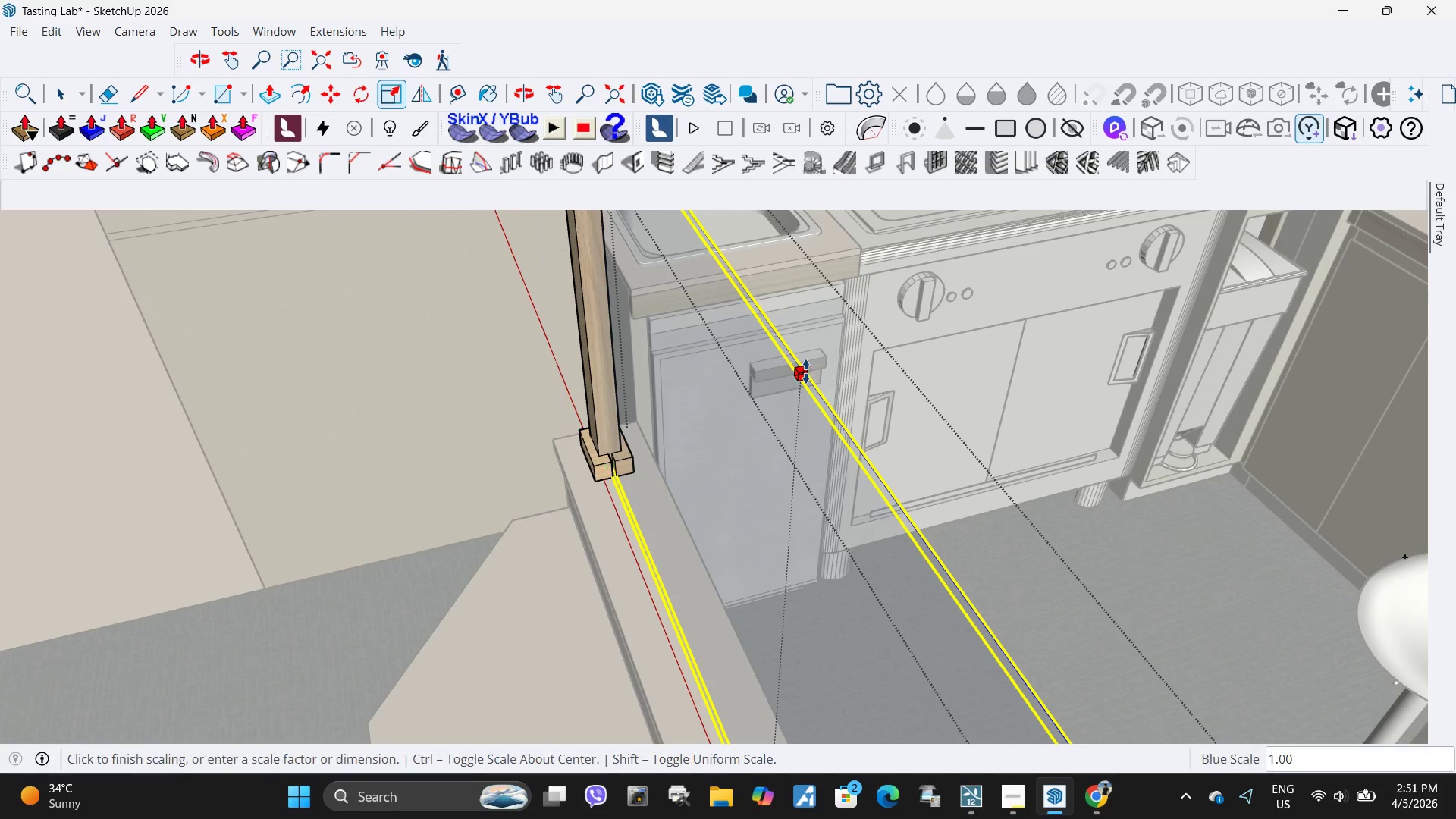 
scroll: coordinate [811, 354], scroll_direction: down, amount: 25.0
 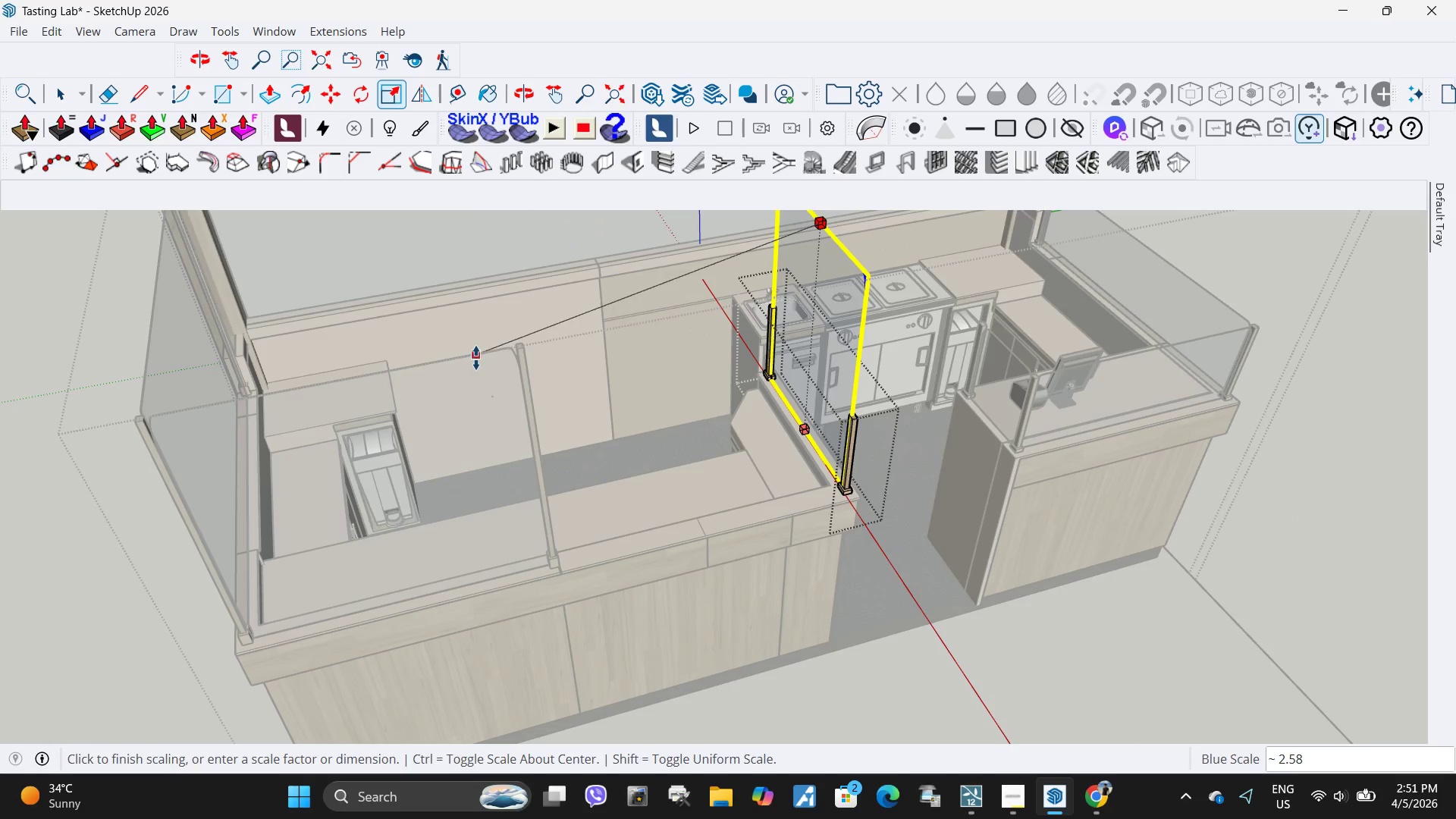 
left_click([476, 358])
 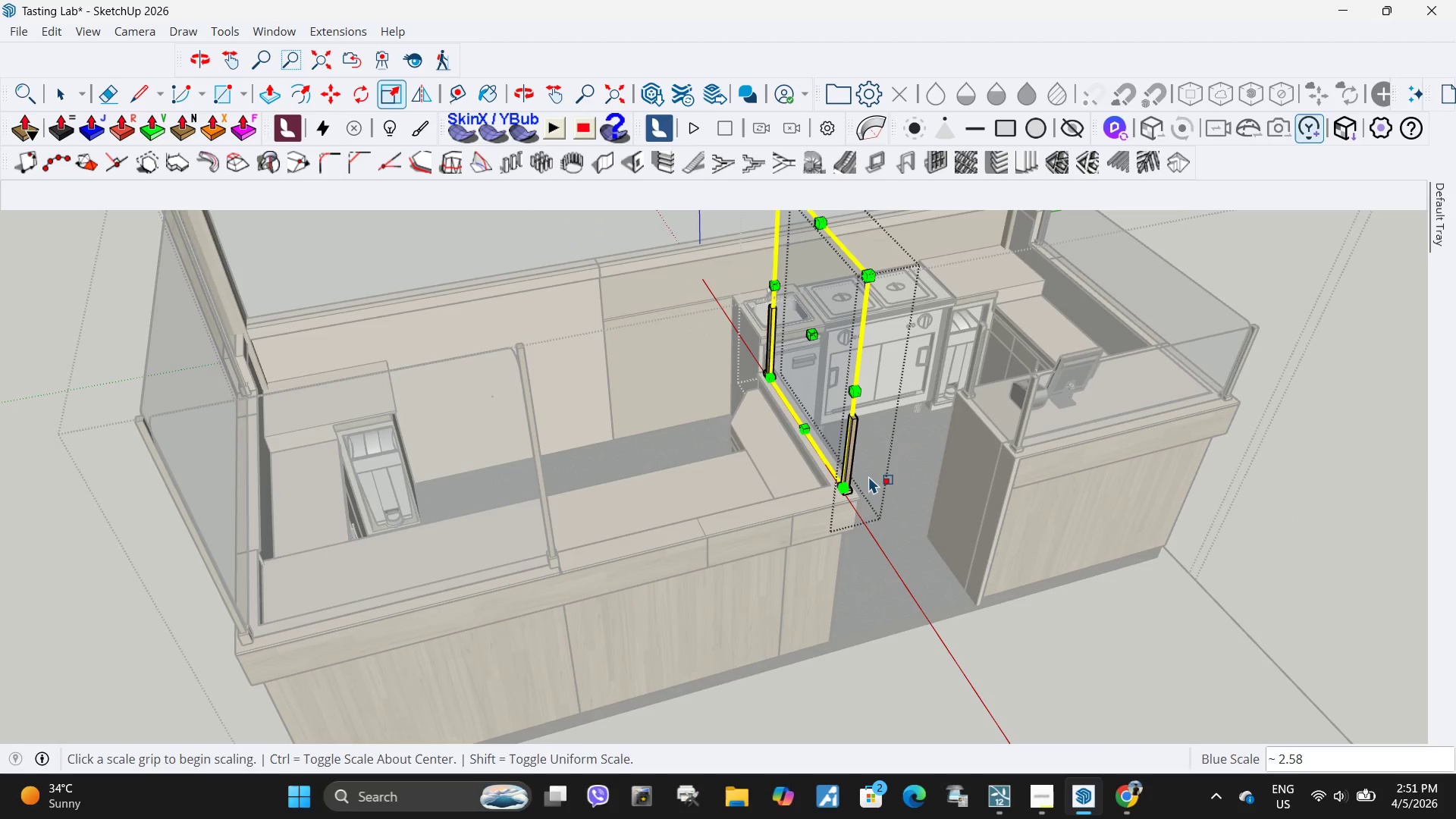 
key(Space)
 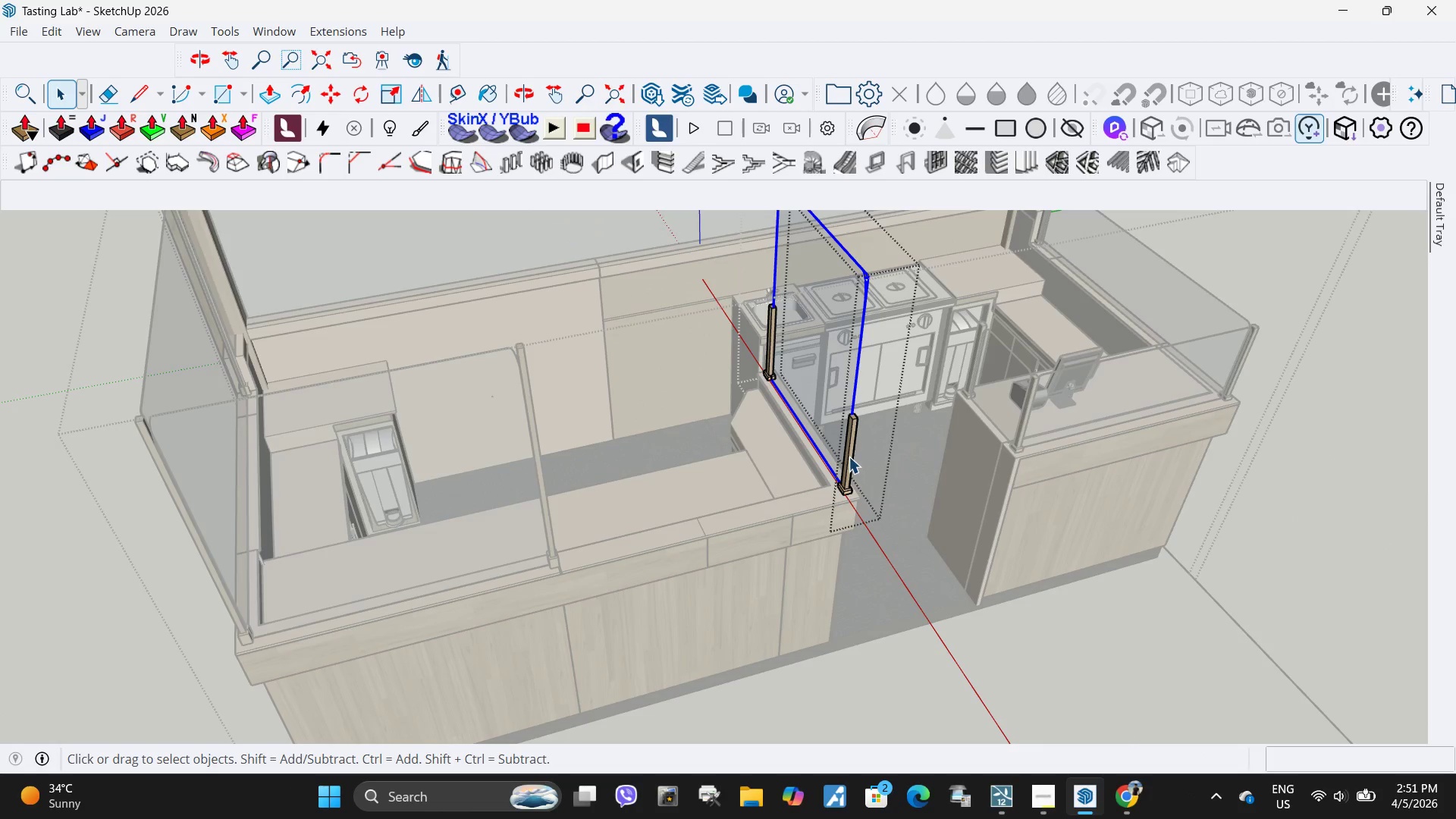 
left_click([849, 457])
 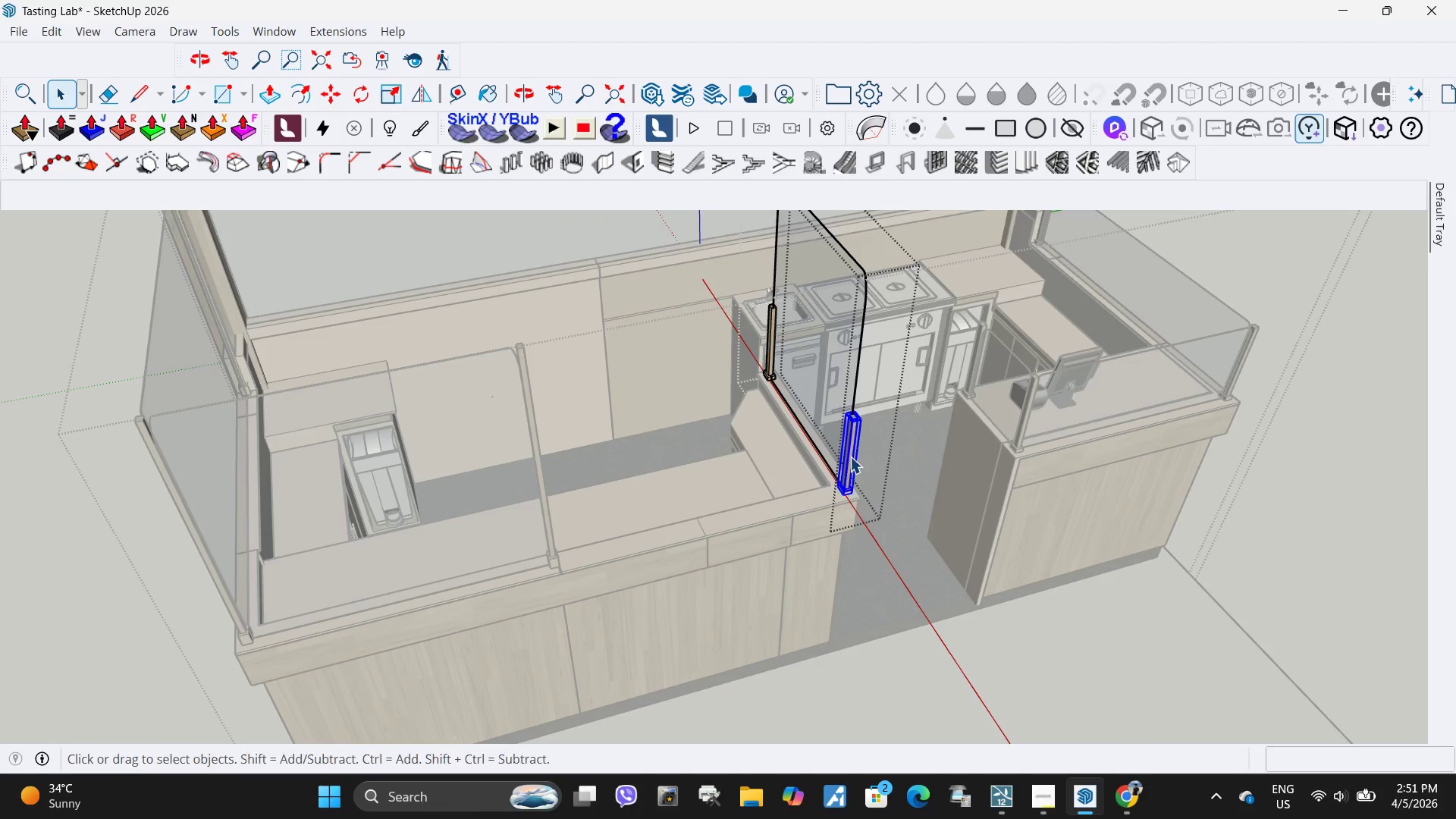 
key(S)
 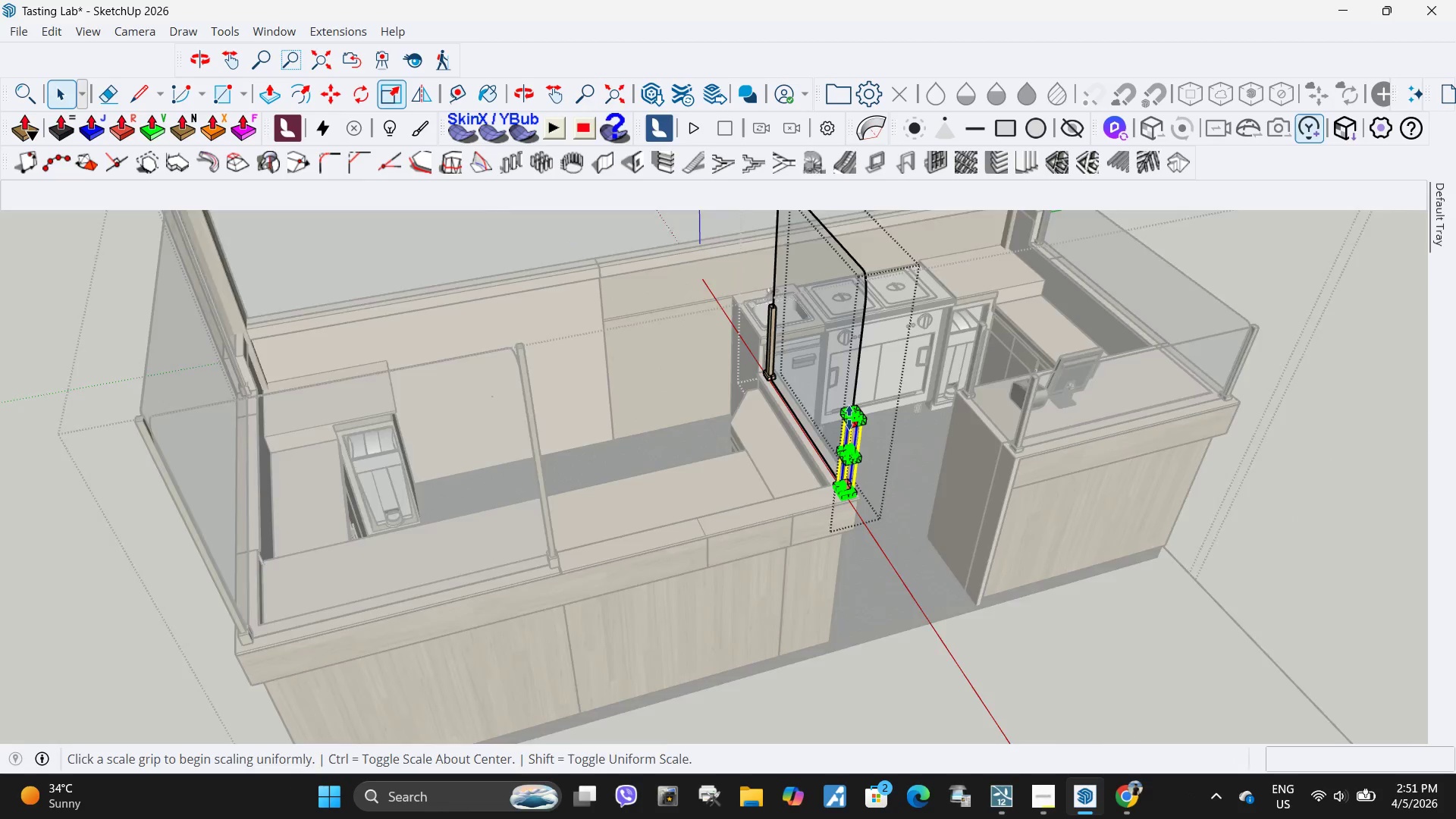 
scroll: coordinate [865, 423], scroll_direction: up, amount: 9.0
 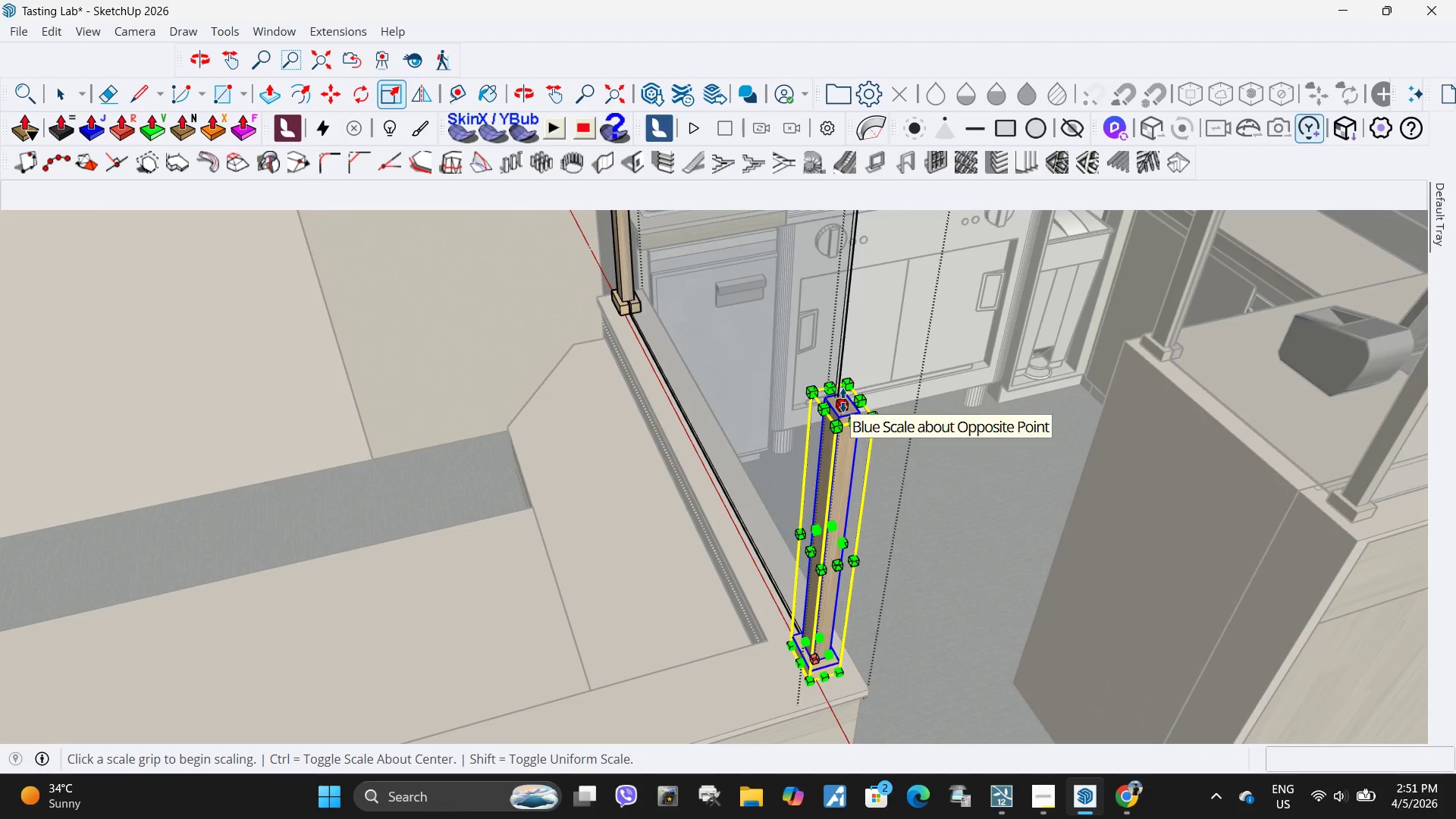 
left_click([843, 400])
 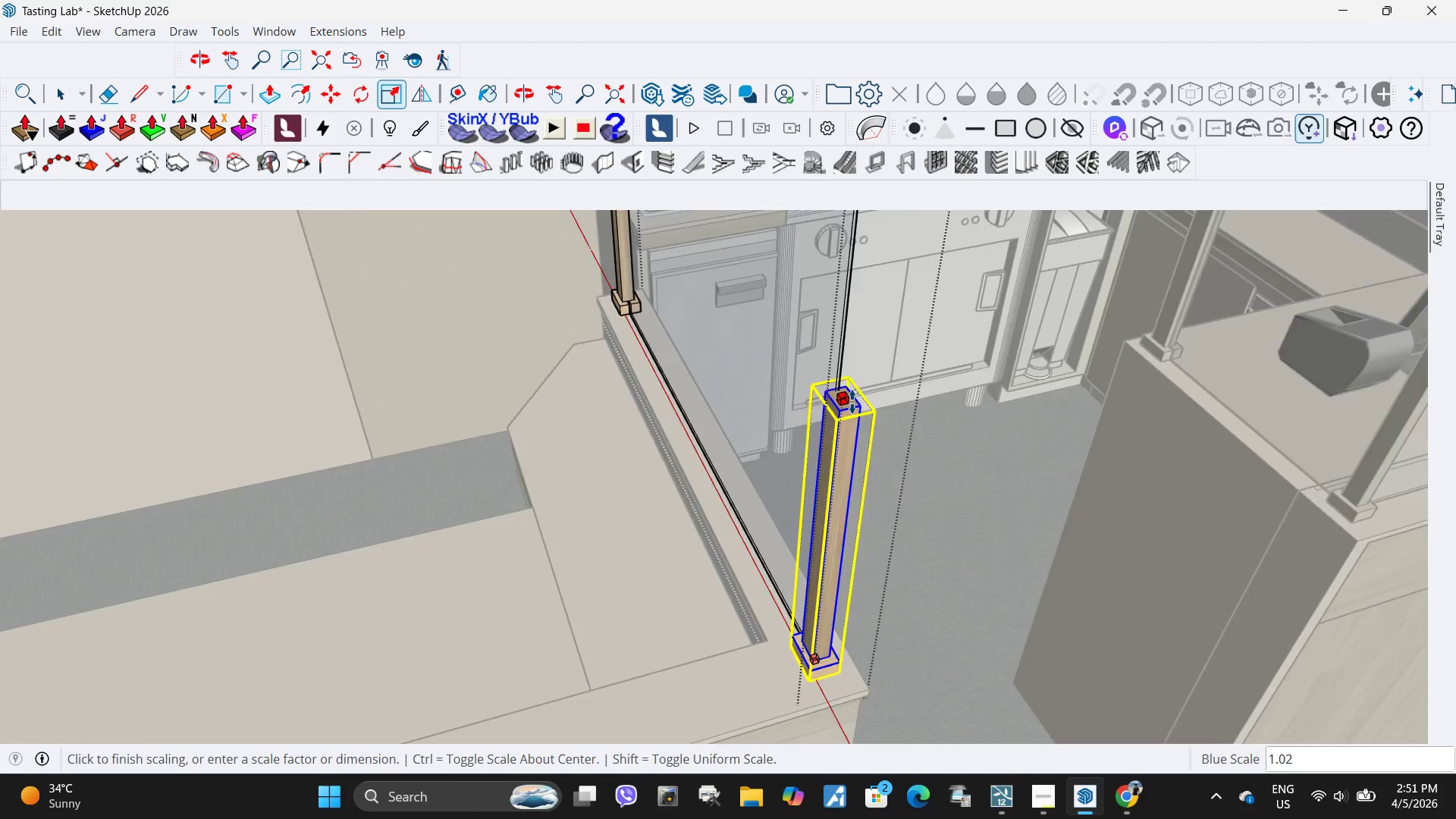 
scroll: coordinate [854, 402], scroll_direction: down, amount: 13.0
 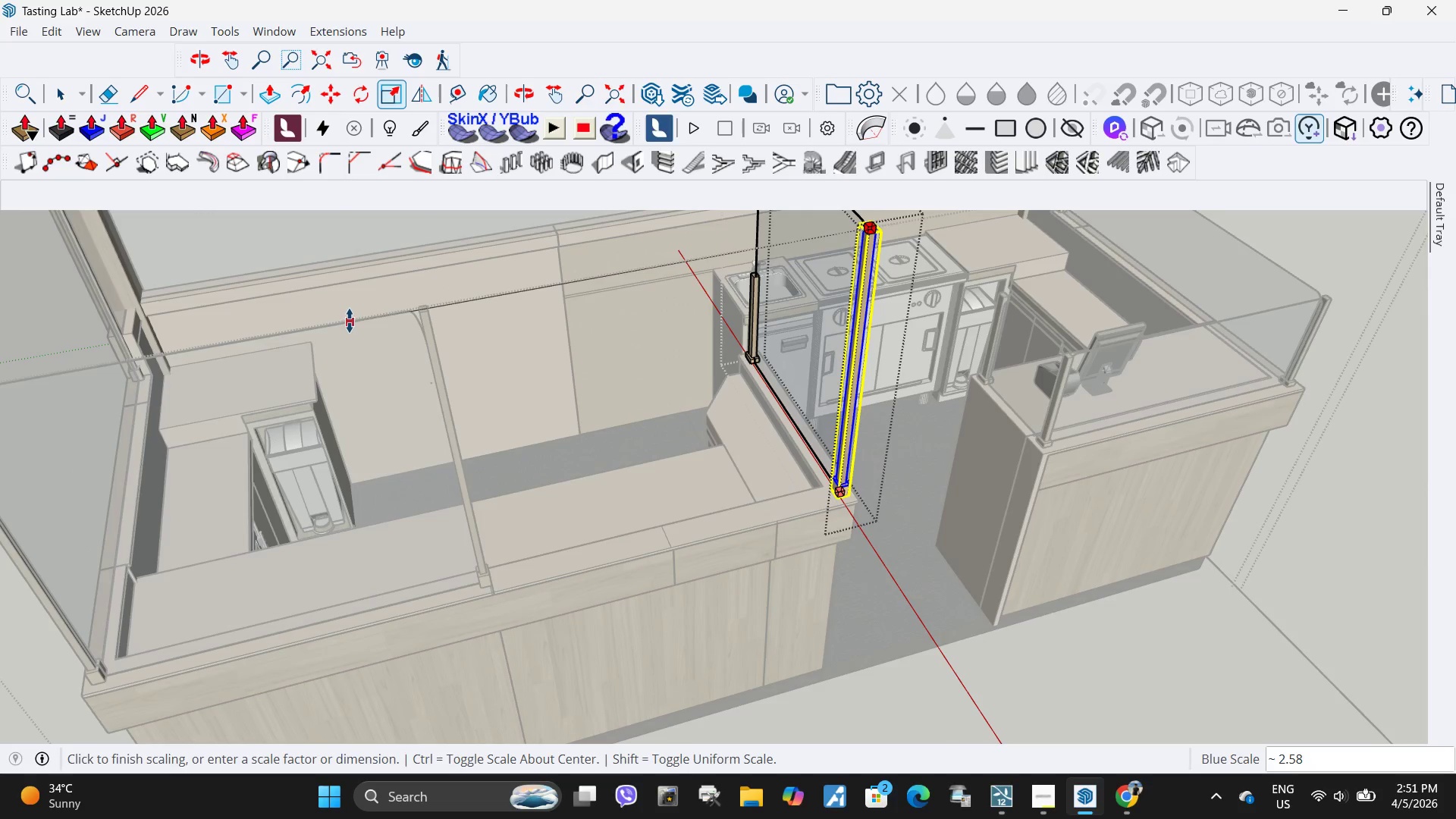 
left_click([349, 322])
 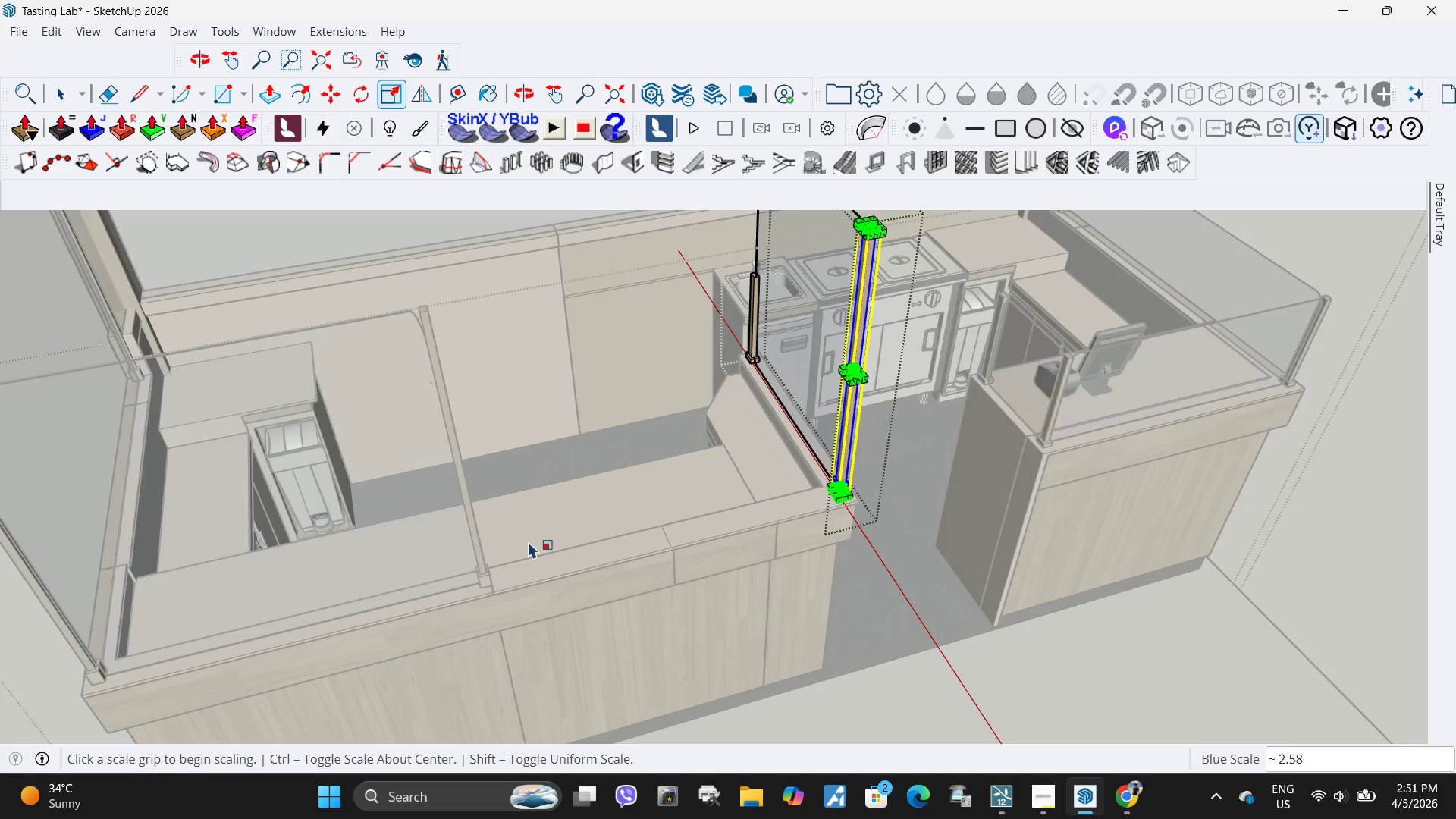 
scroll: coordinate [534, 560], scroll_direction: down, amount: 6.0
 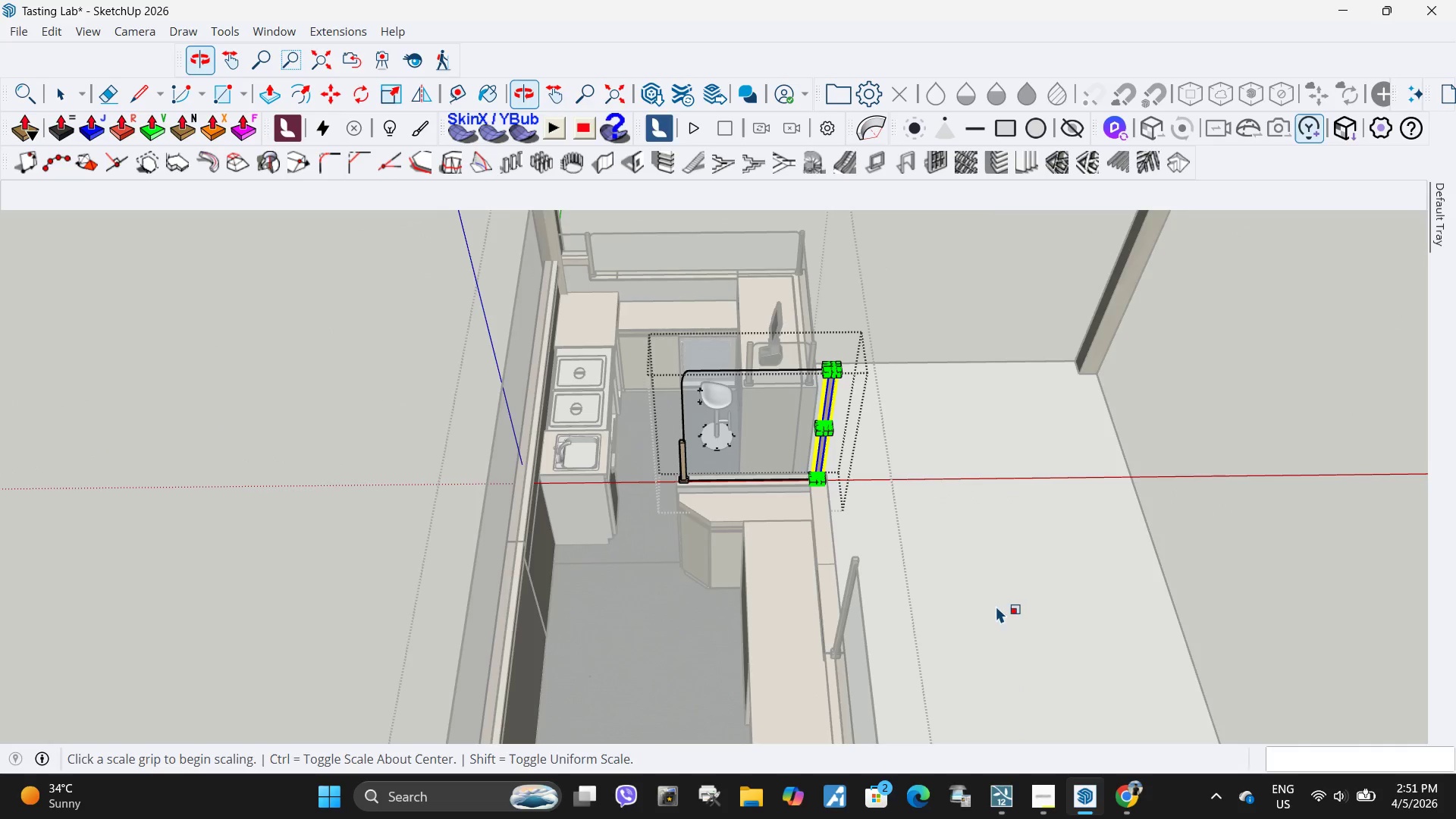 
key(Space)
 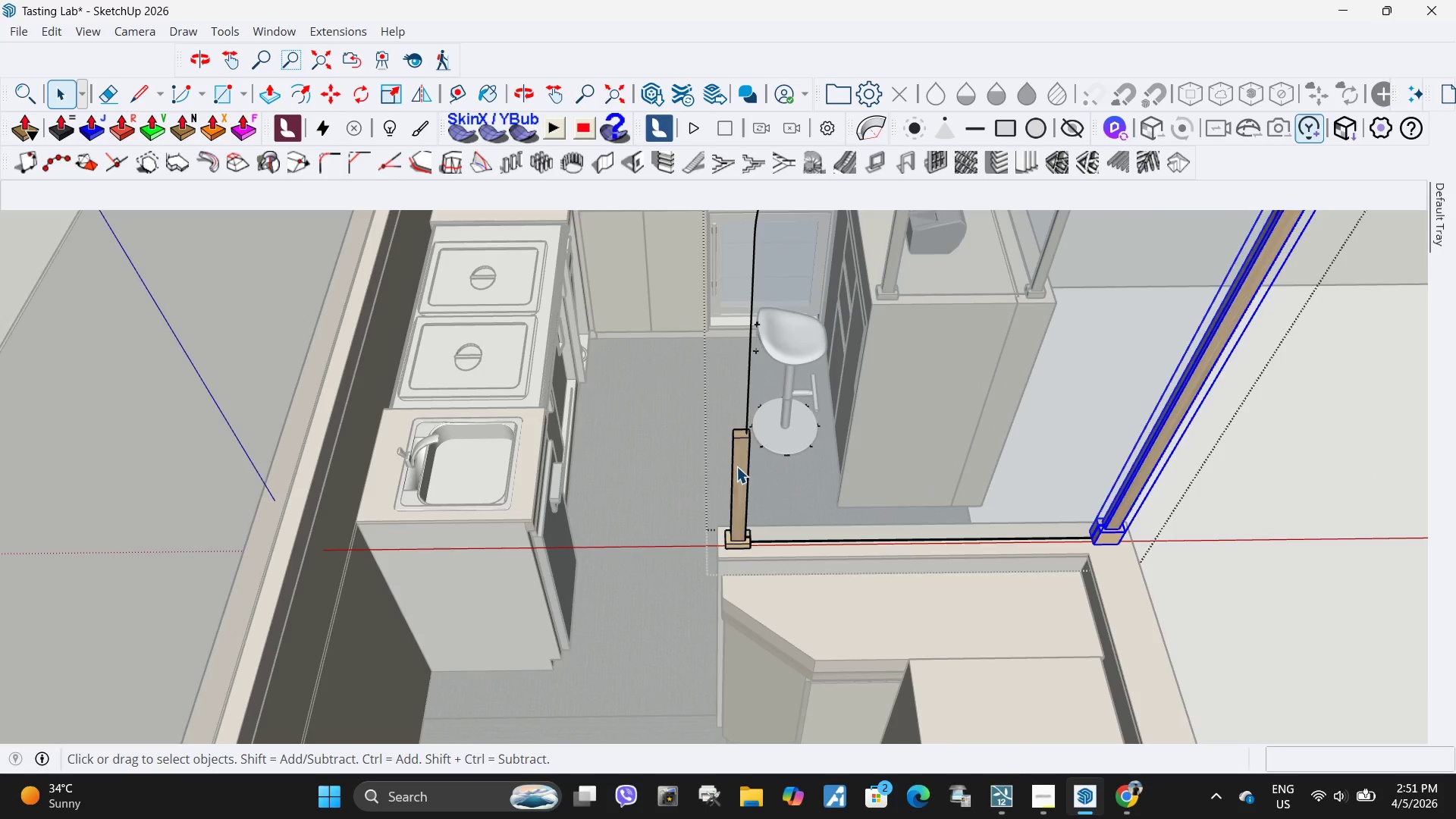 
left_click([736, 466])
 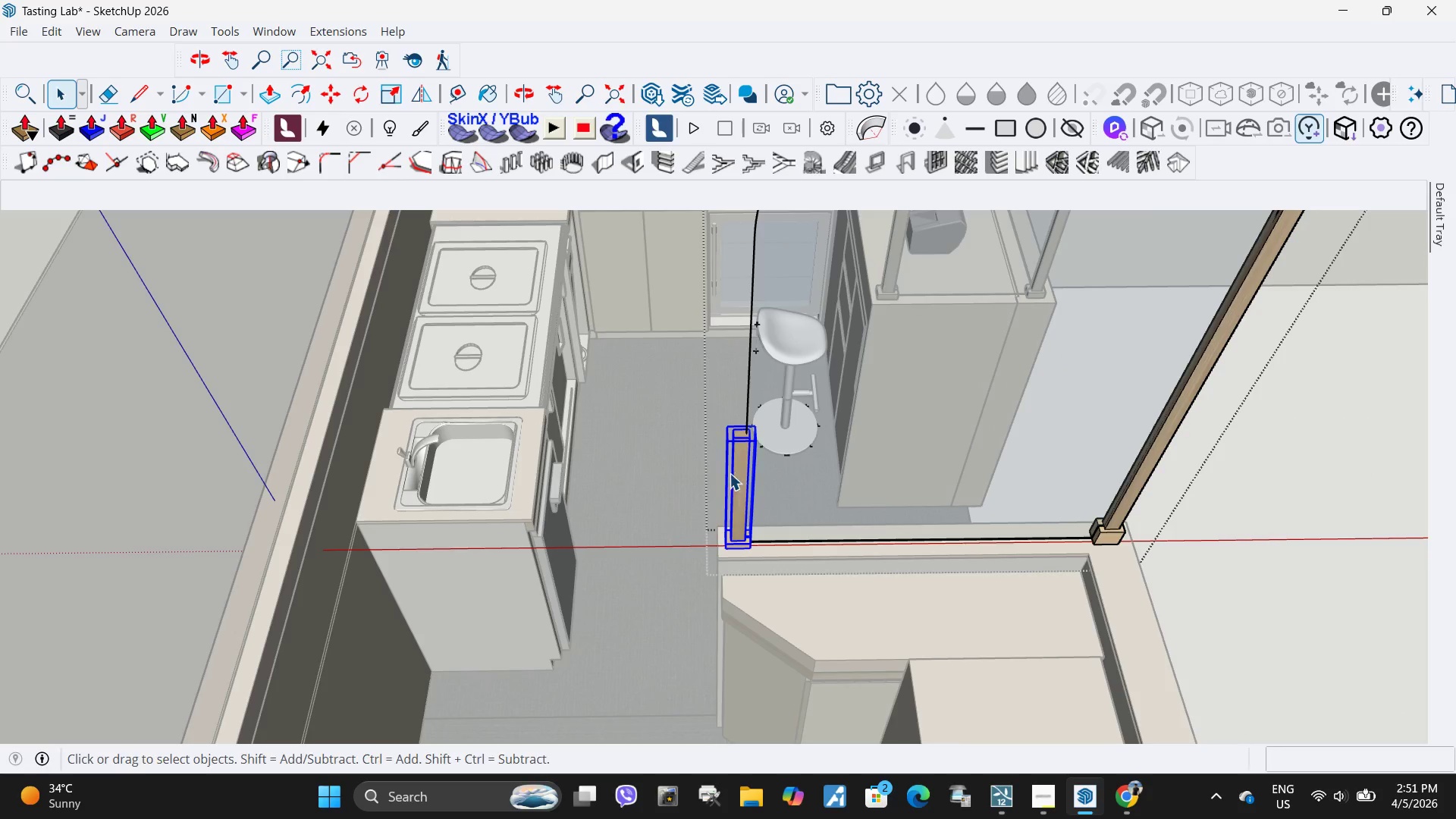 
scroll: coordinate [709, 450], scroll_direction: up, amount: 8.0
 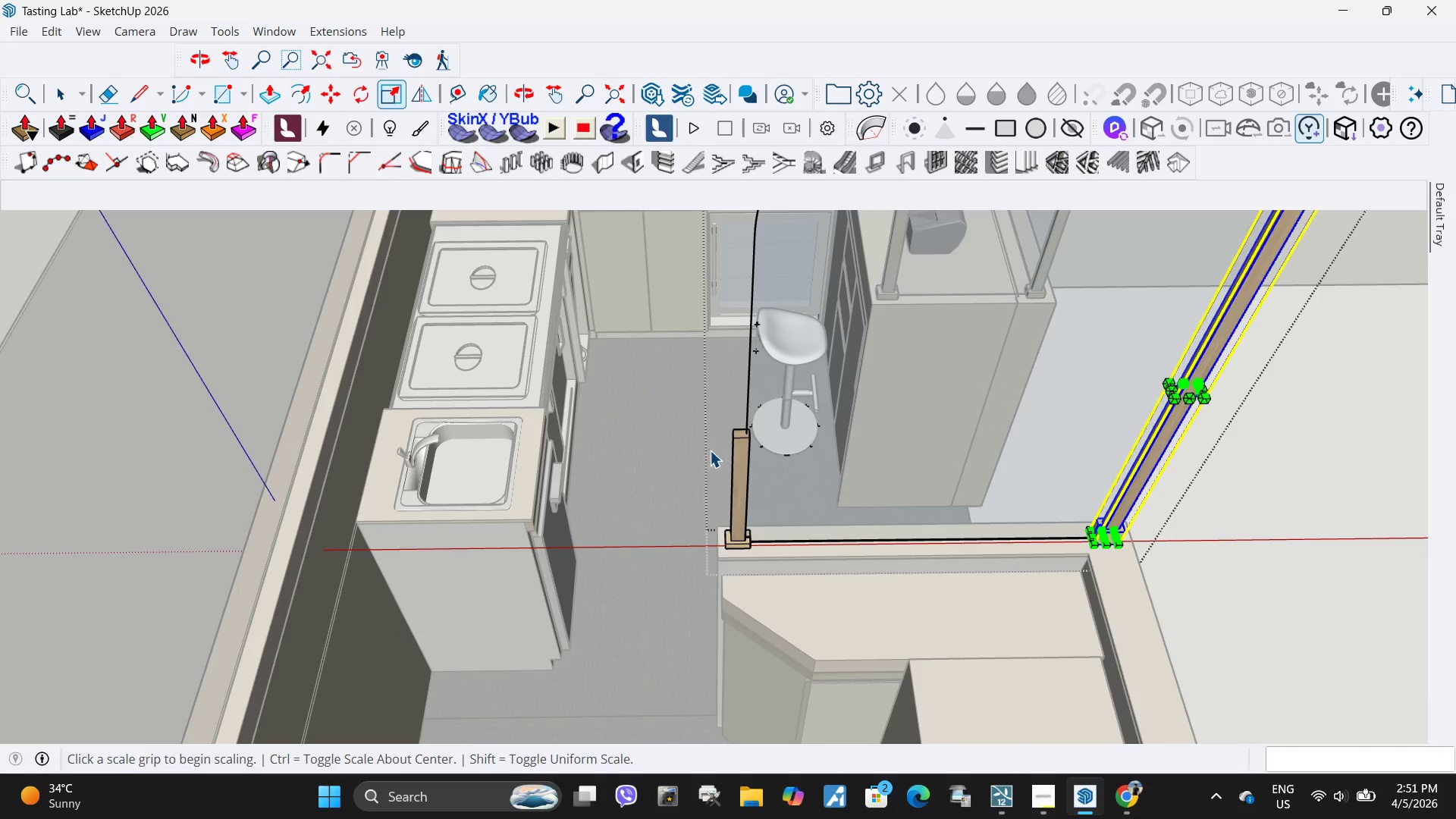 
key(S)
 